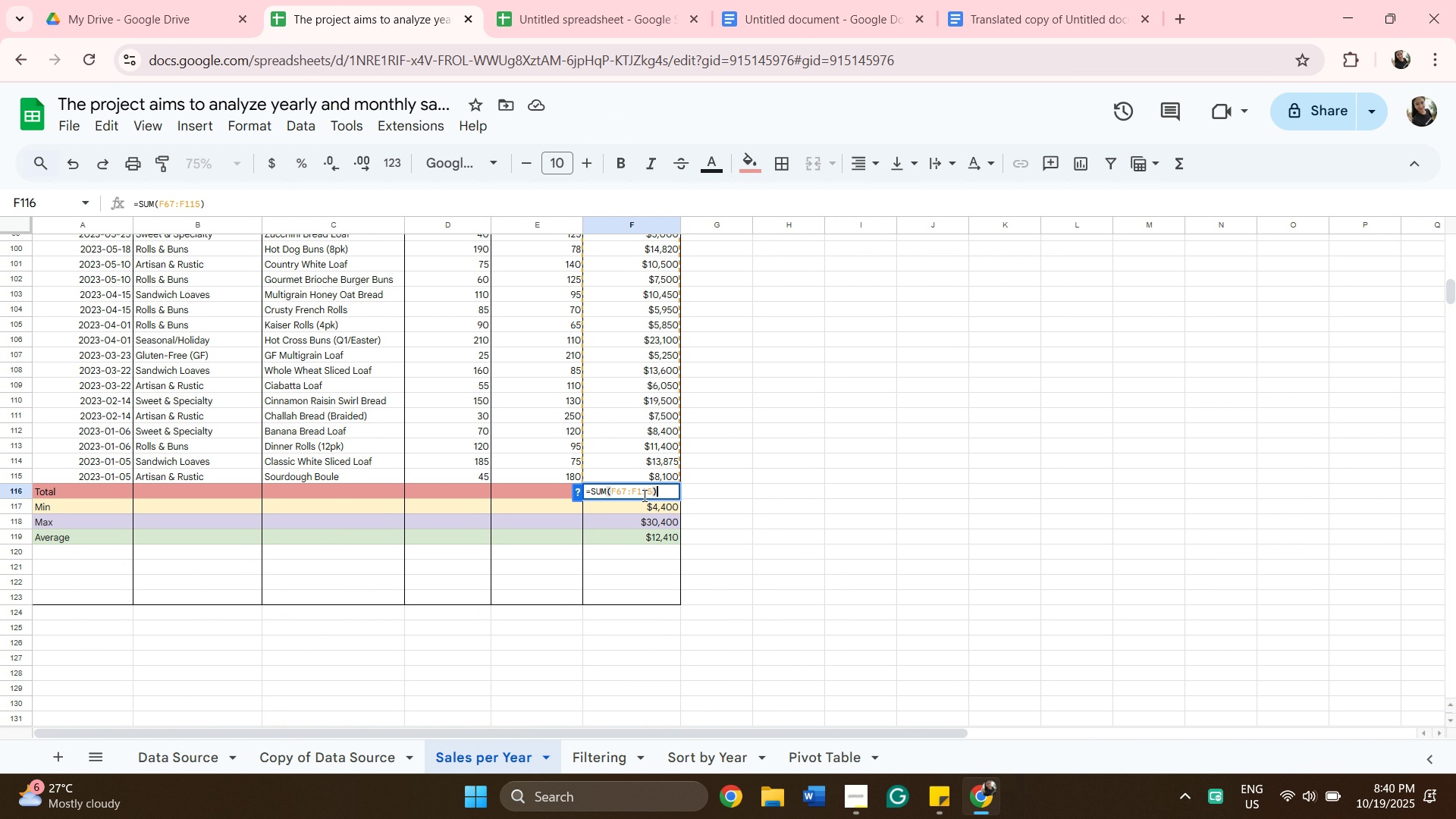 
key(Control+A)
 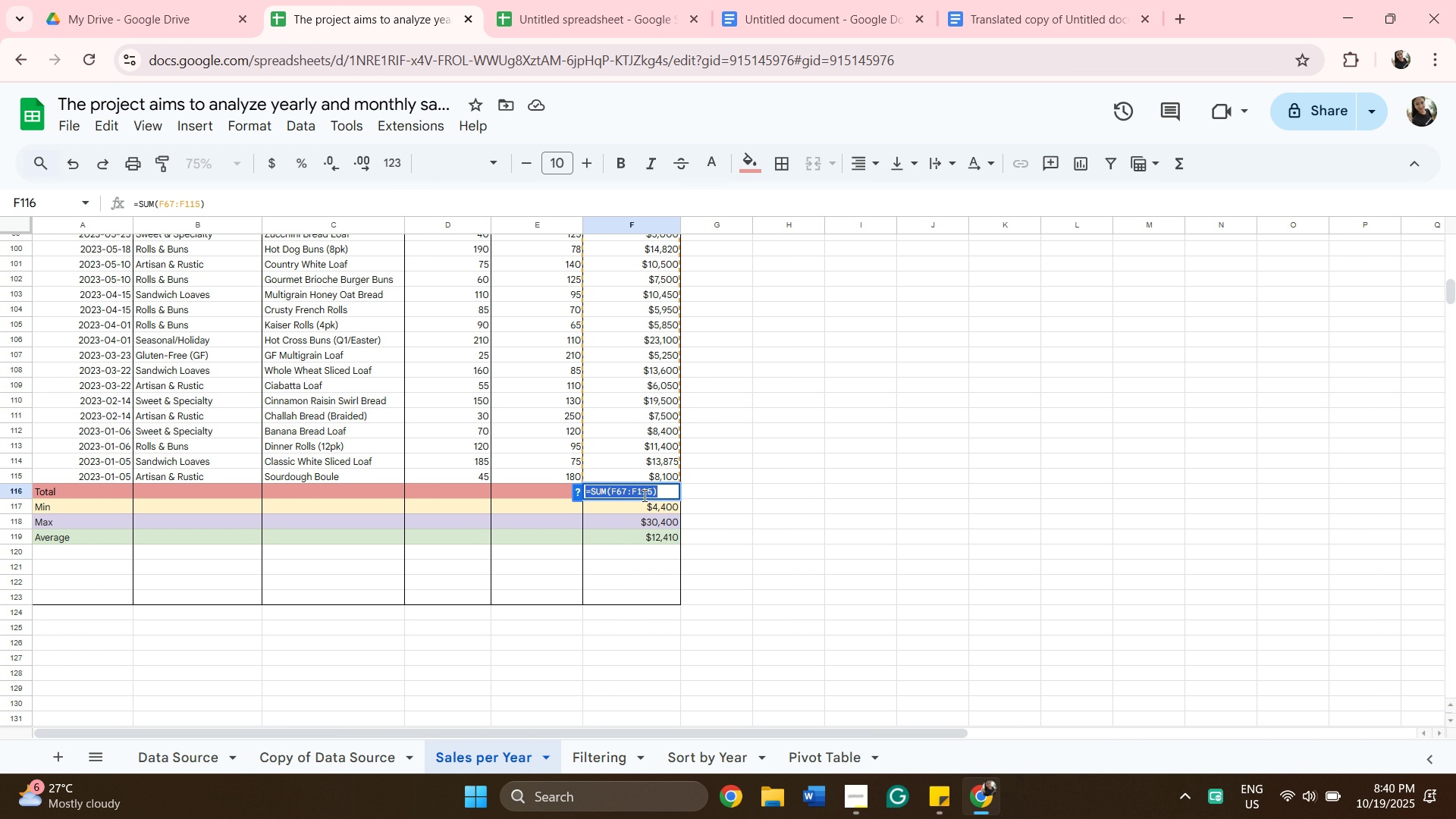 
key(Control+C)
 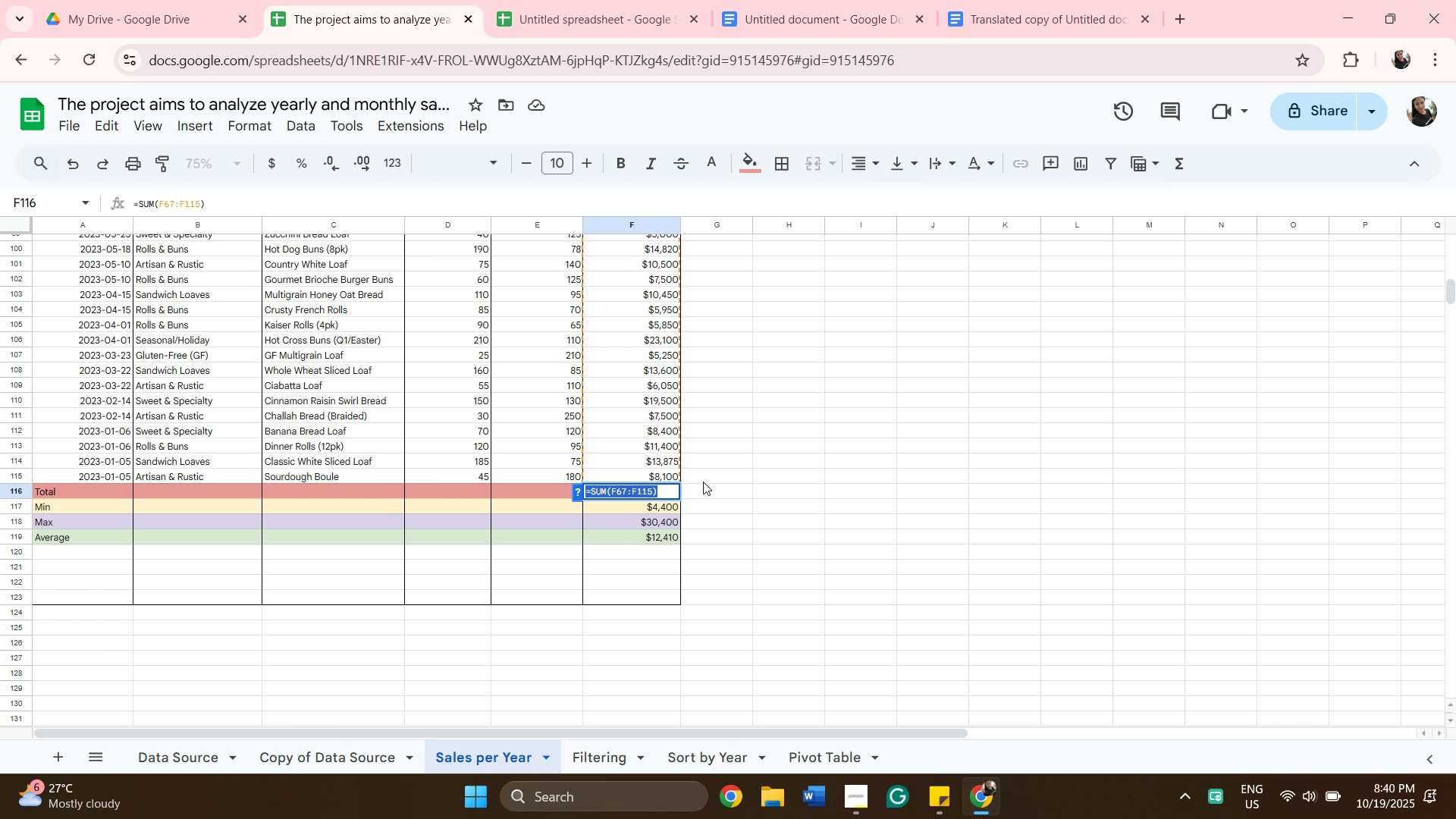 
scroll: coordinate [776, 481], scroll_direction: up, amount: 21.0
 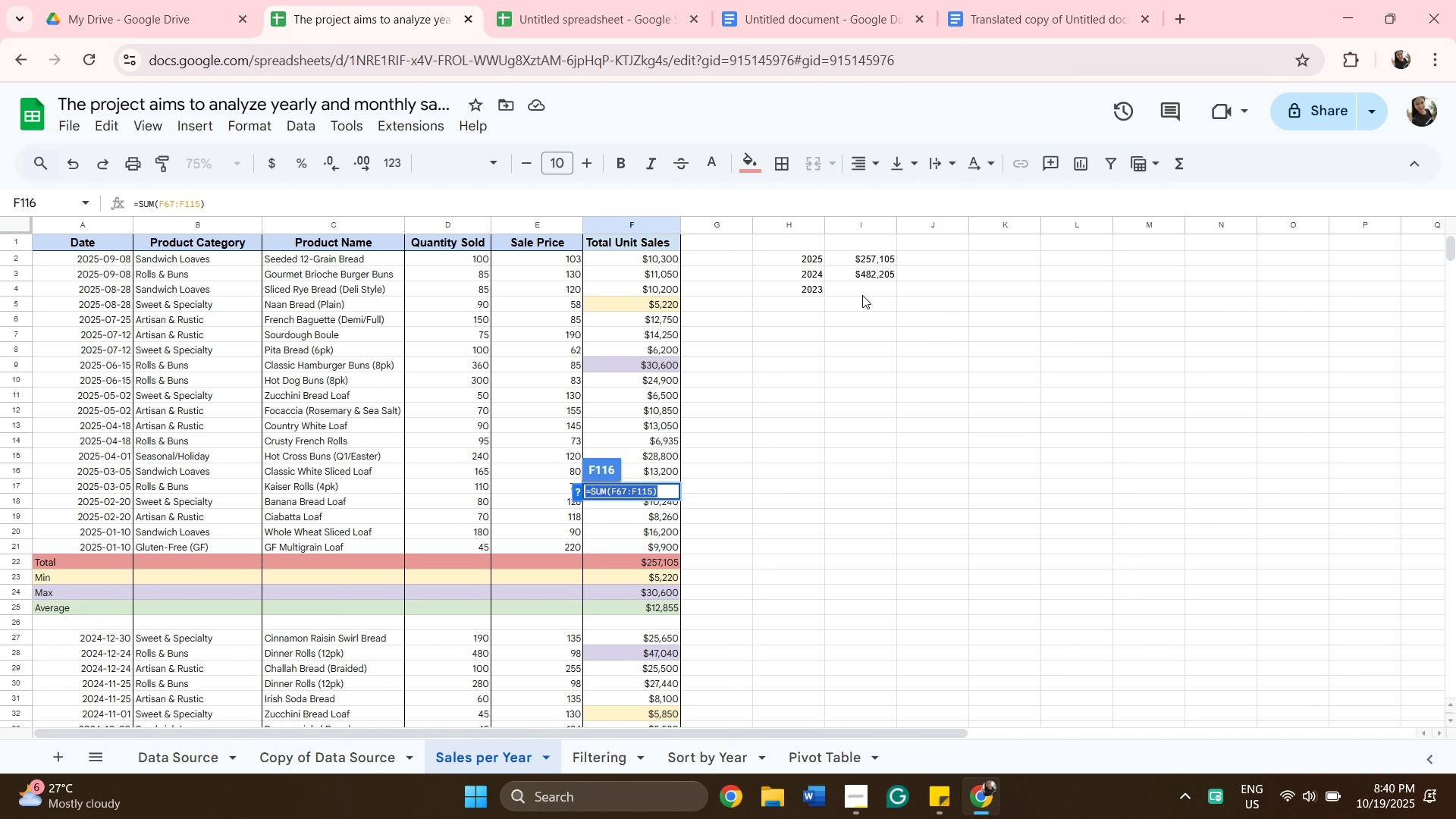 
left_click([862, 294])
 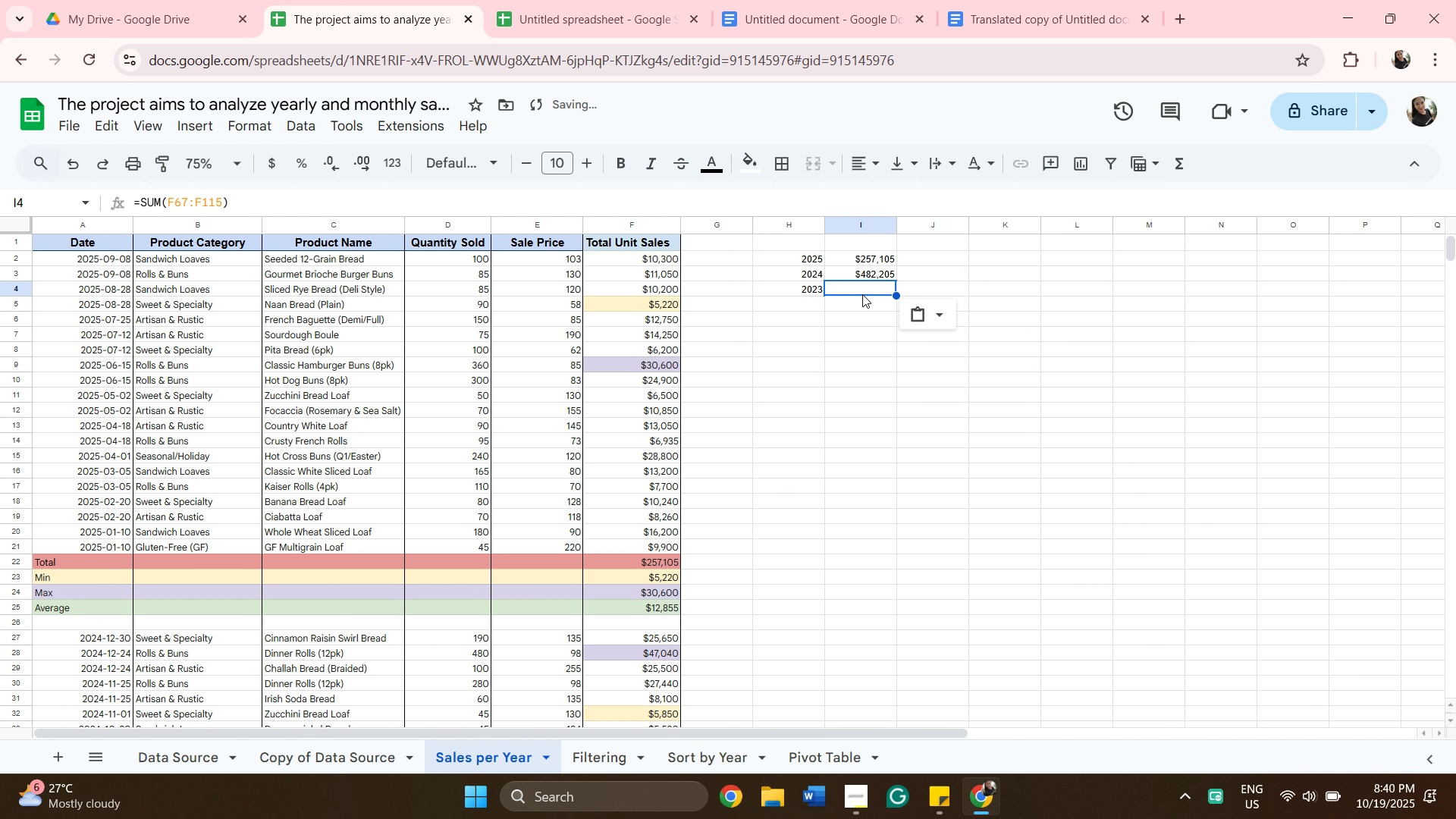 
key(Control+V)
 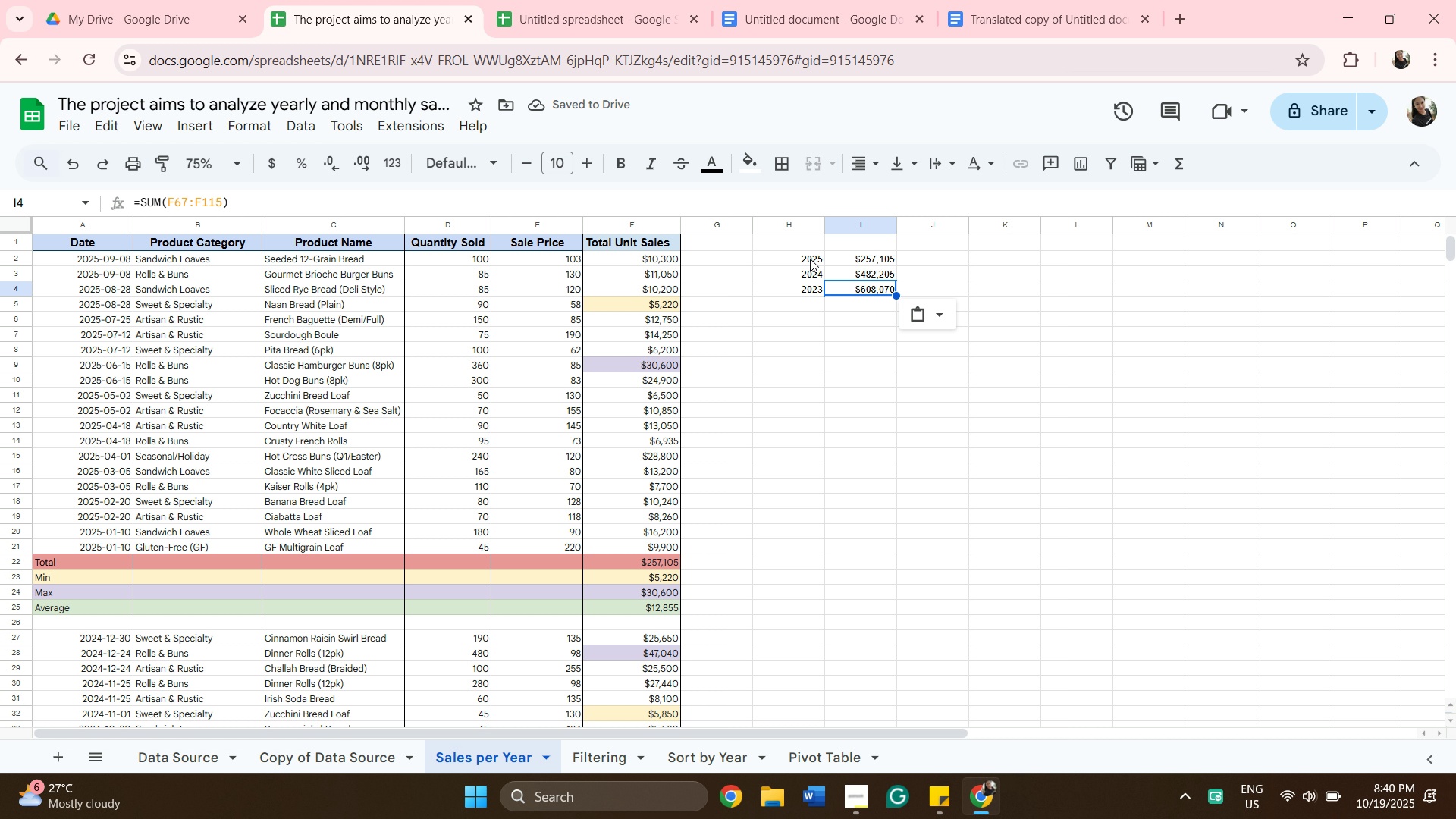 
wait(5.93)
 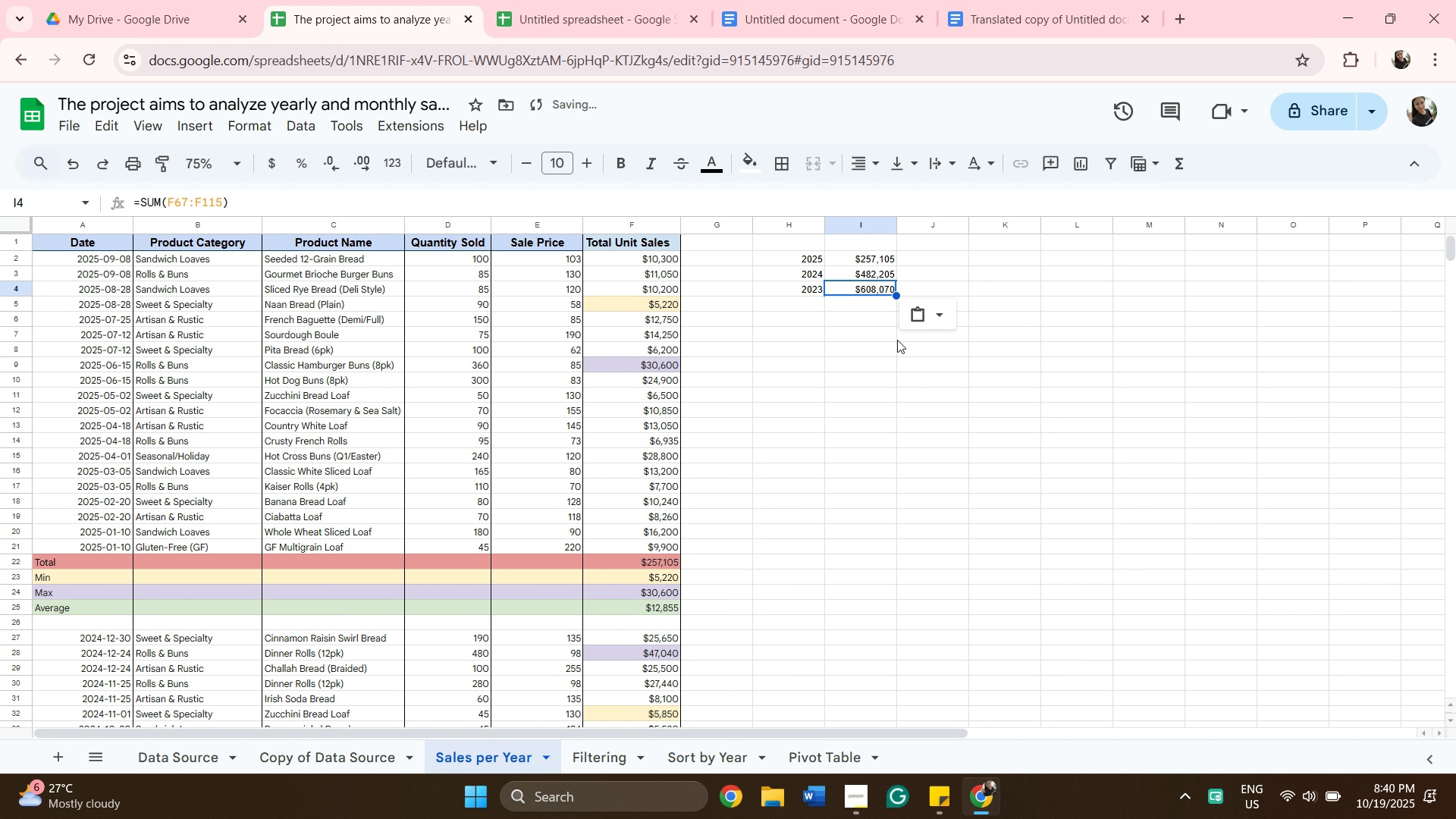 
left_click([808, 253])
 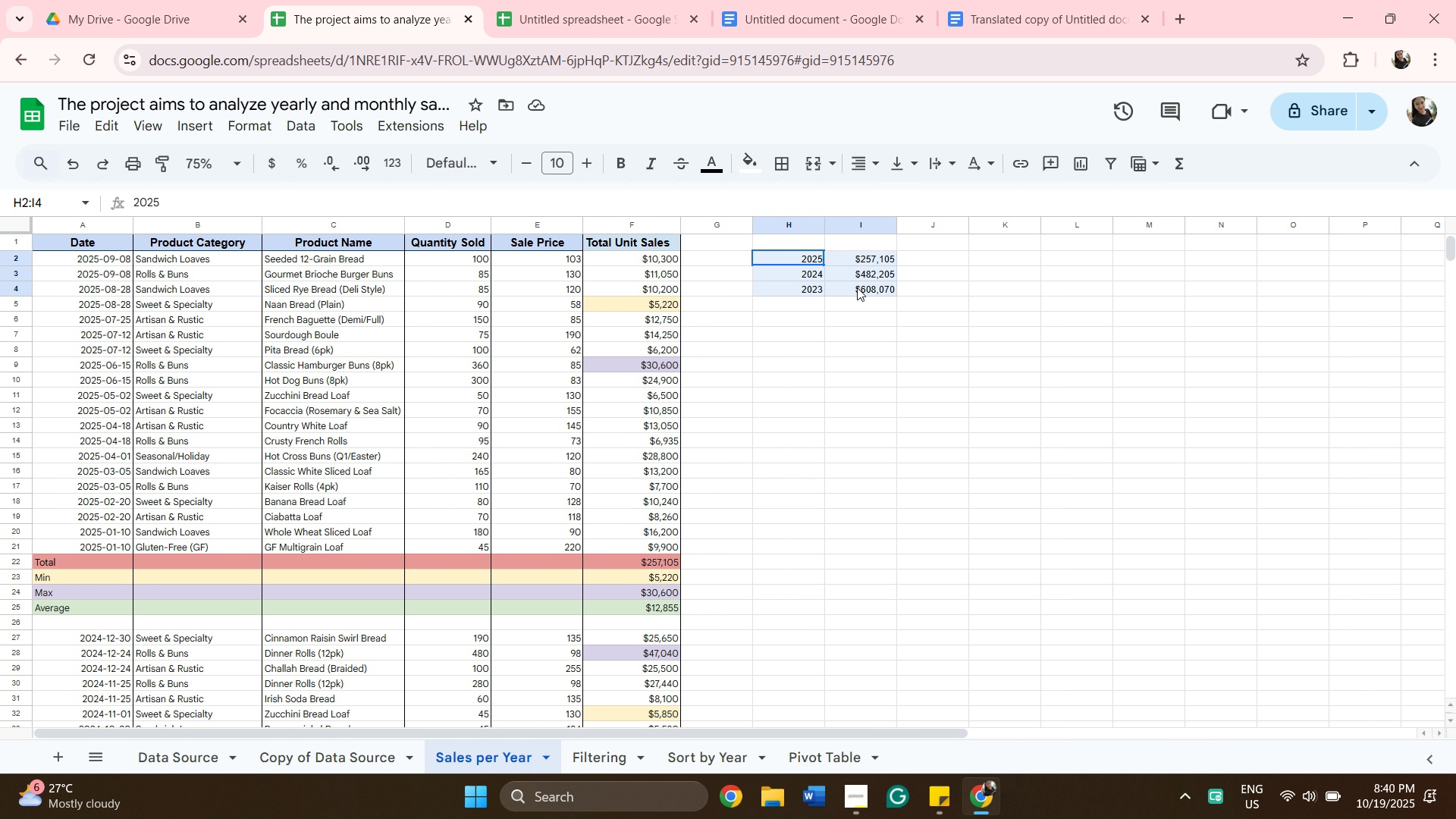 
key(Shift+ShiftLeft)
 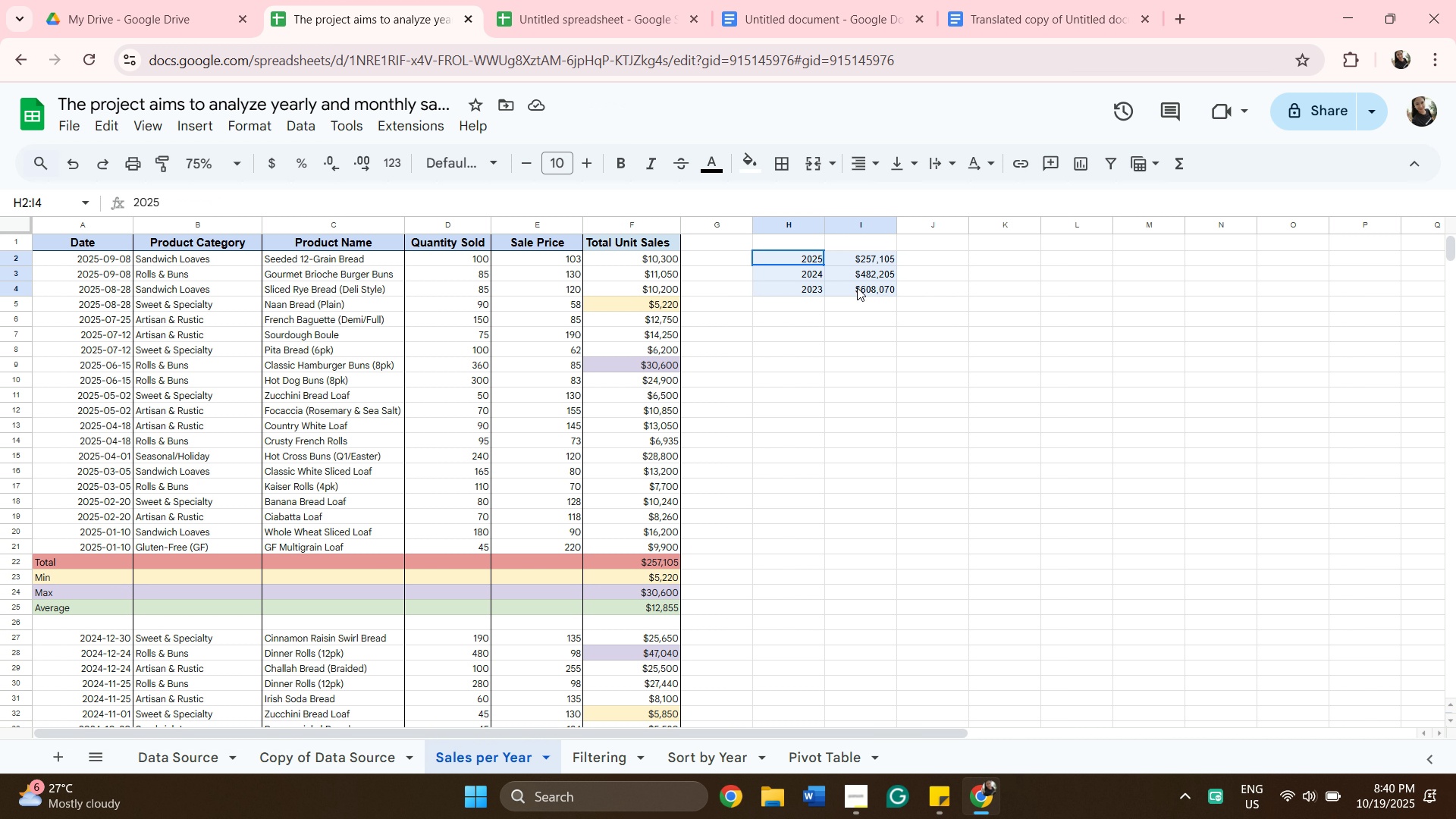 
left_click([857, 287])
 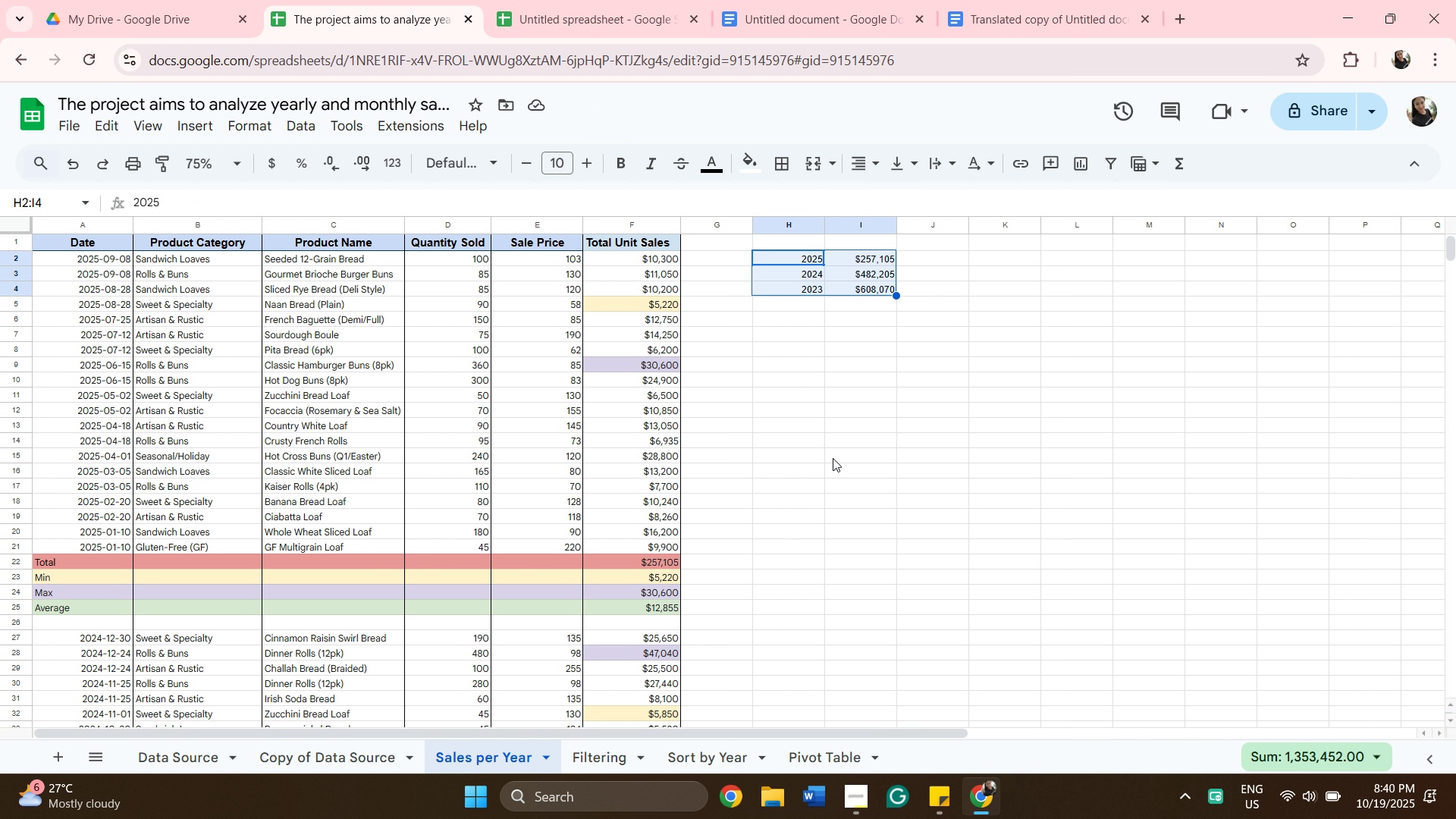 
wait(6.87)
 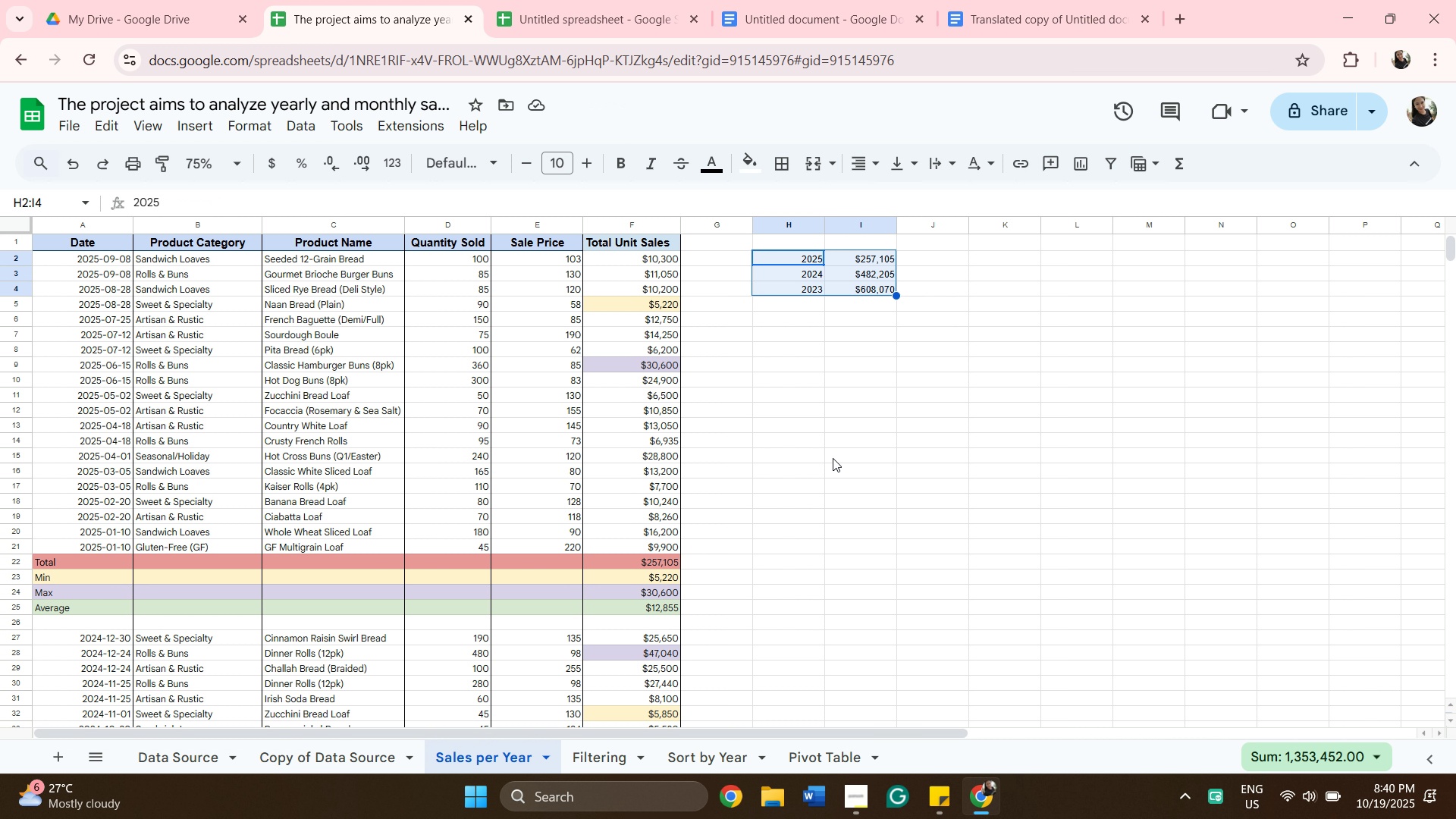 
left_click([776, 170])
 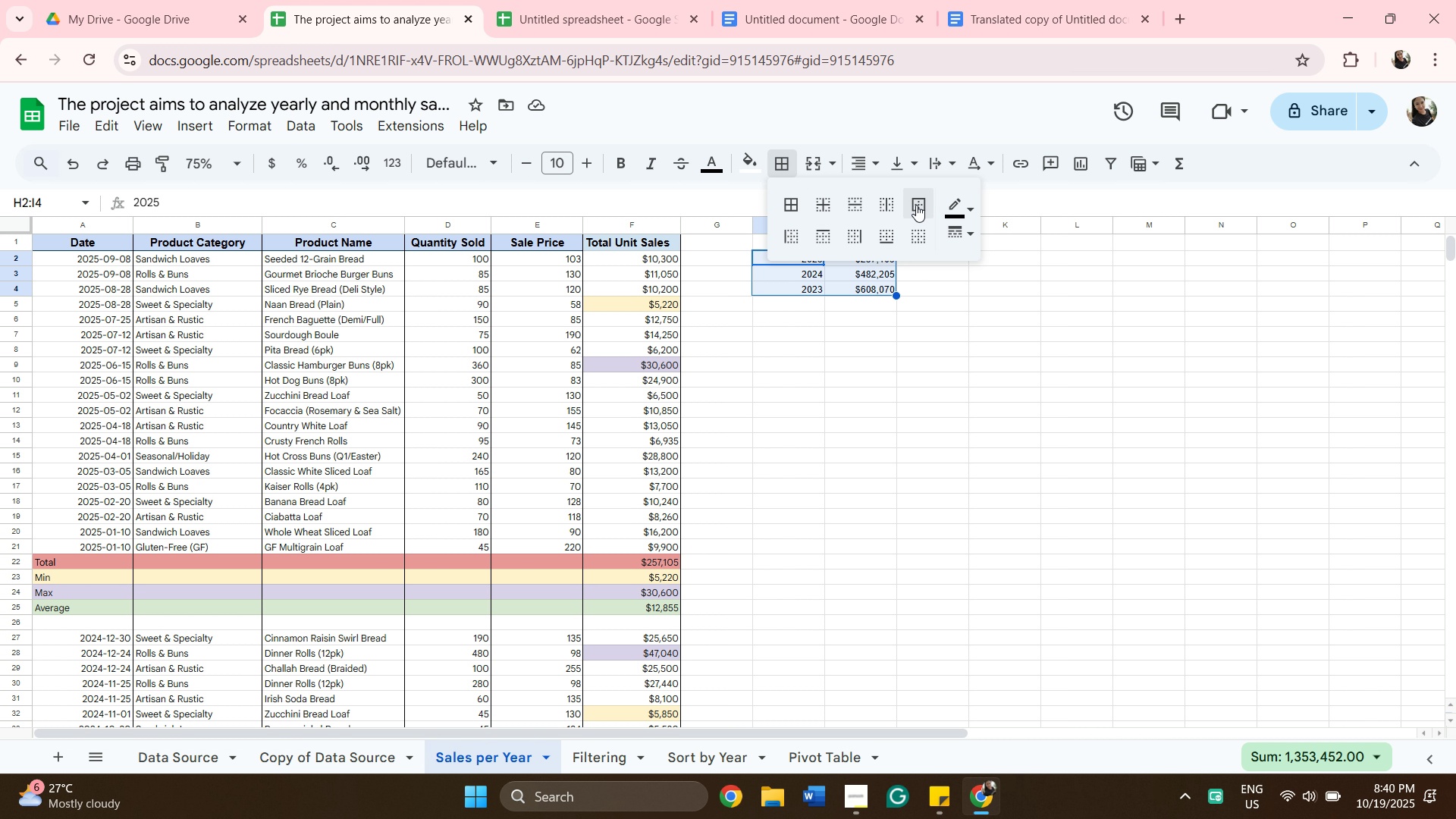 
left_click([916, 205])
 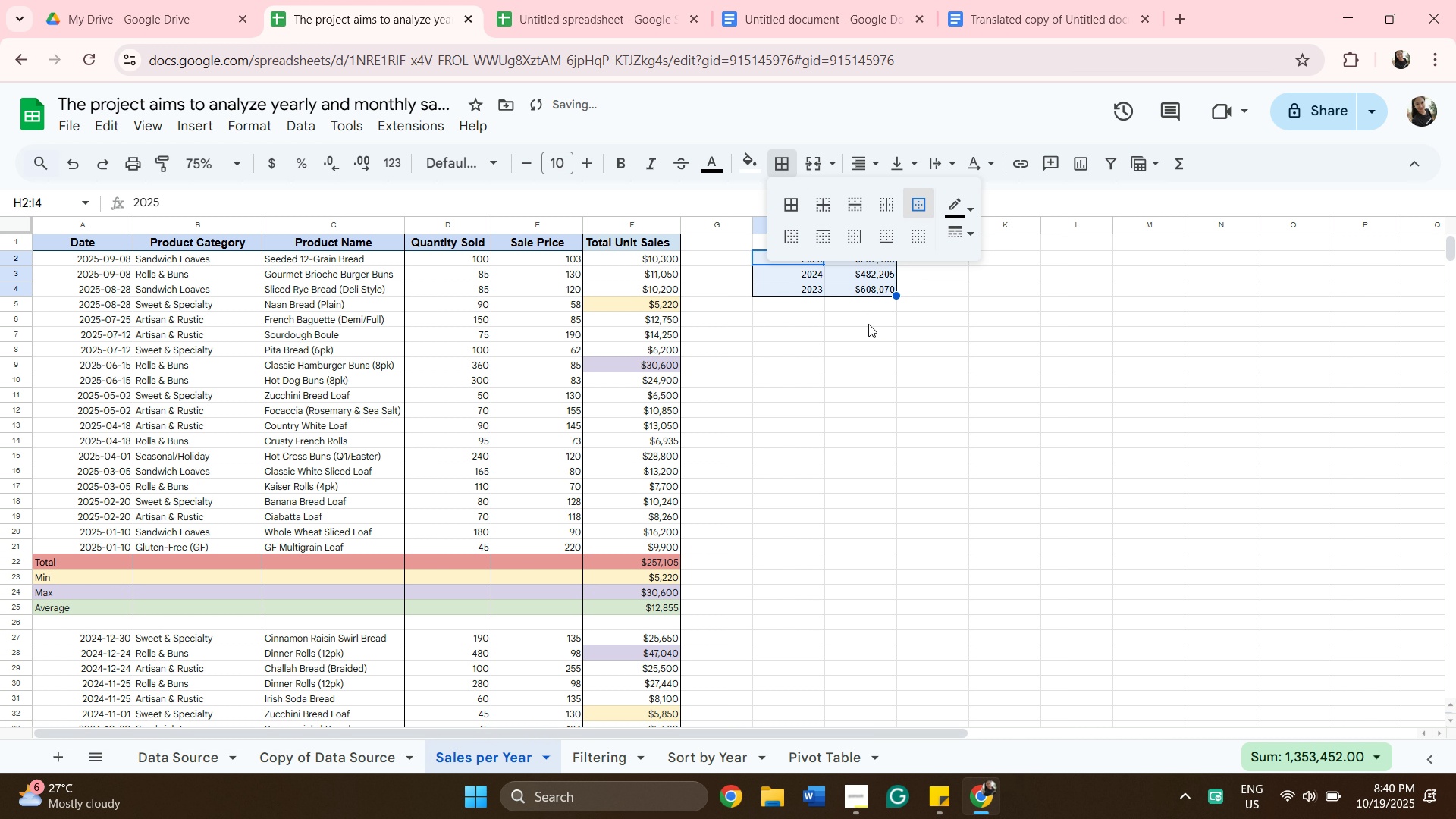 
left_click([868, 331])
 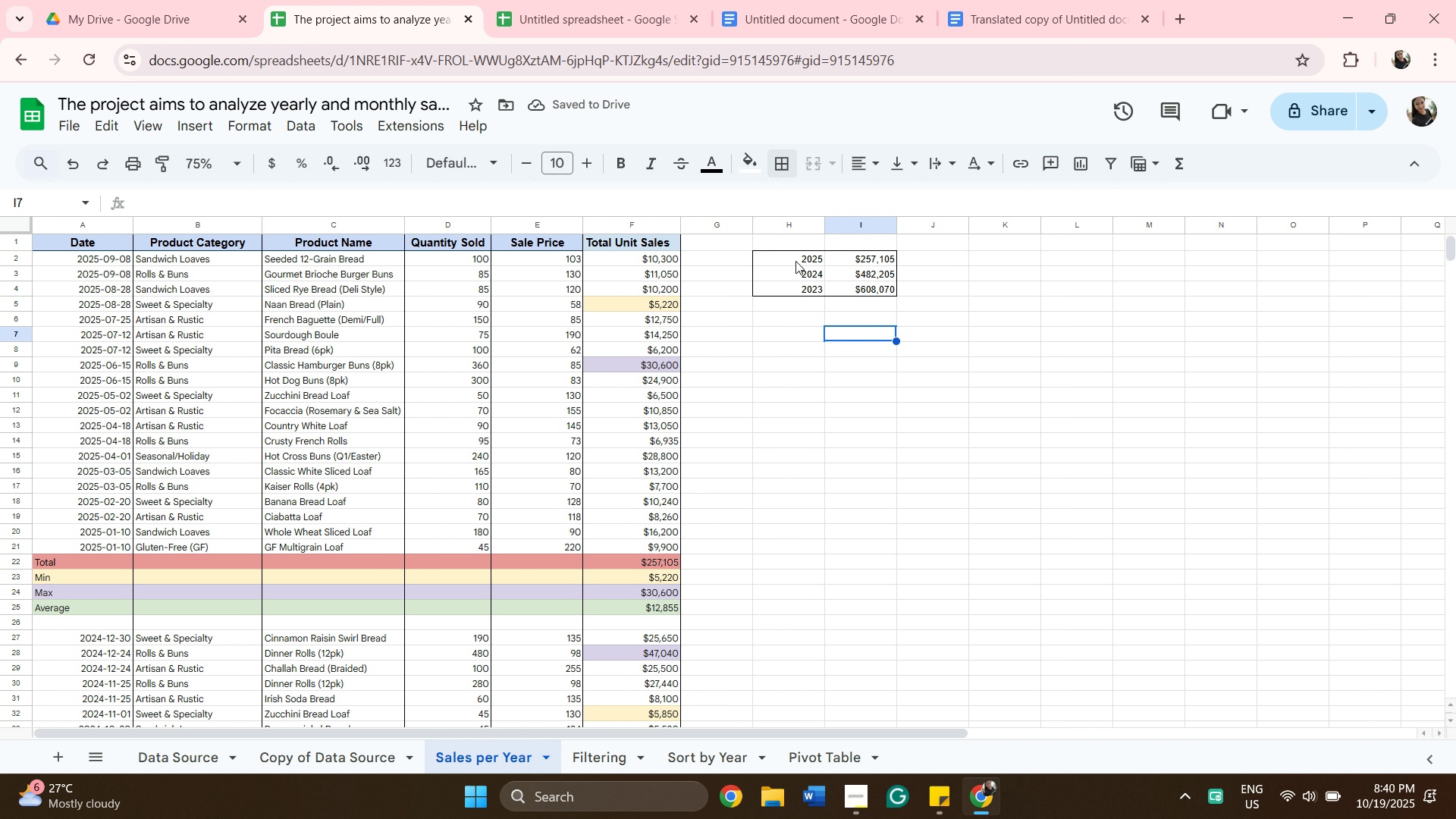 
left_click([795, 260])
 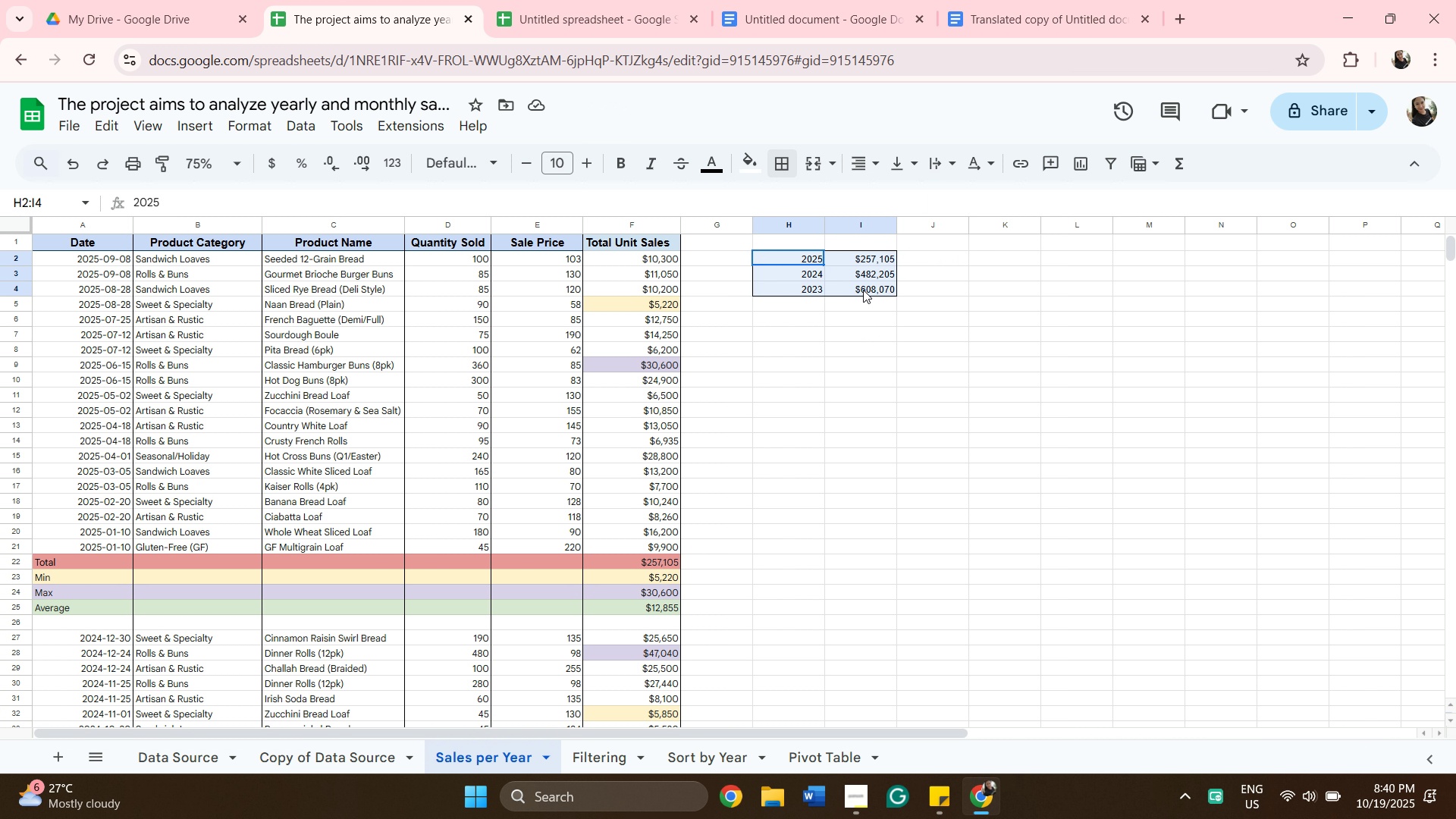 
hold_key(key=ShiftLeft, duration=0.43)
 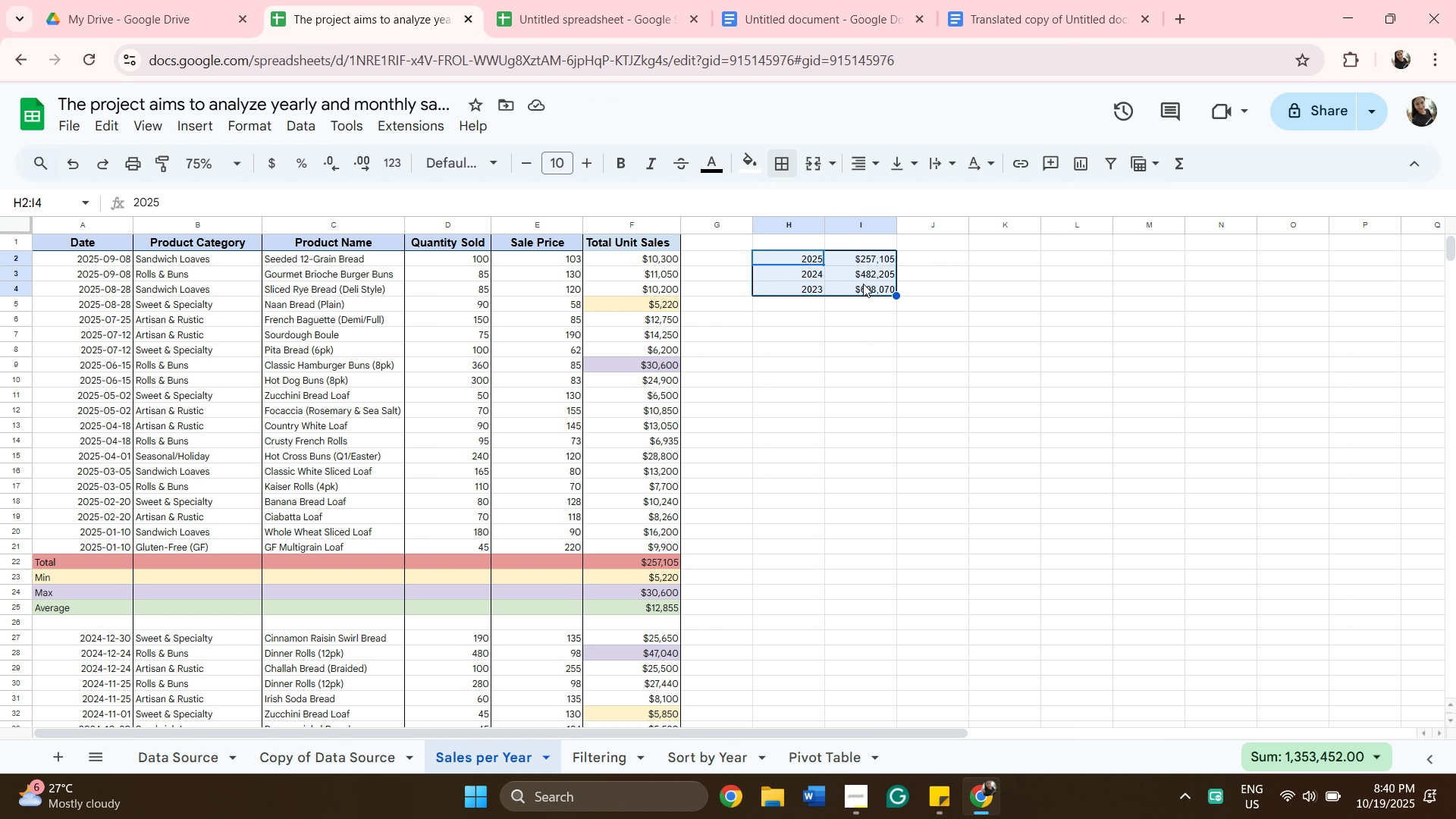 
left_click([863, 290])
 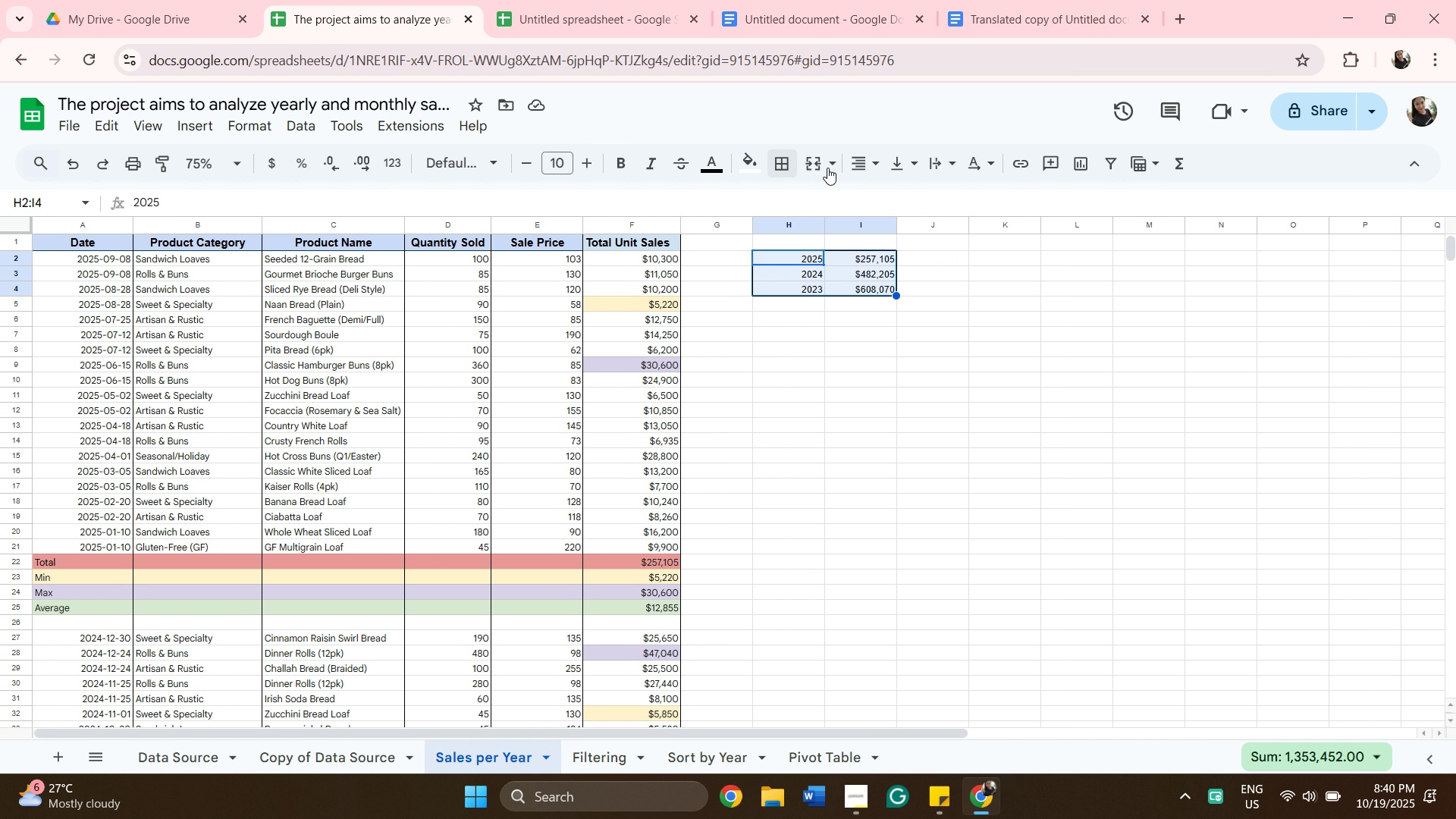 
left_click([789, 165])
 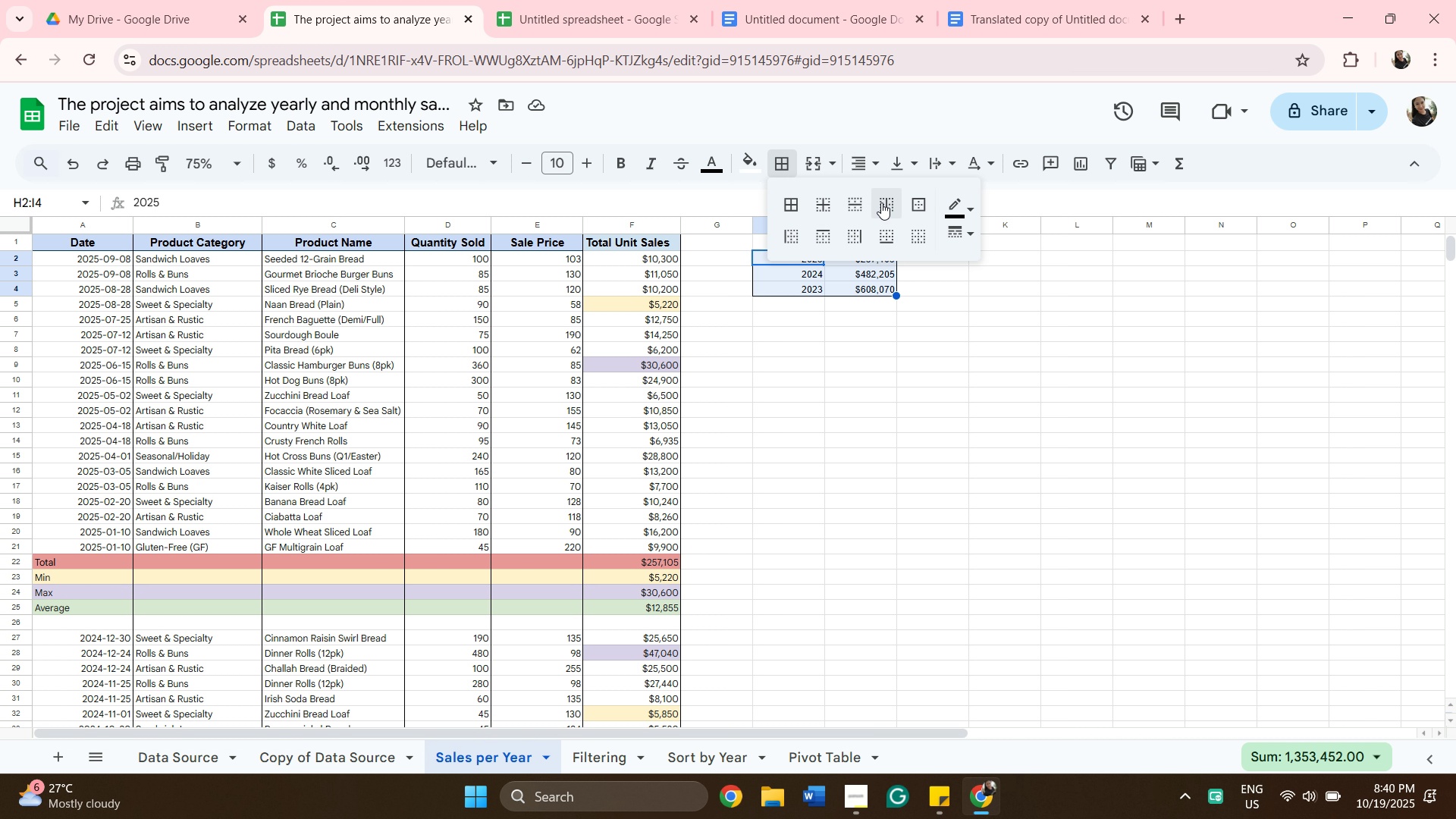 
left_click([883, 202])
 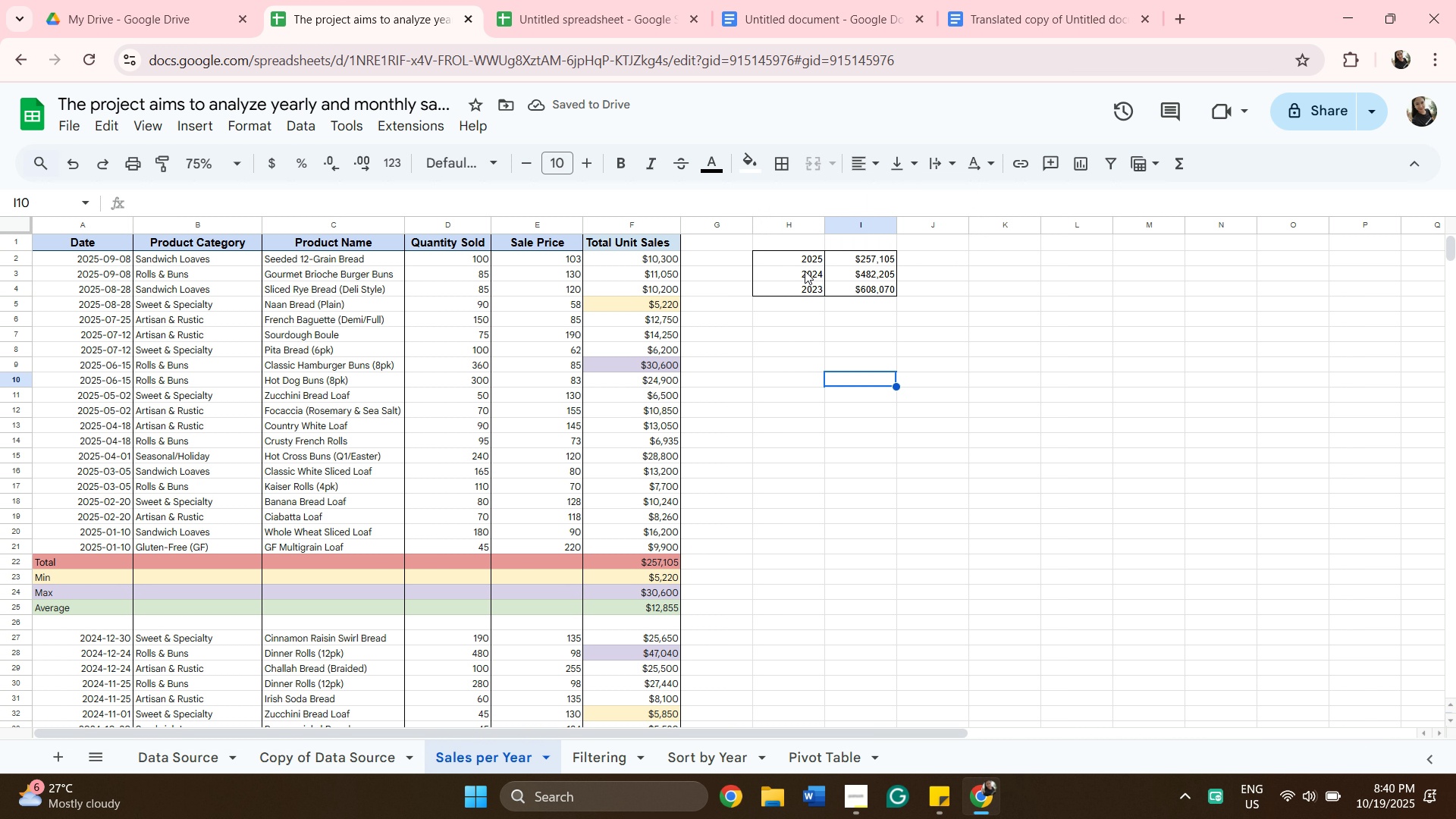 
left_click([803, 249])
 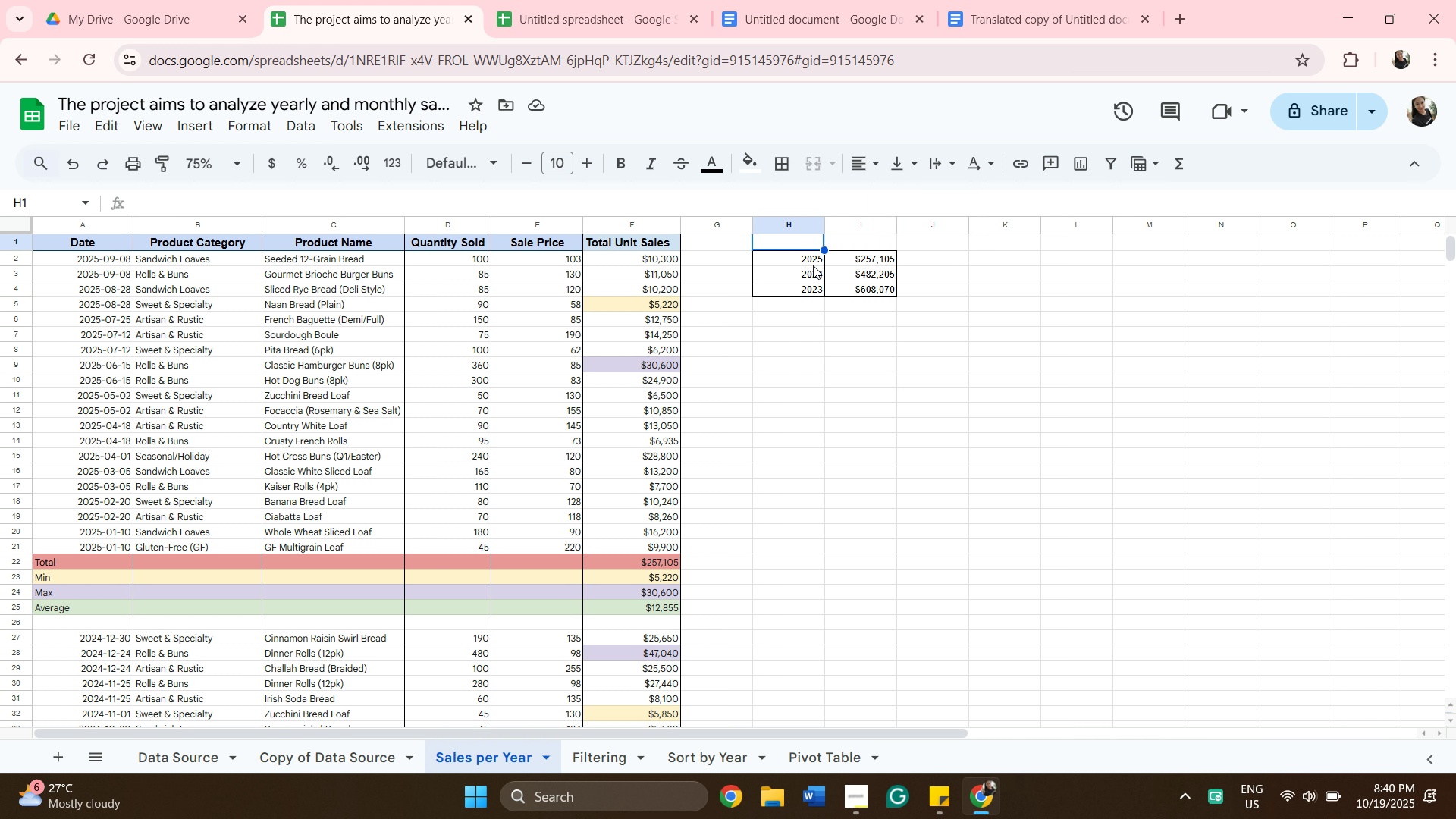 
type(ate)
 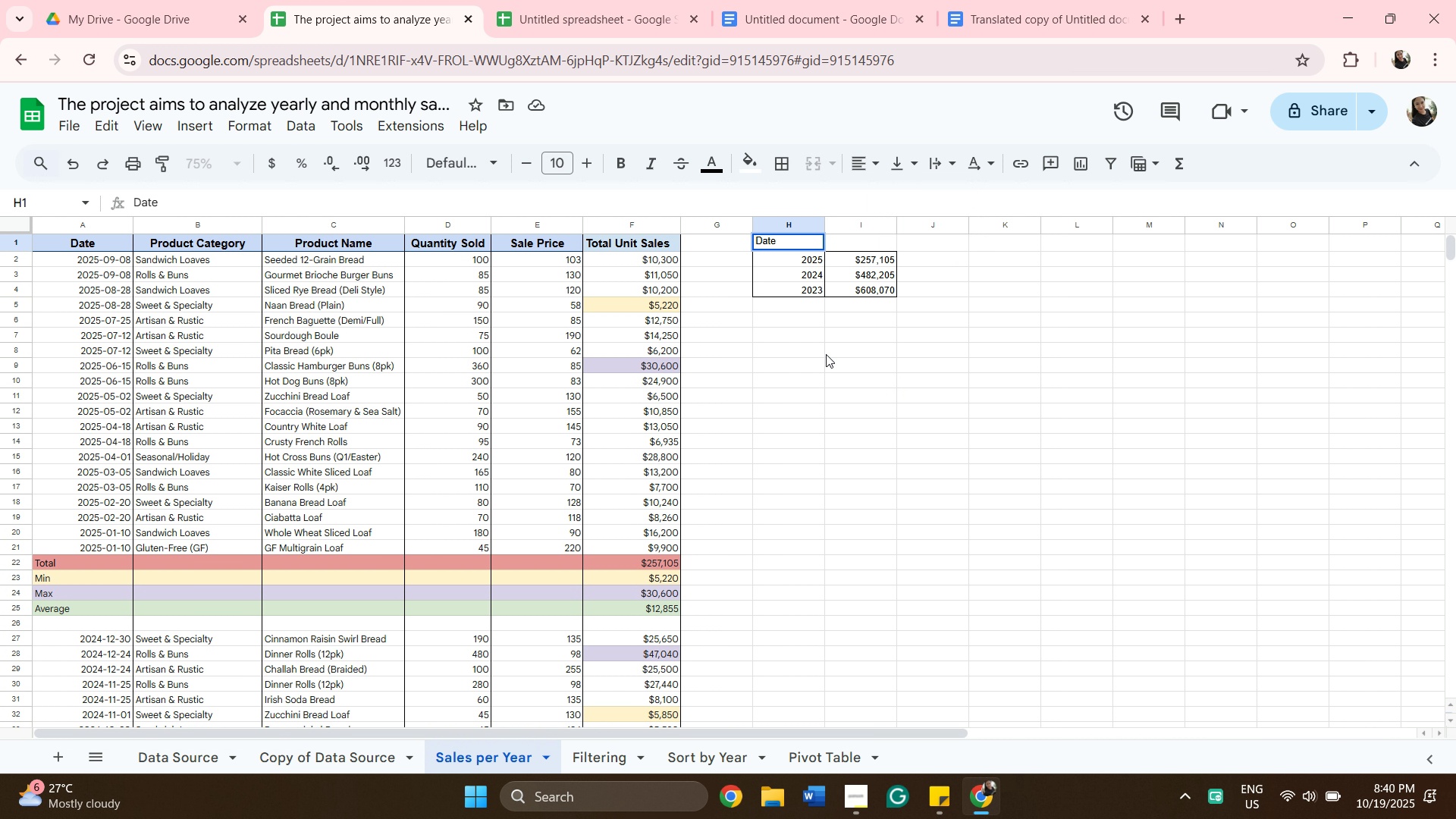 
hold_key(key=D, duration=0.33)
 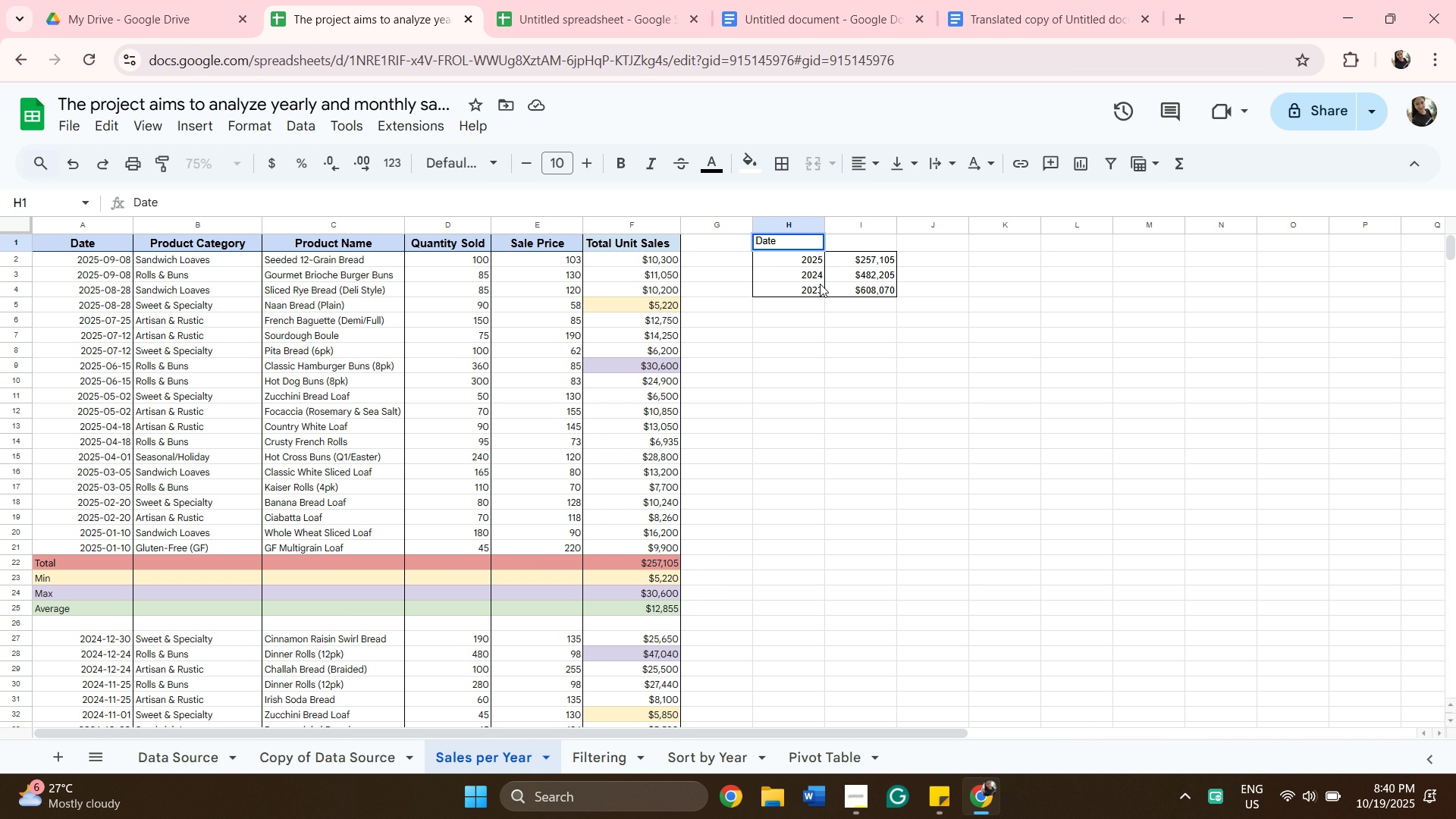 
left_click([853, 248])
 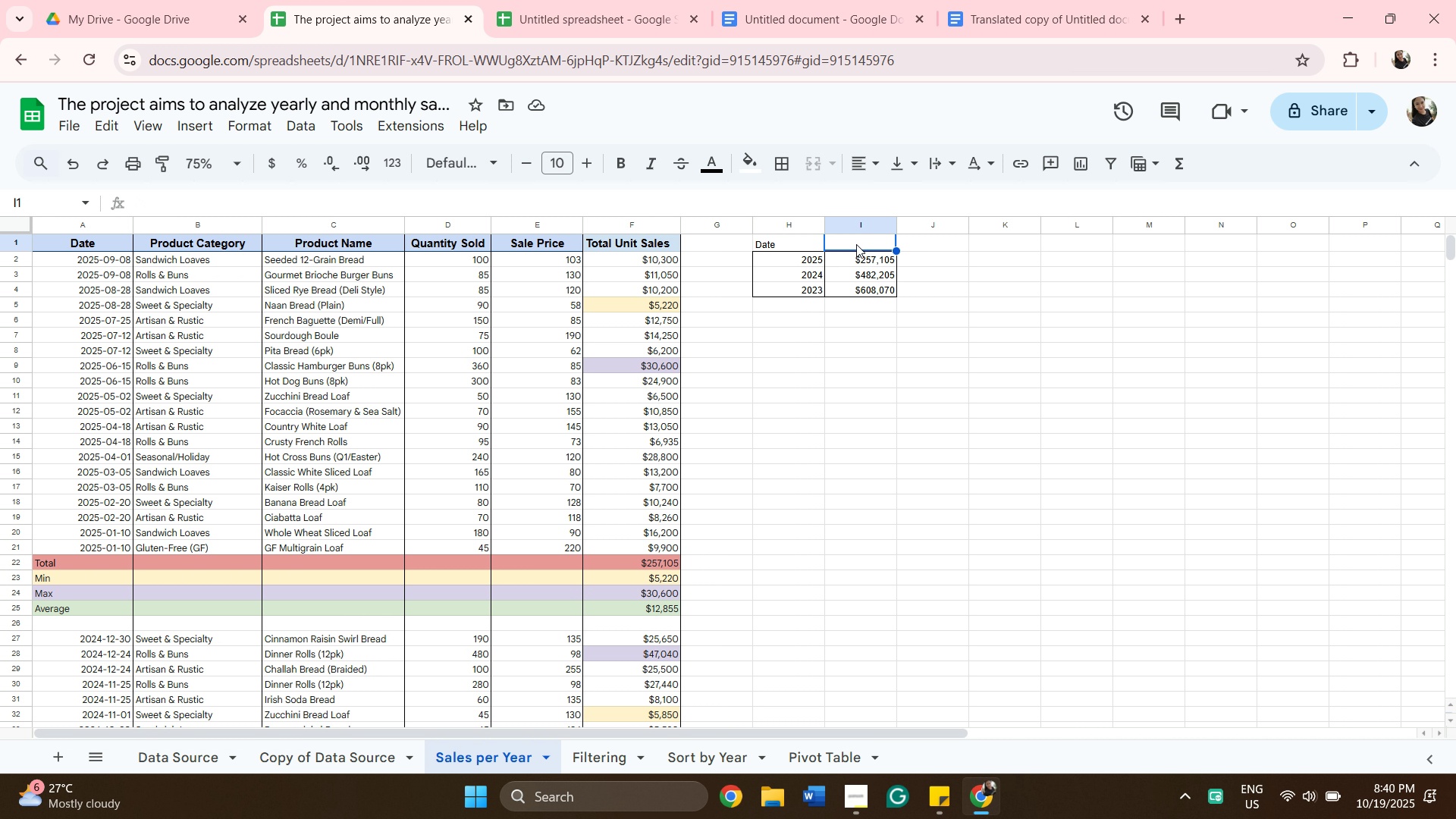 
wait(6.11)
 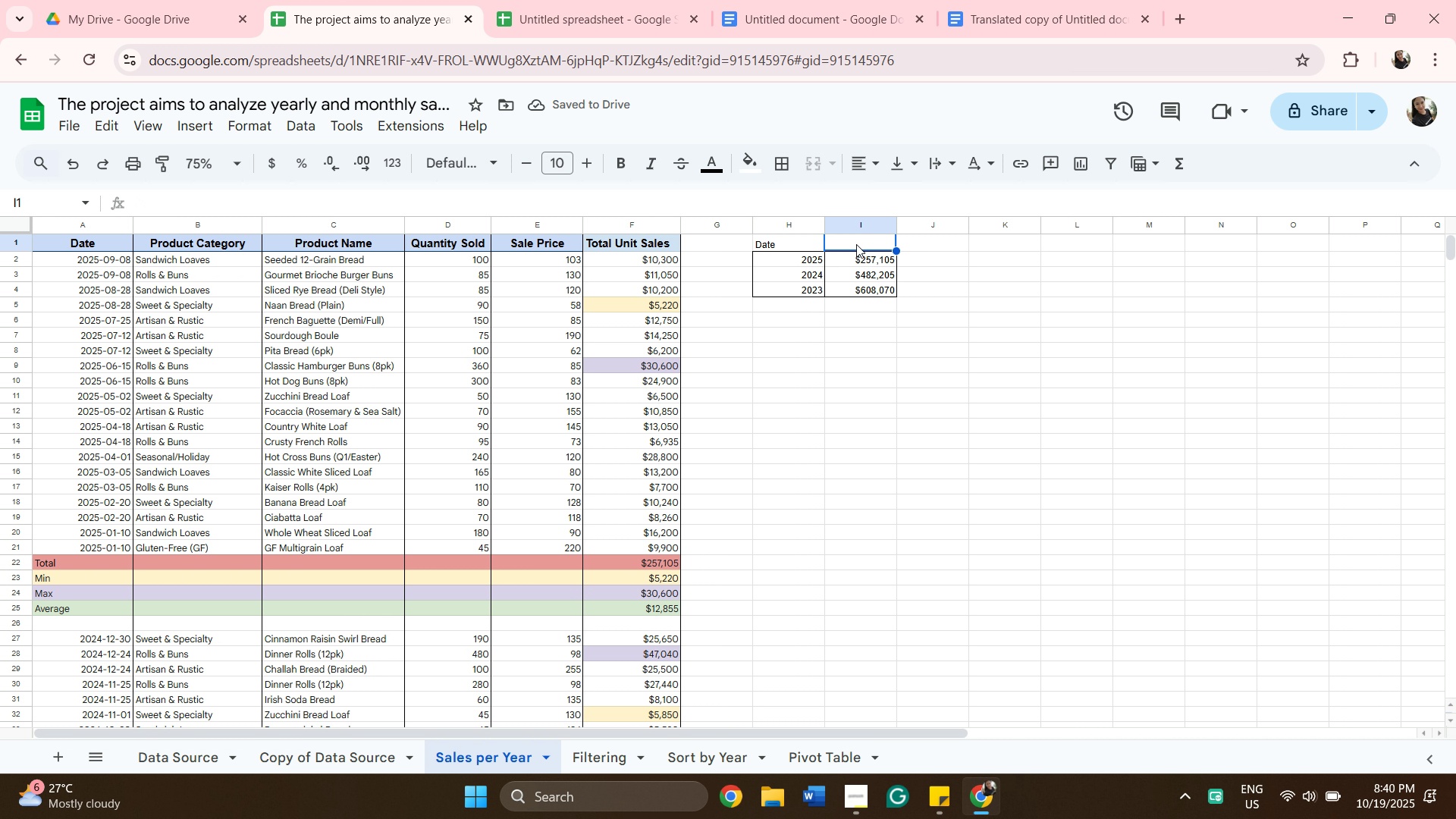 
type(Yearly Sale)
 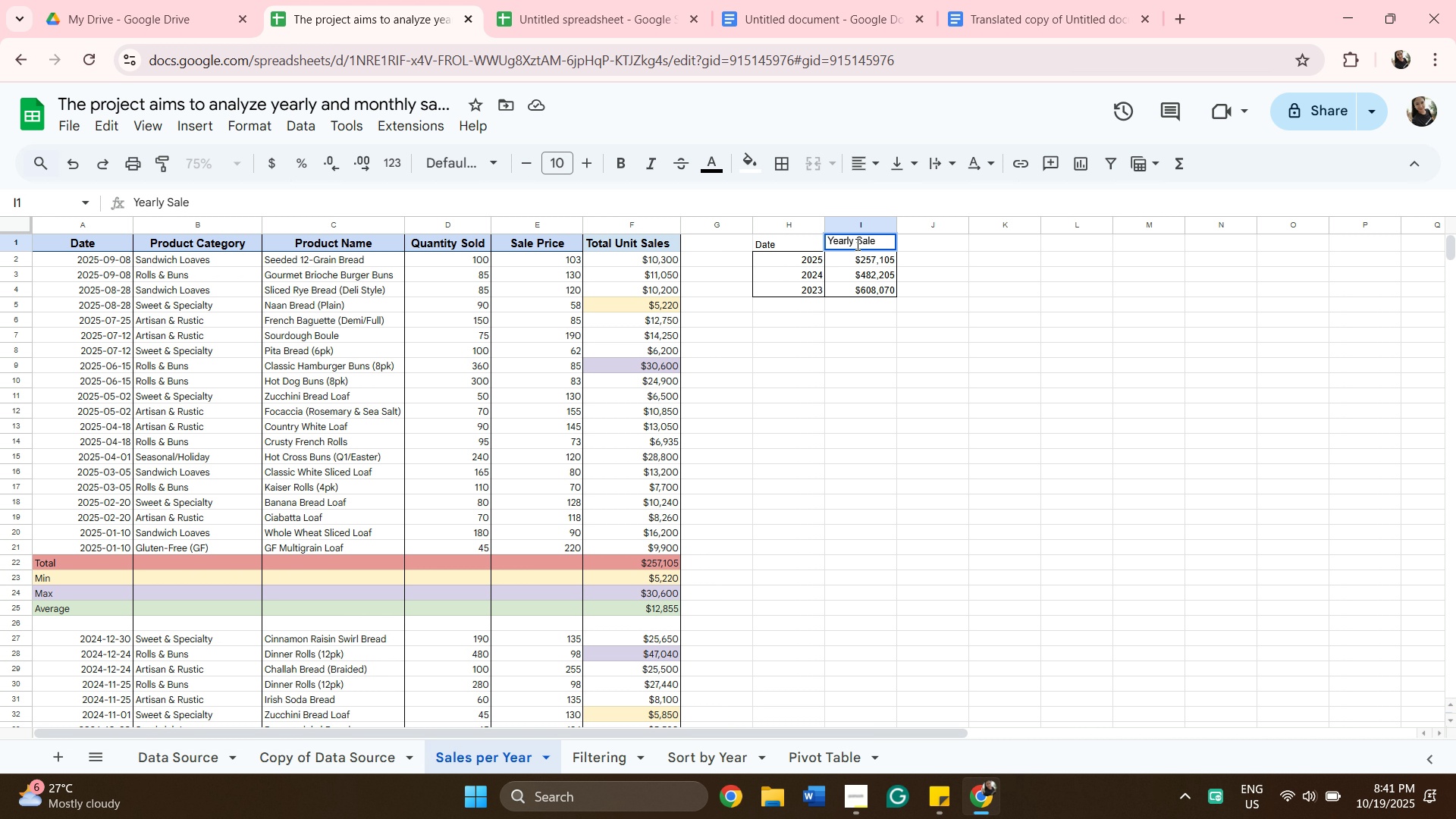 
left_click([810, 248])
 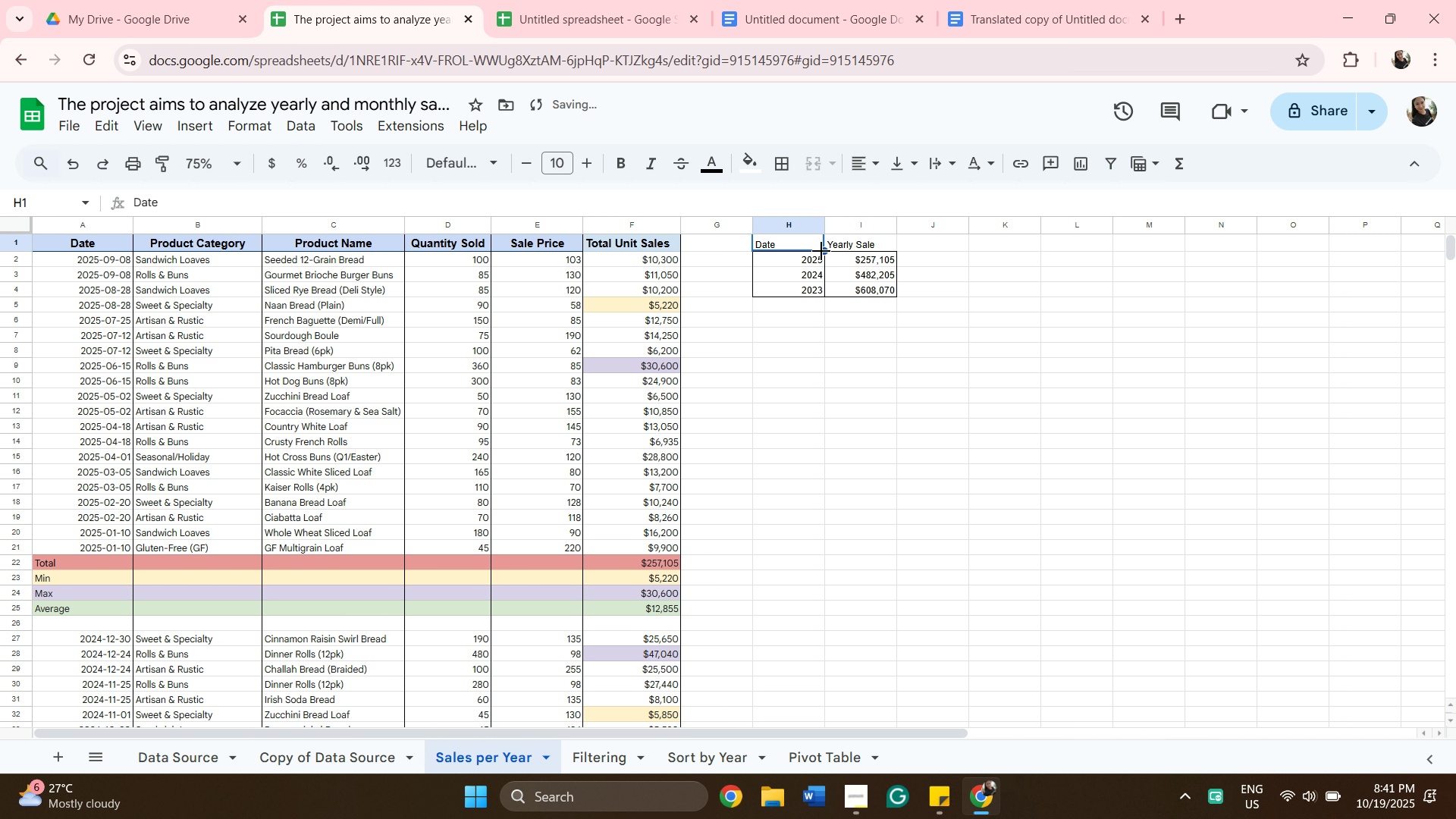 
hold_key(key=ShiftLeft, duration=0.82)
 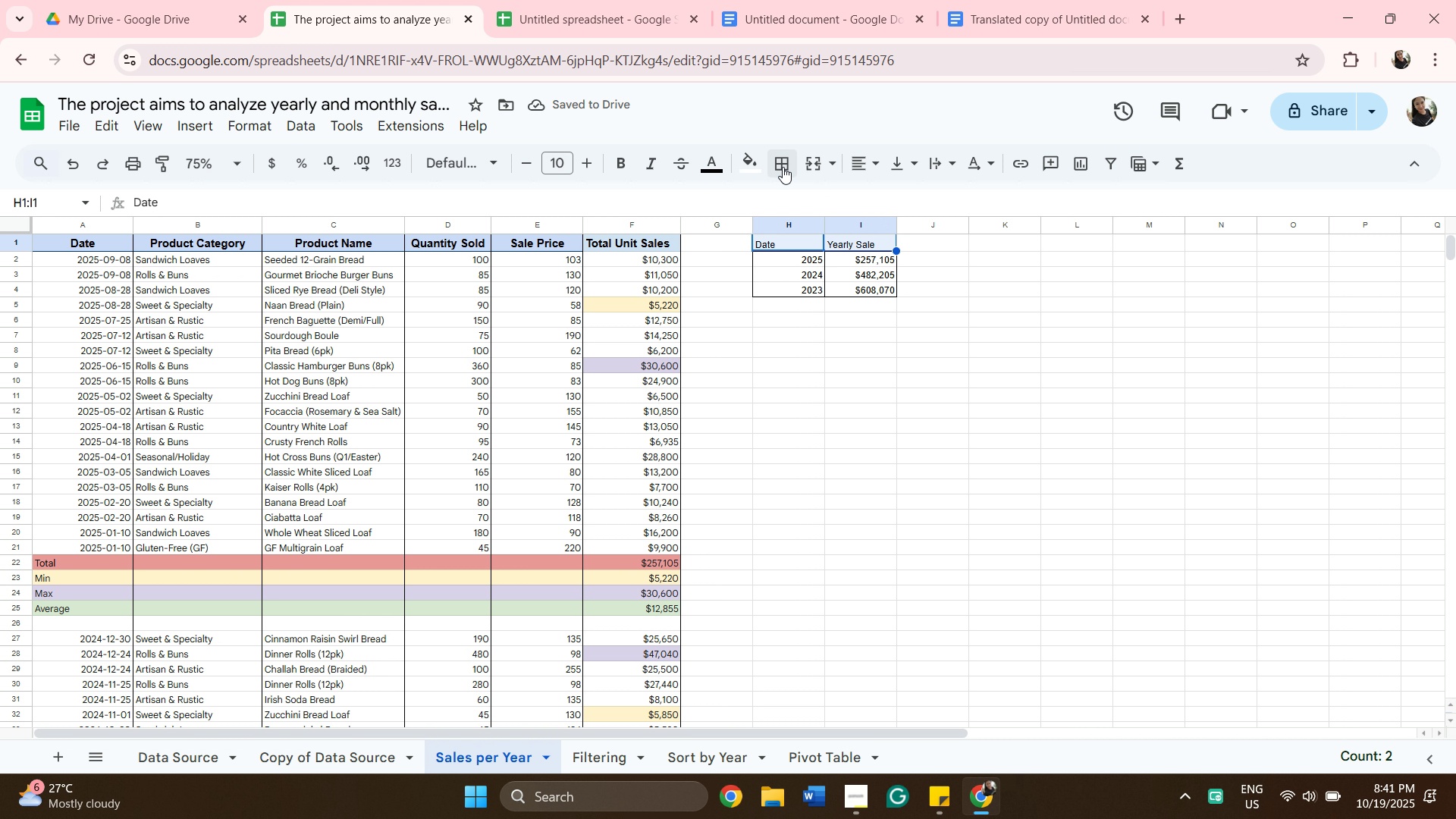 
left_click([778, 163])
 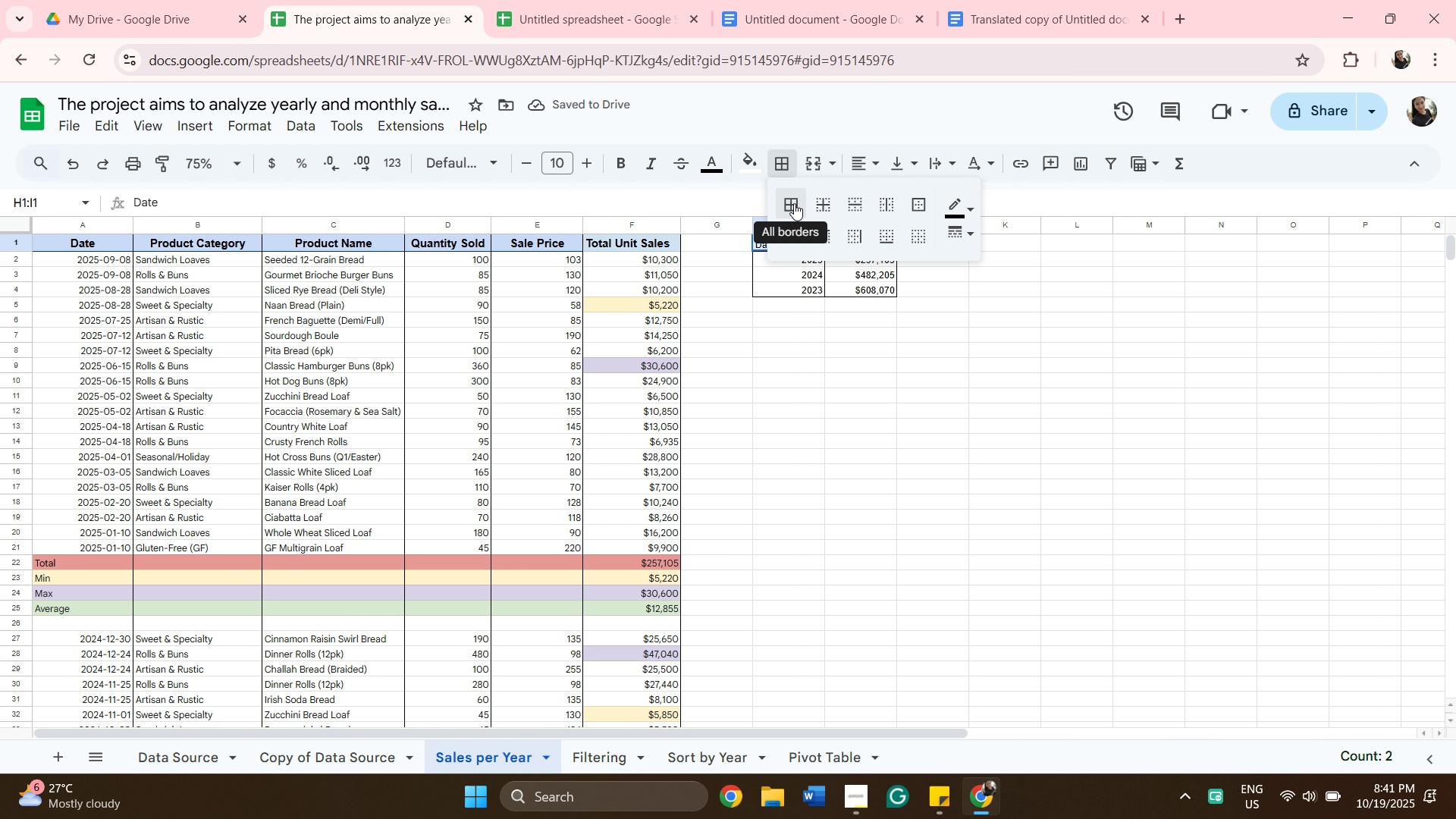 
left_click([794, 203])
 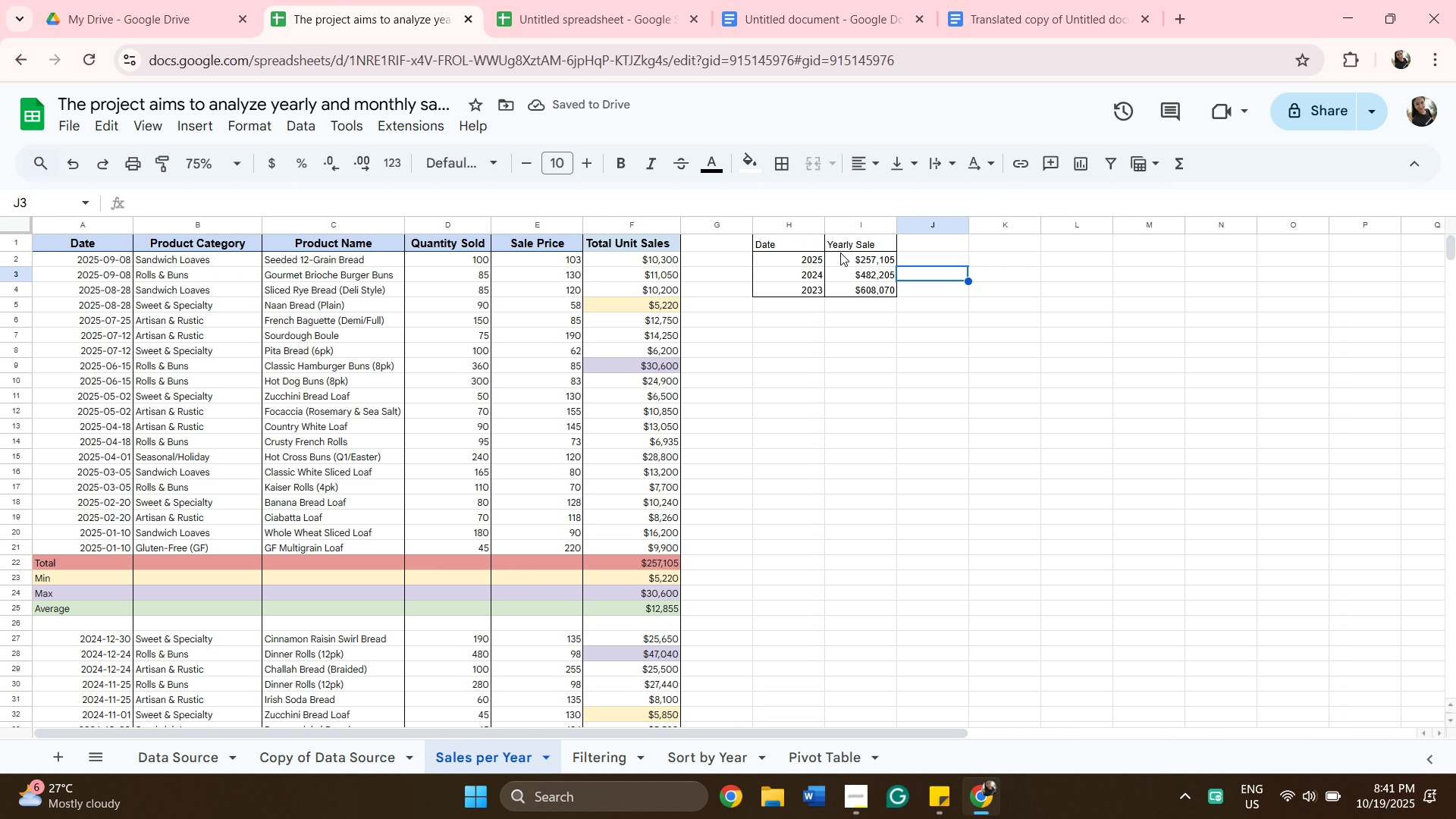 
left_click([811, 246])
 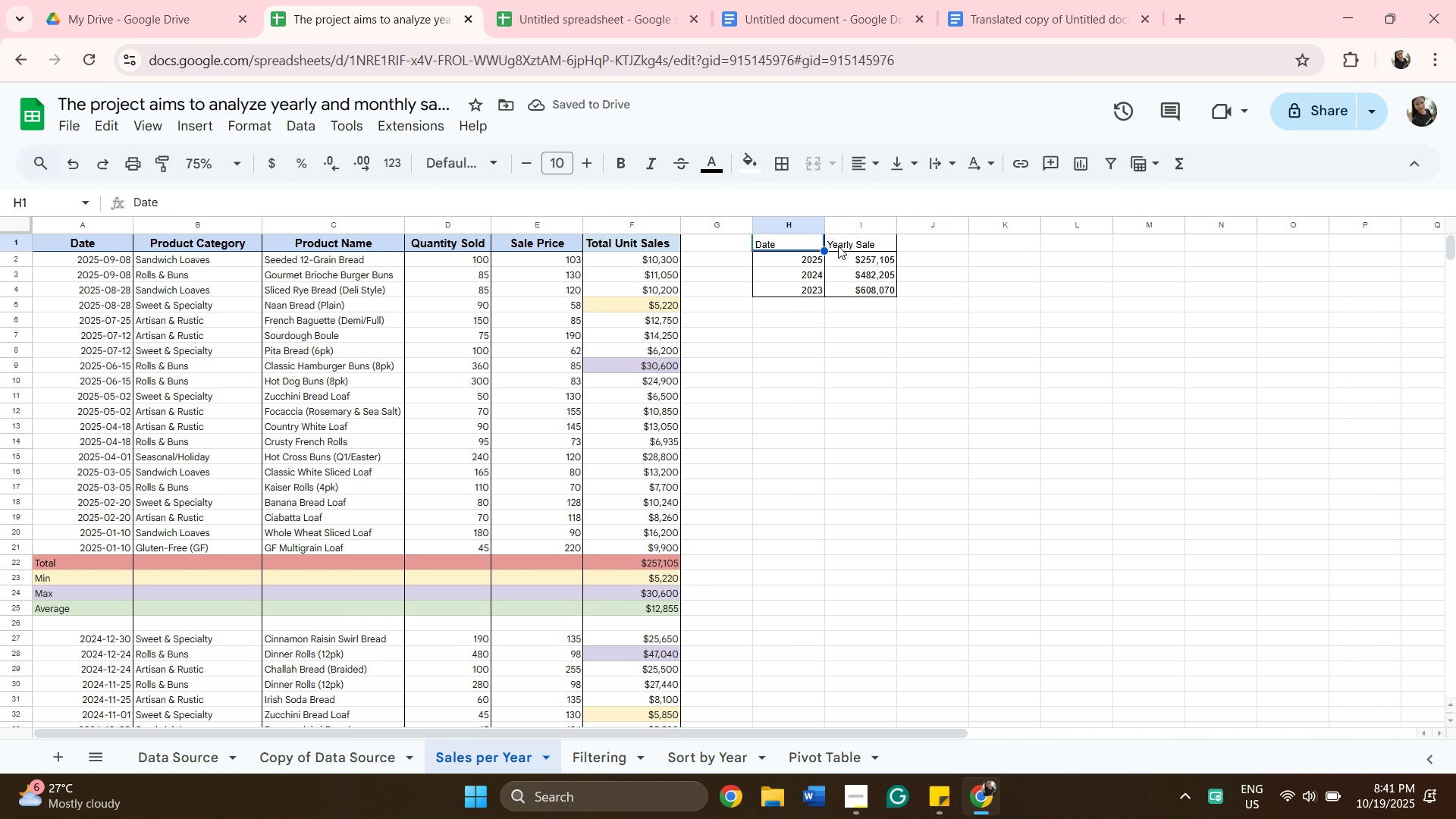 
key(Shift+ShiftLeft)
 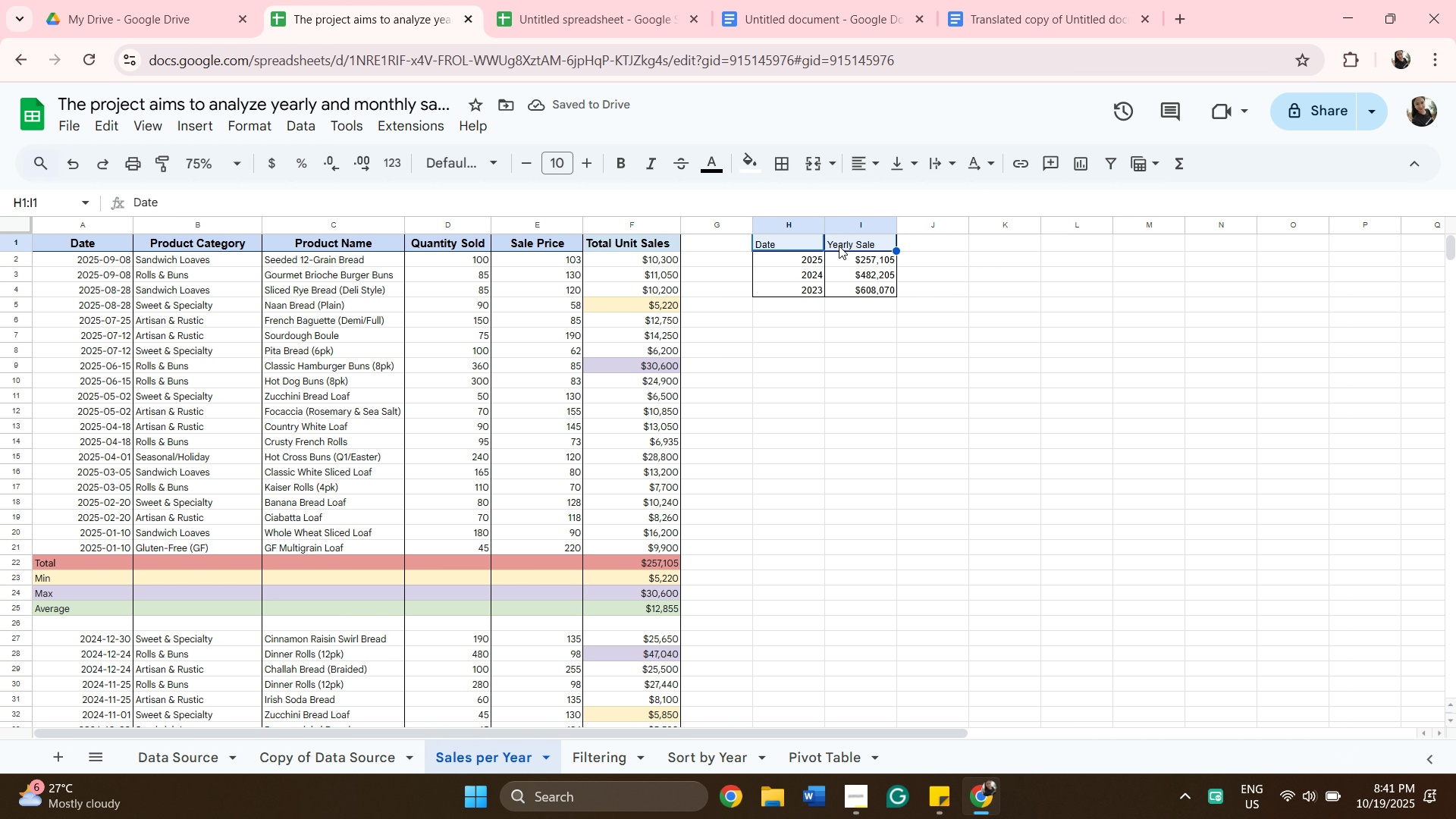 
left_click([838, 246])
 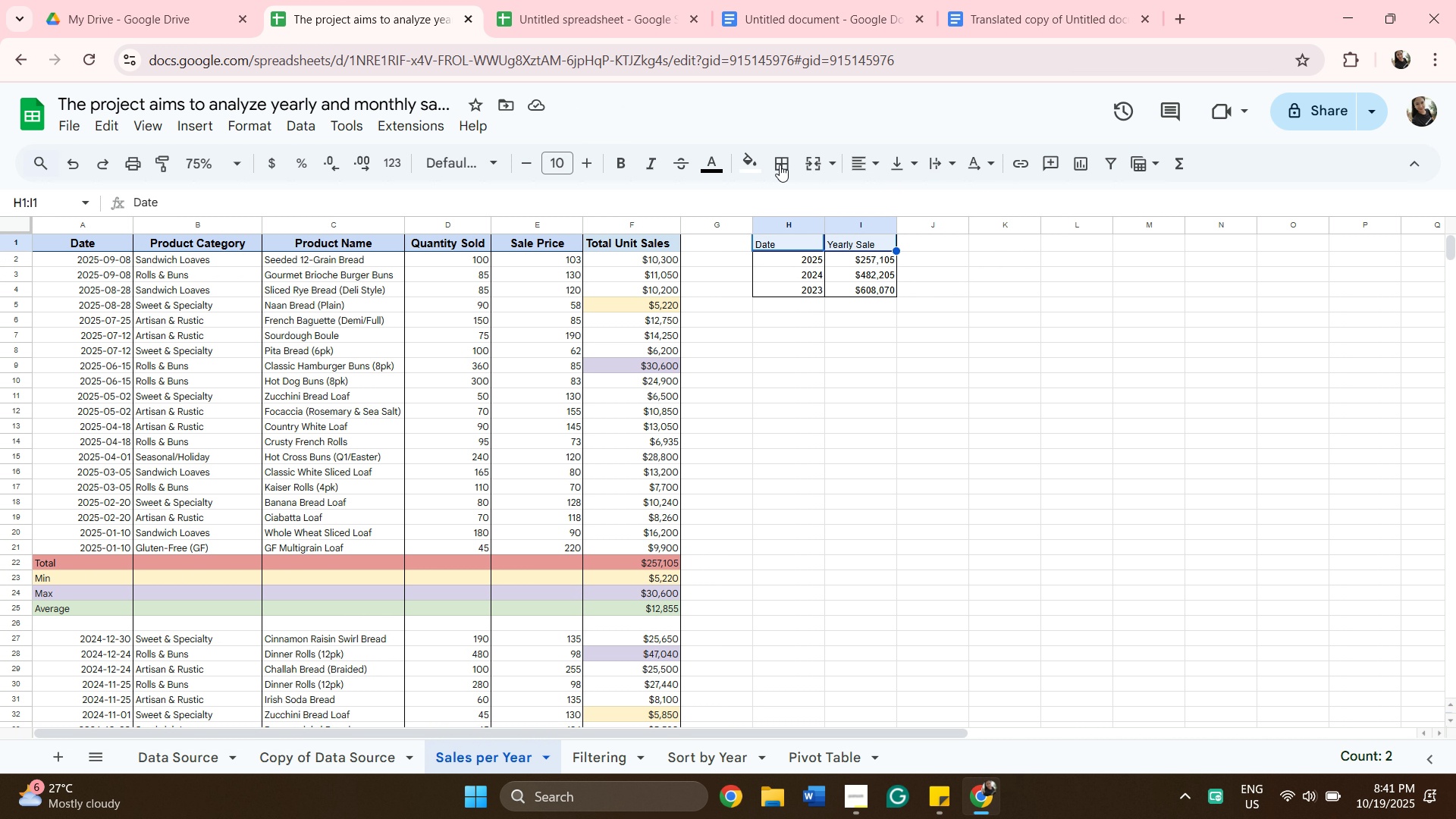 
left_click([779, 165])
 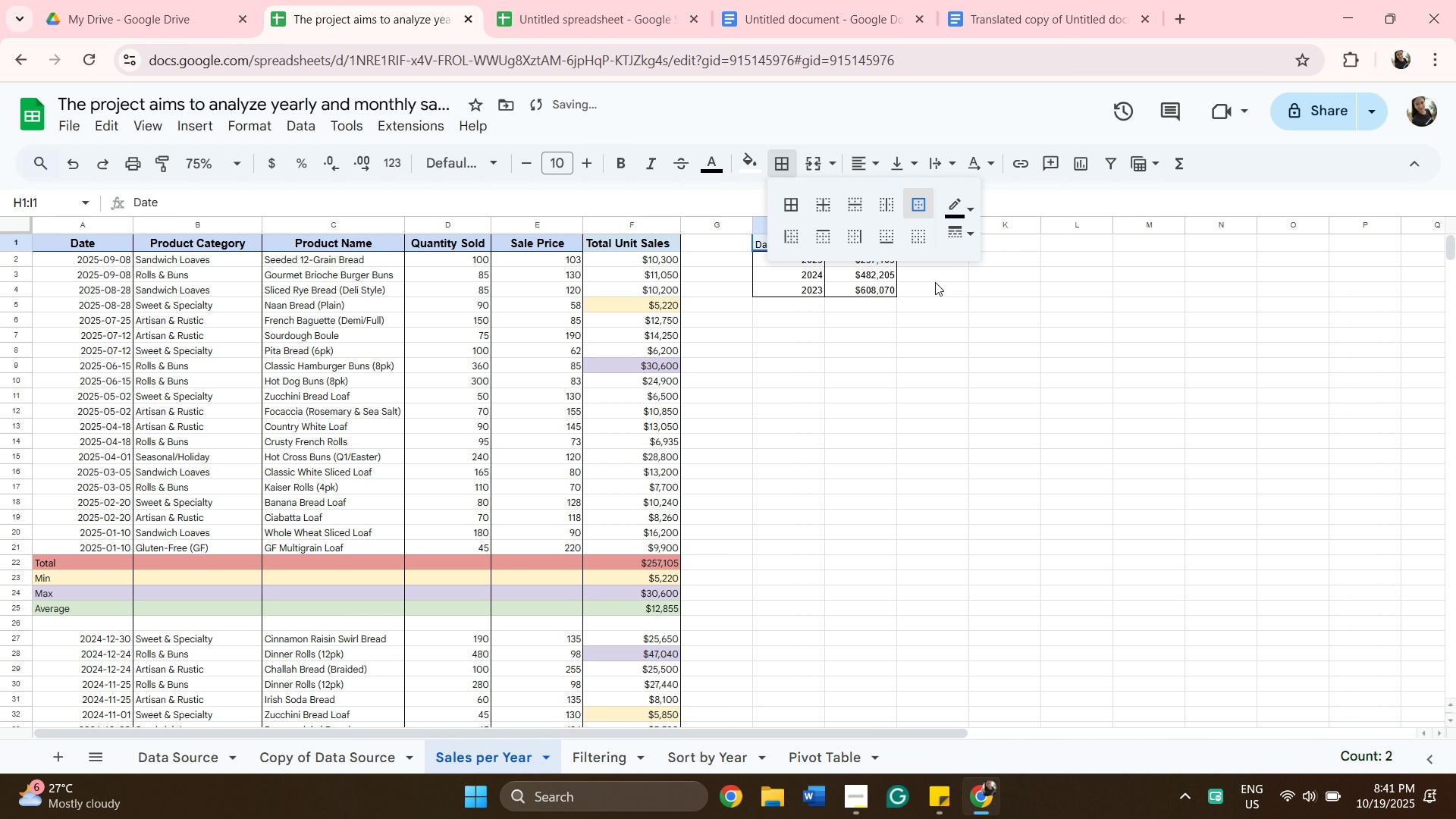 
left_click([941, 303])
 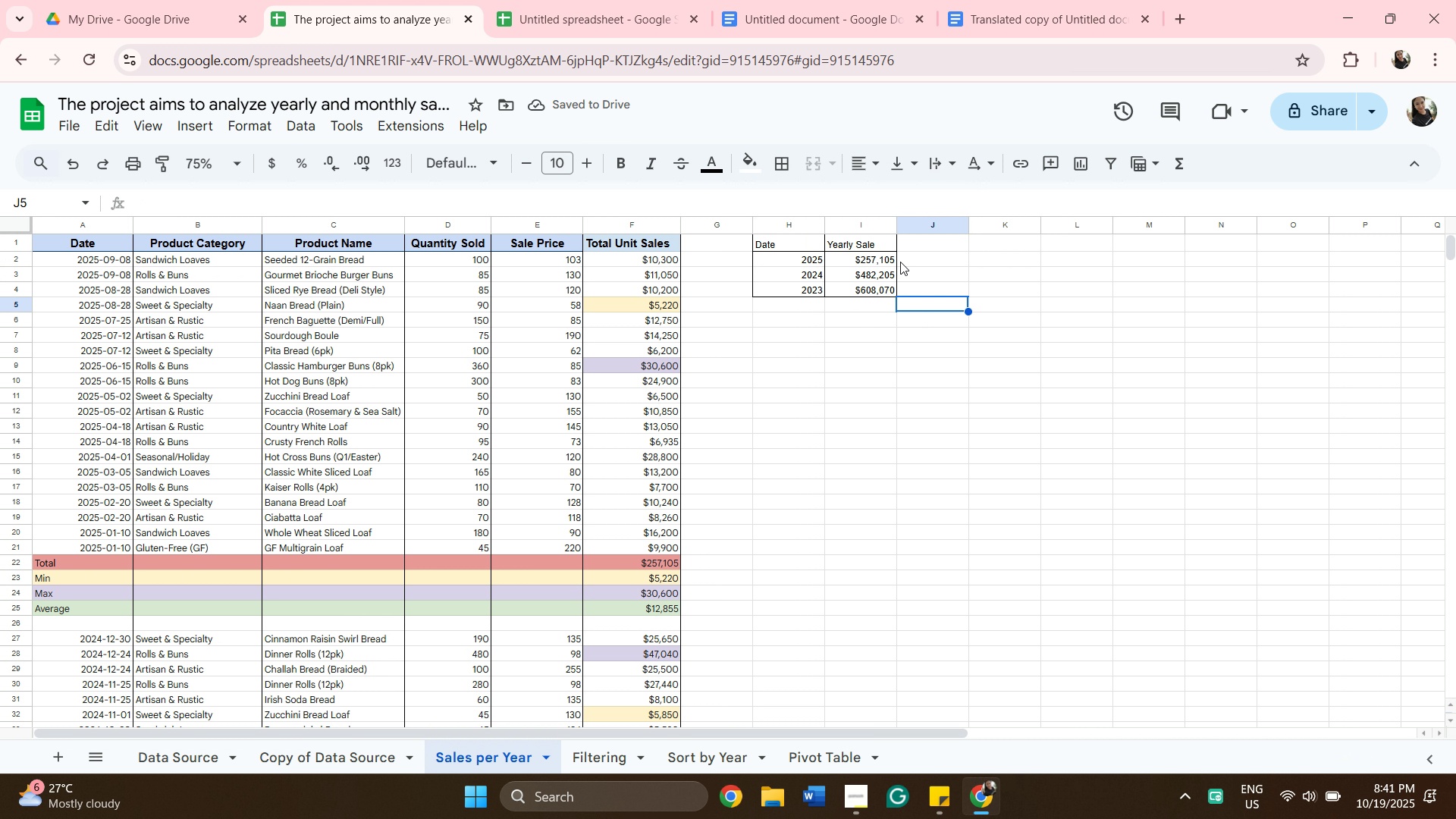 
left_click([908, 249])
 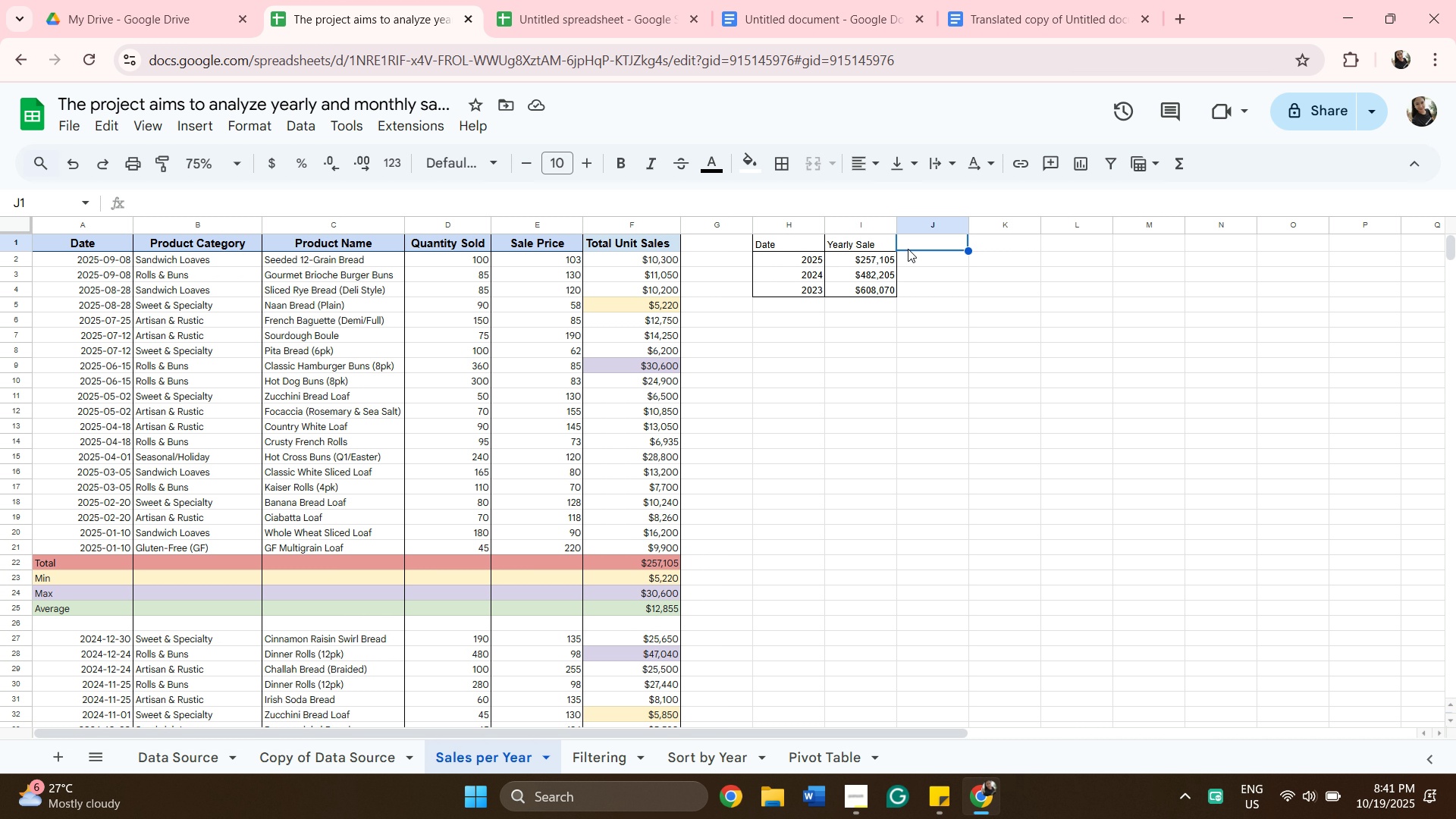 
type(Percentage)
 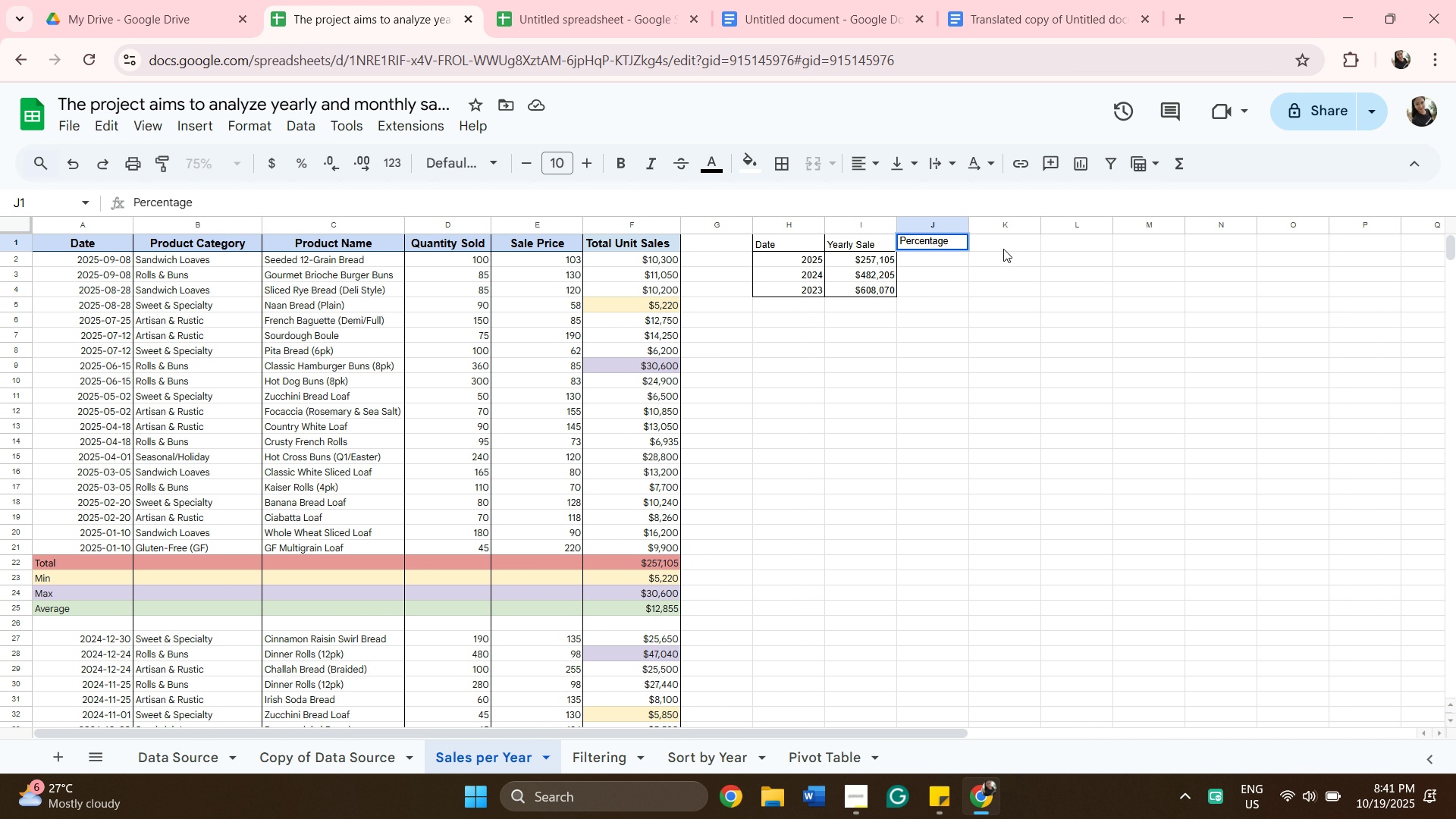 
left_click([1003, 246])
 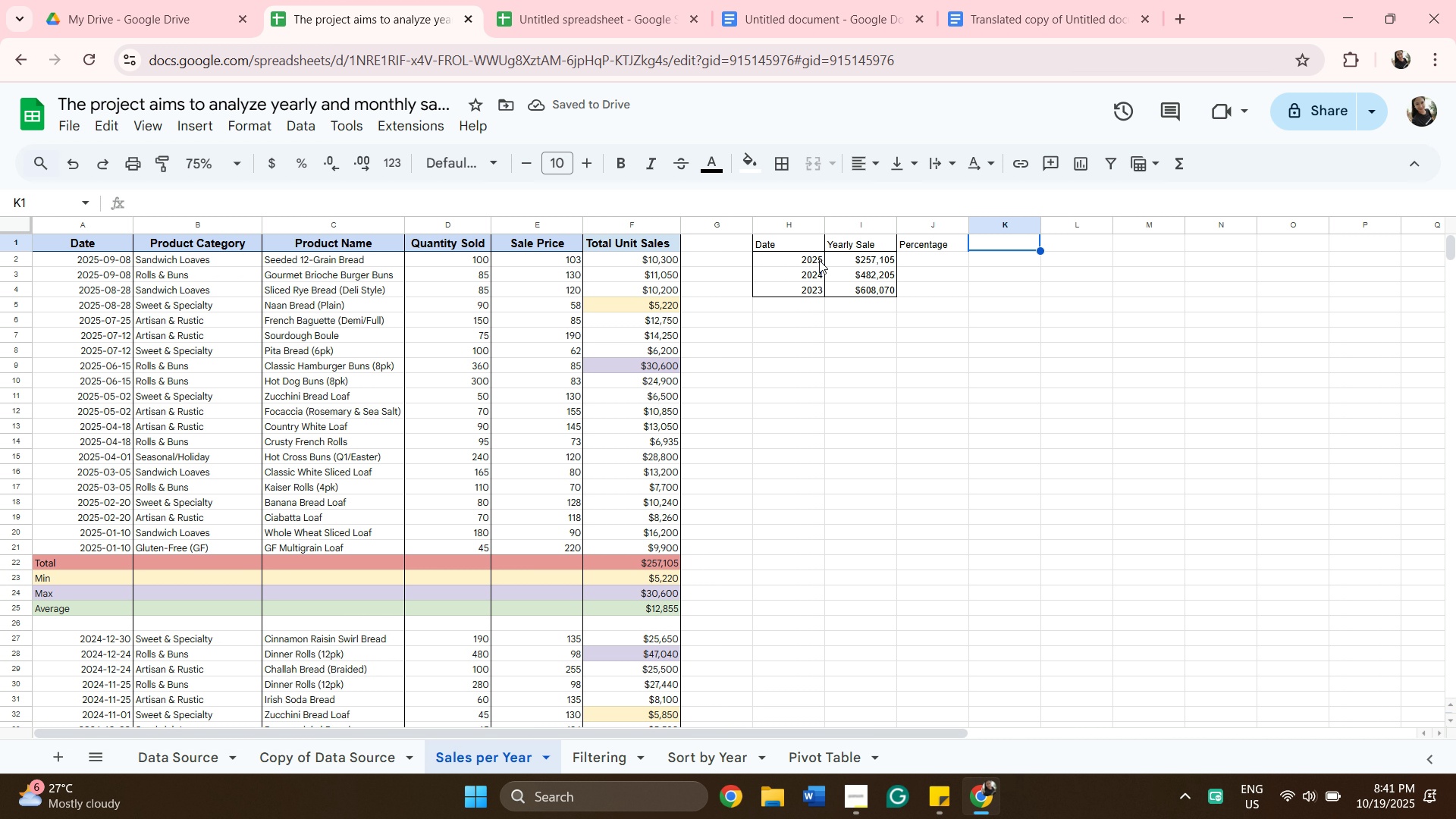 
left_click([819, 260])
 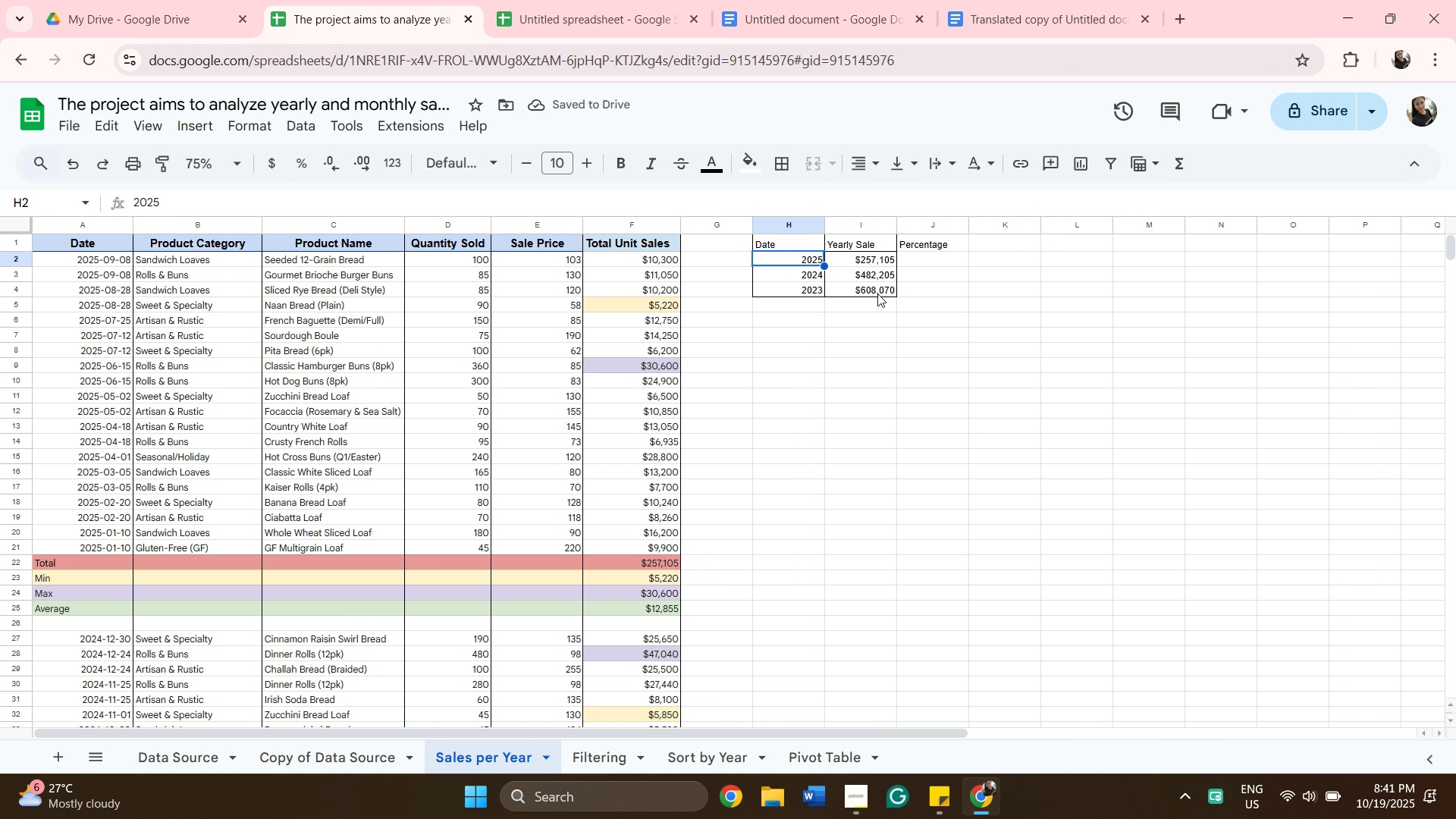 
hold_key(key=ShiftLeft, duration=0.34)
left_click([877, 293])
 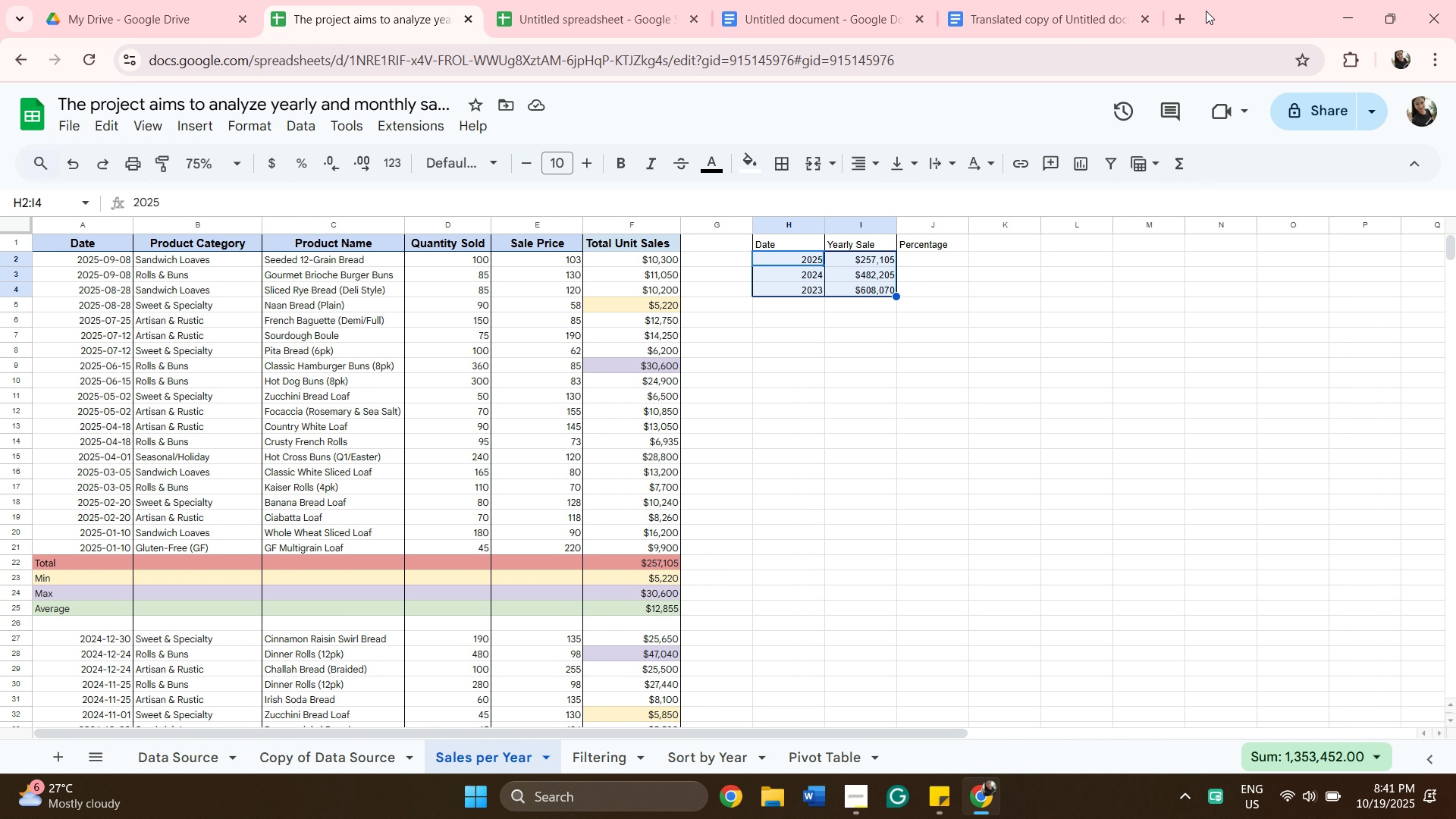 
wait(20.64)
 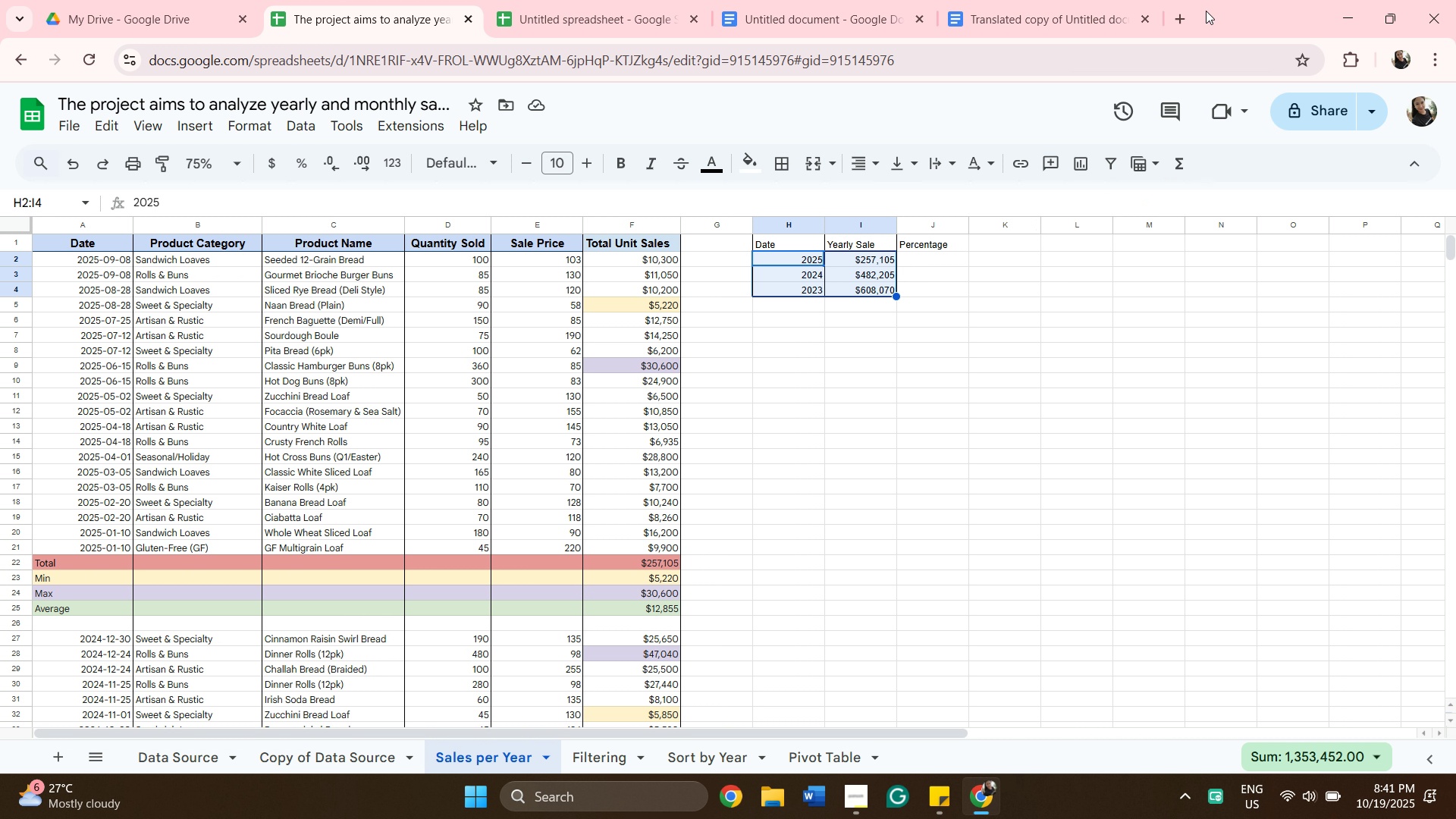 
left_click([211, 131])
 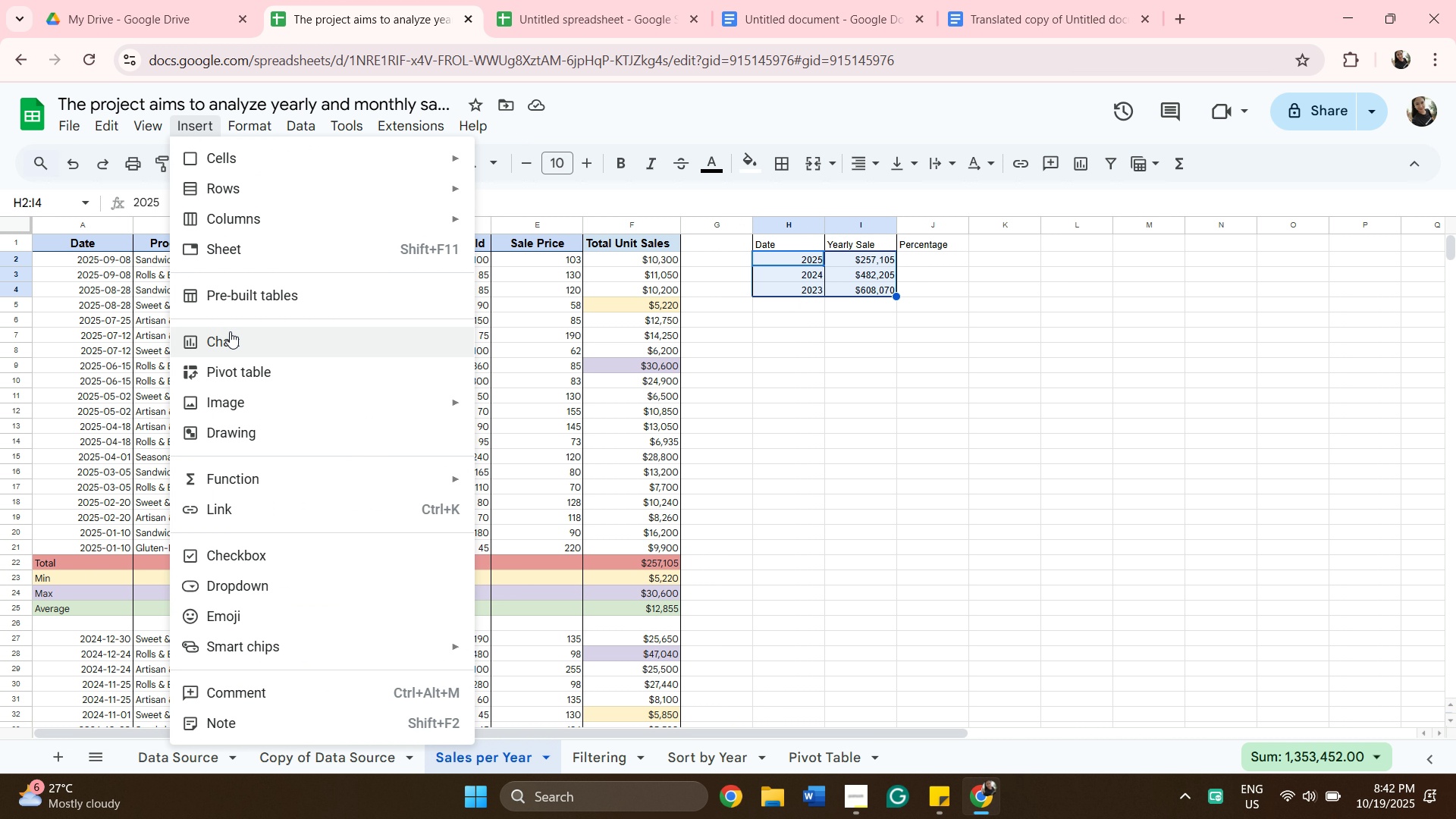 
left_click([232, 335])
 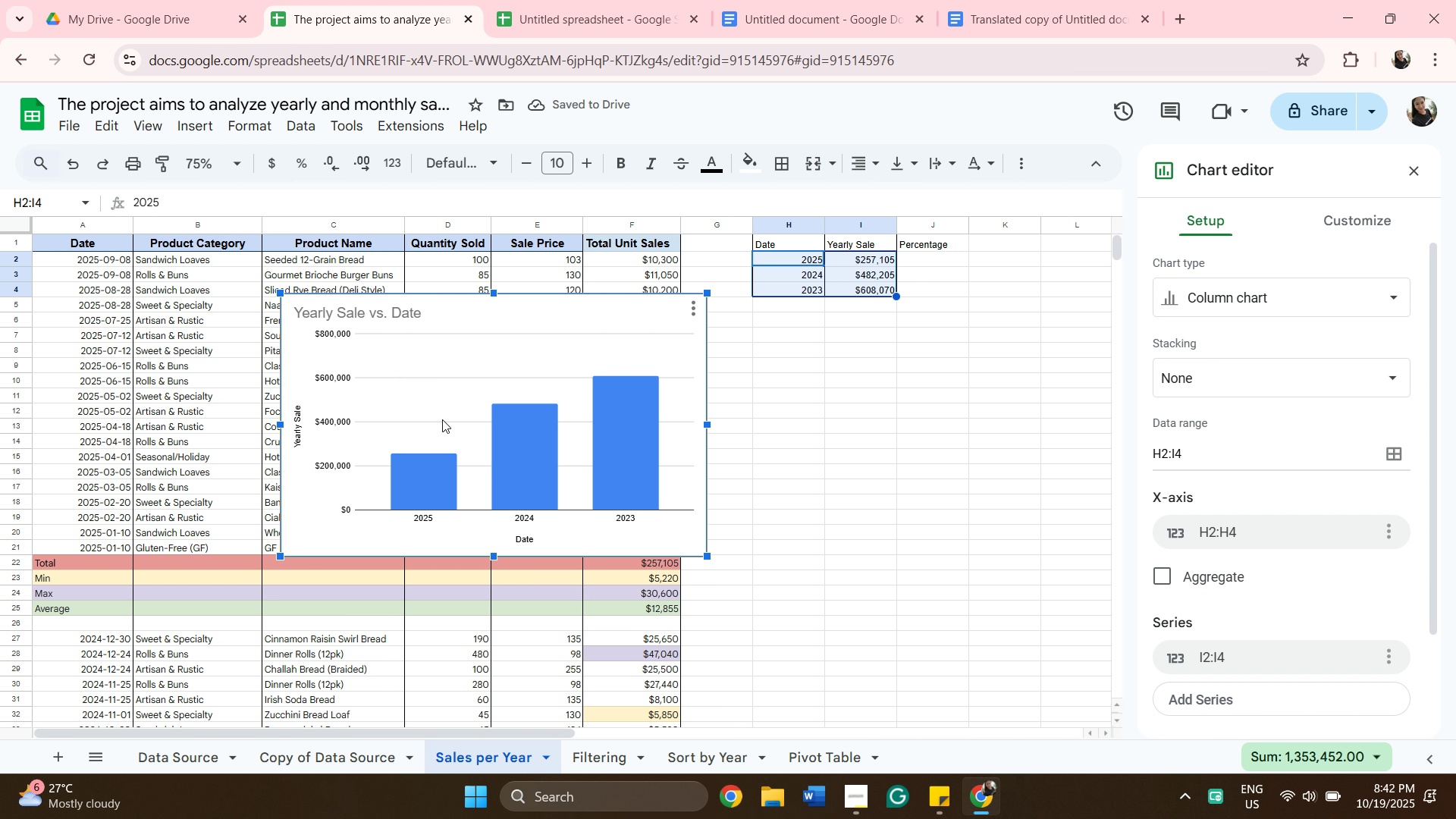 
wait(10.09)
 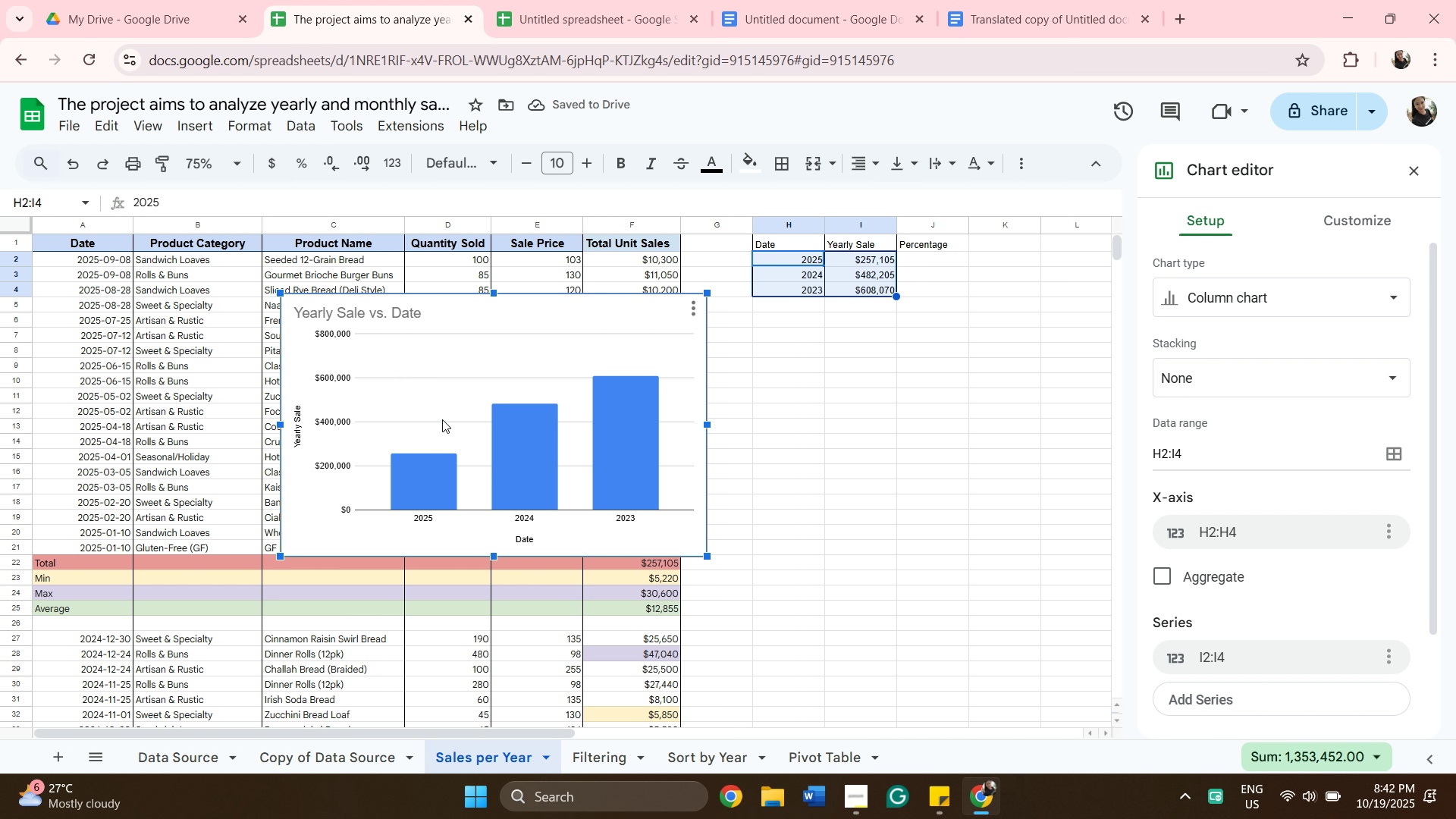 
left_click([657, 344])
 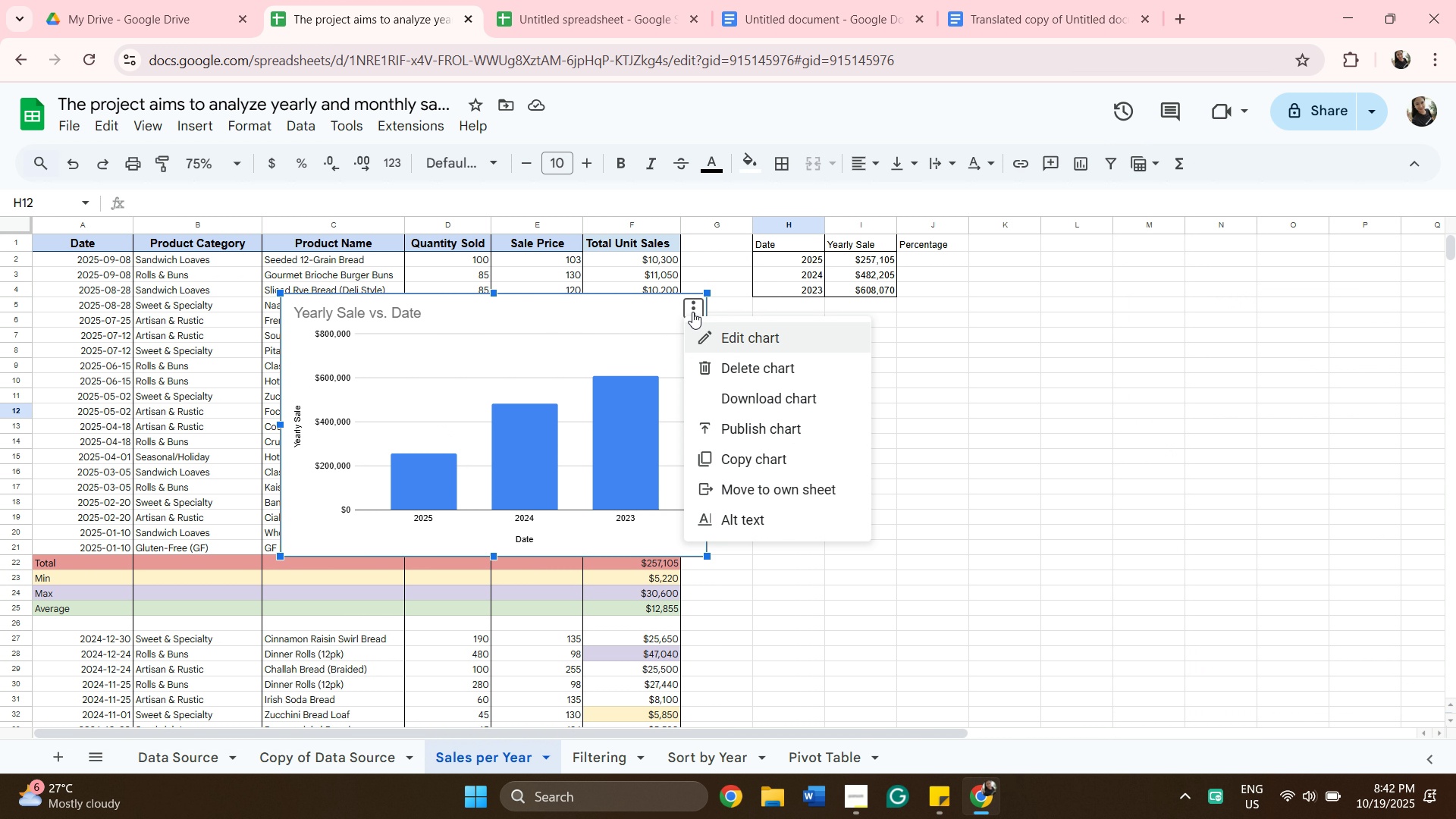 
left_click([692, 312])
 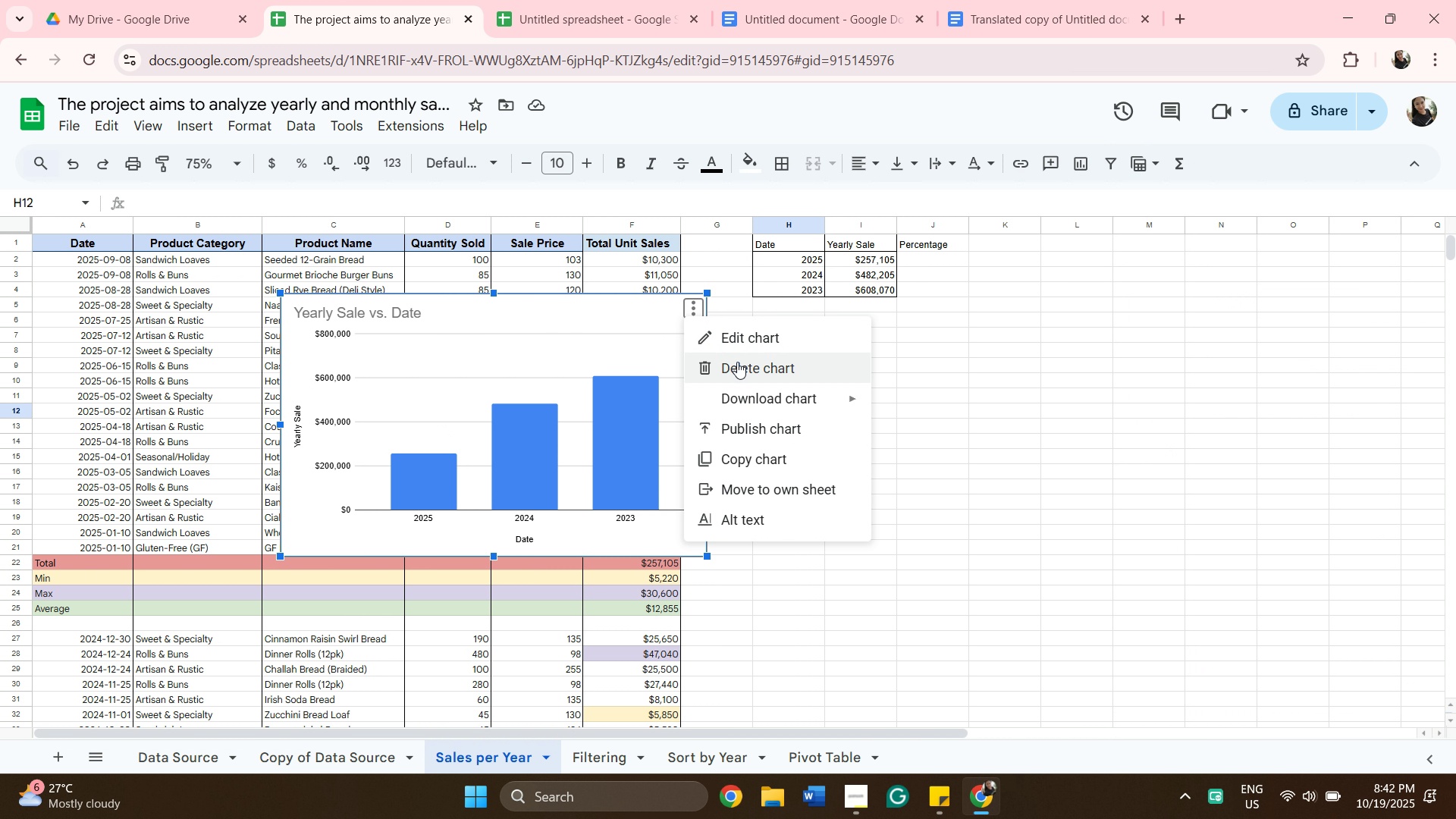 
left_click([737, 362])
 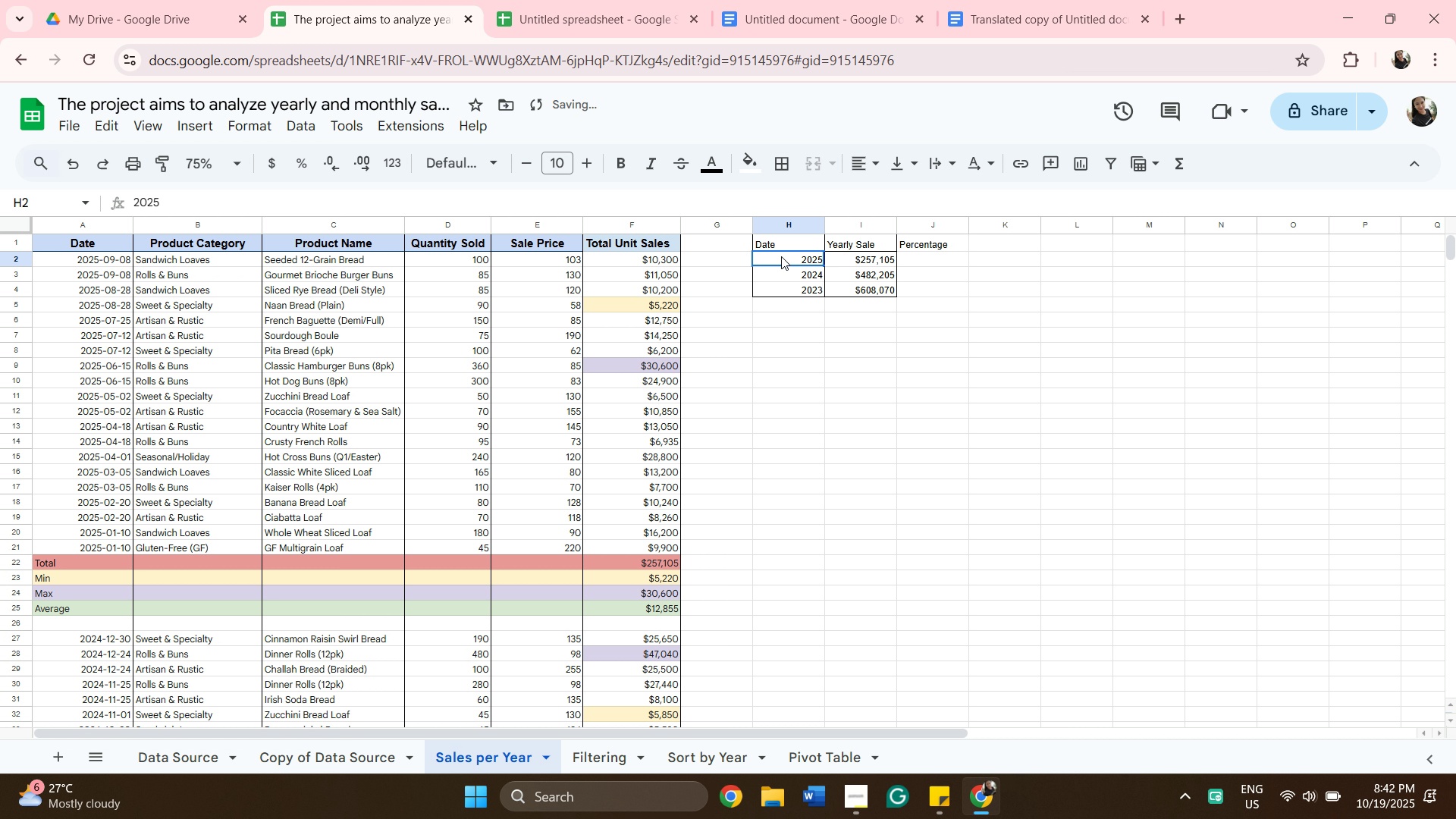 
left_click([781, 256])
 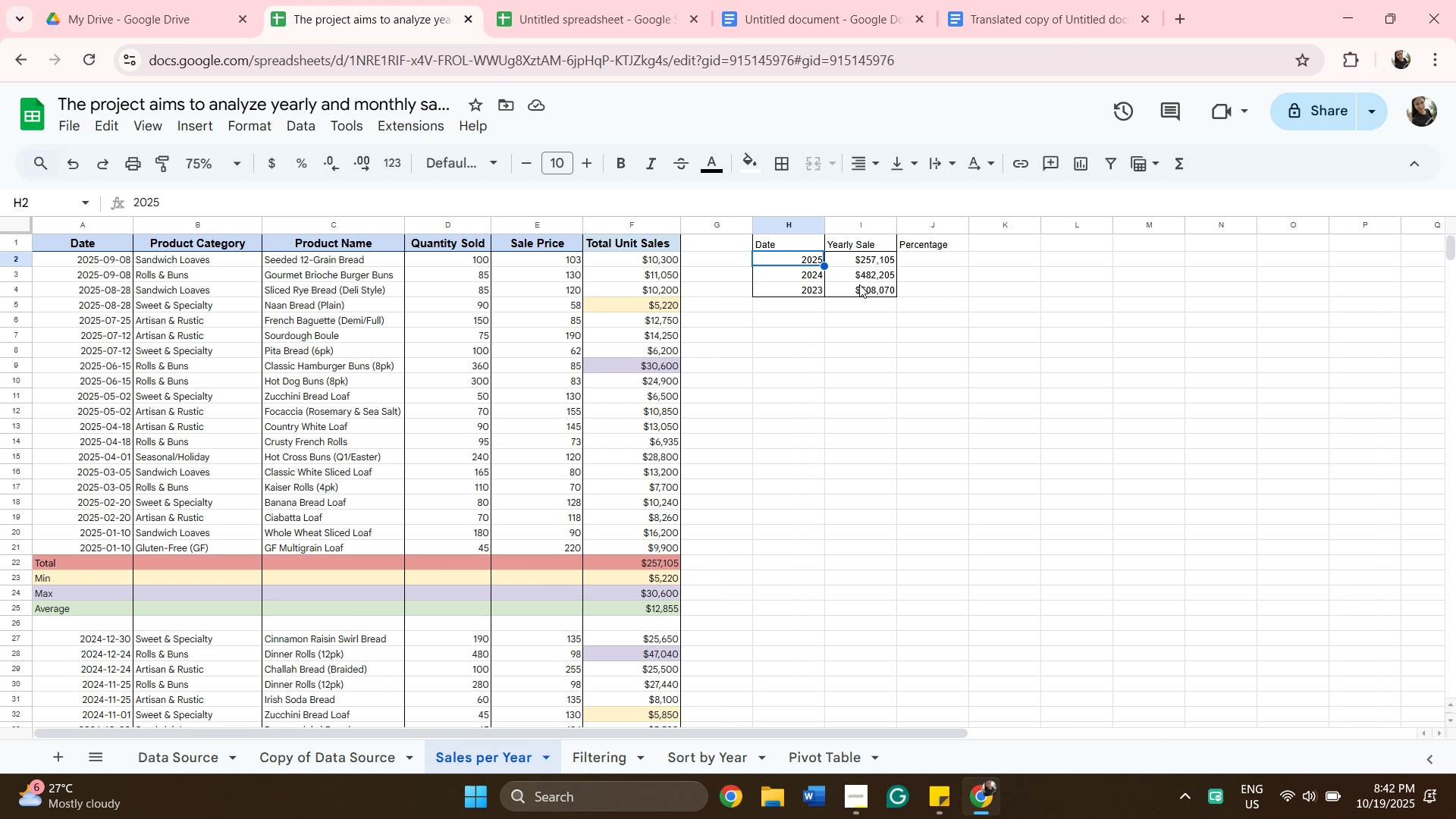 
wait(8.32)
 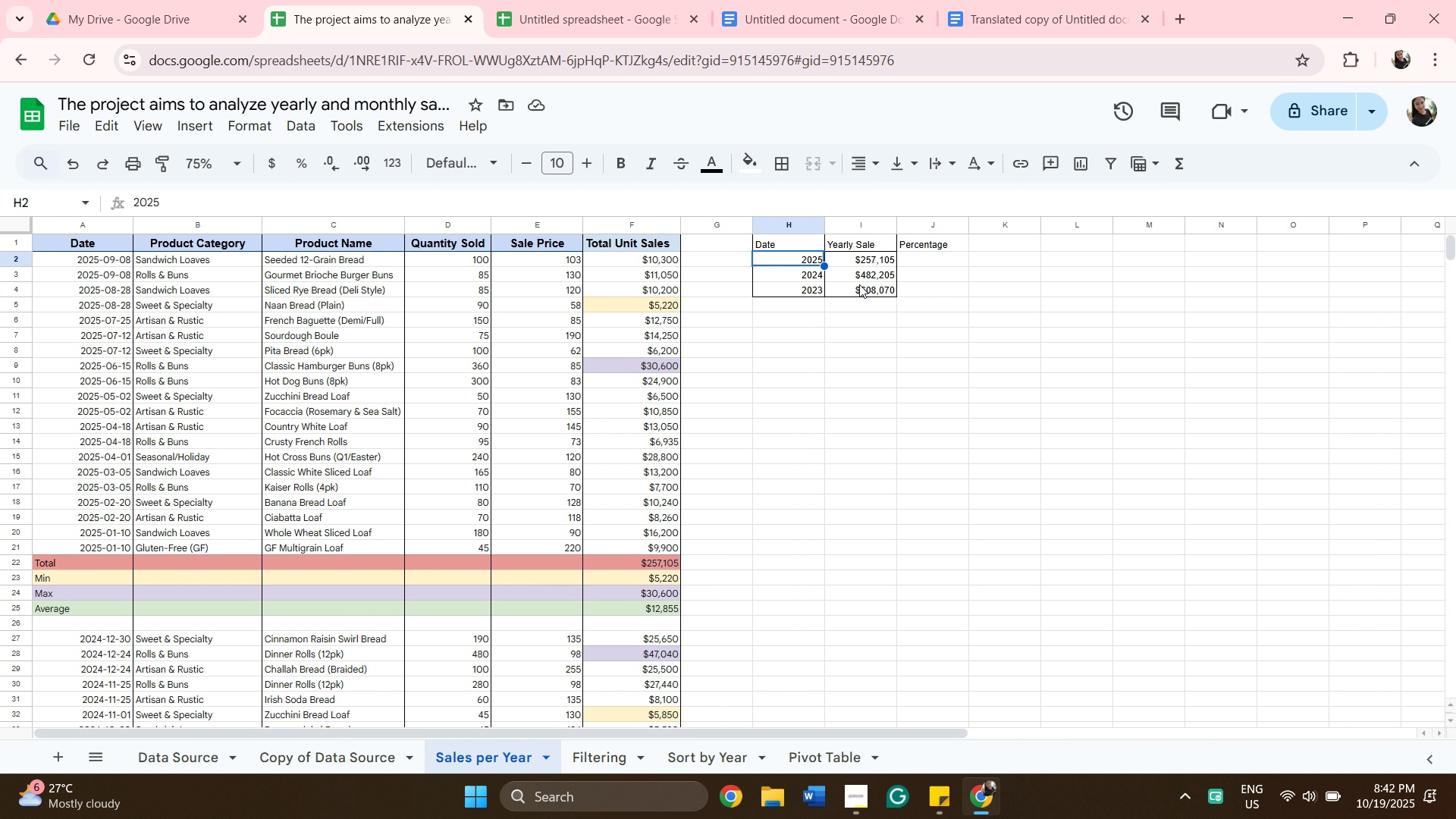 
hold_key(key=ShiftLeft, duration=1.07)
left_click([877, 290])
 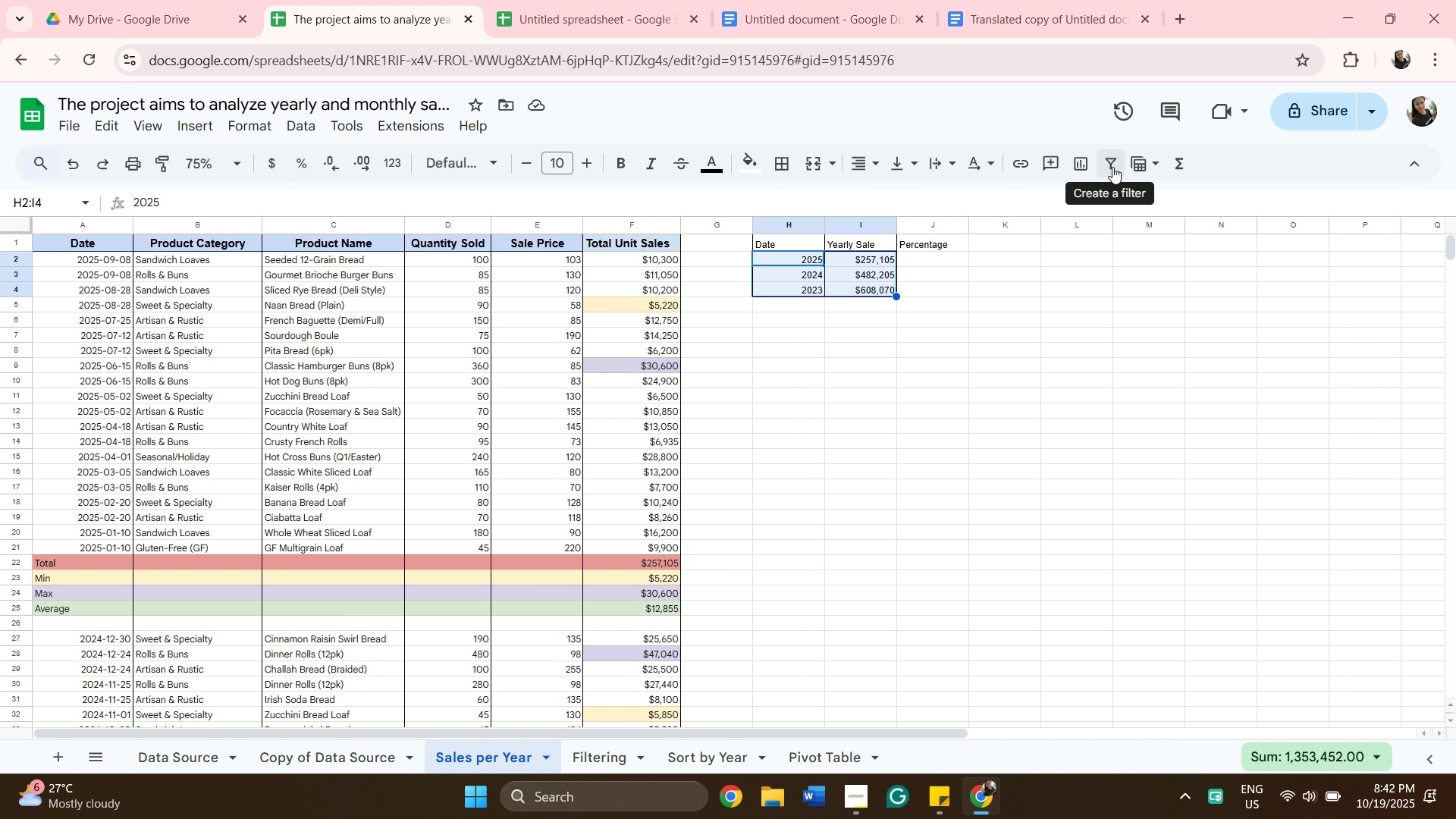 
left_click([1112, 167])
 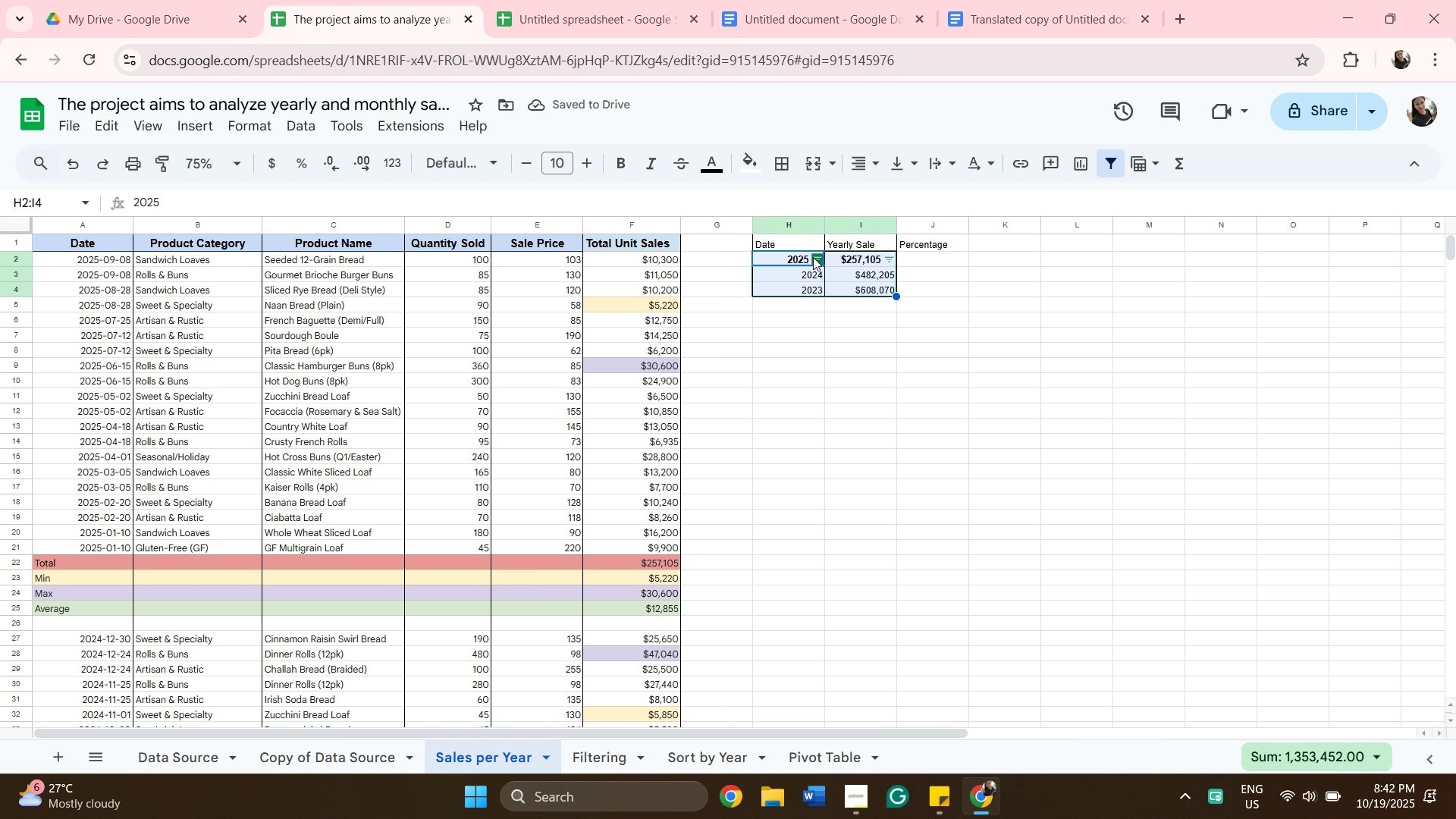 
wait(5.3)
 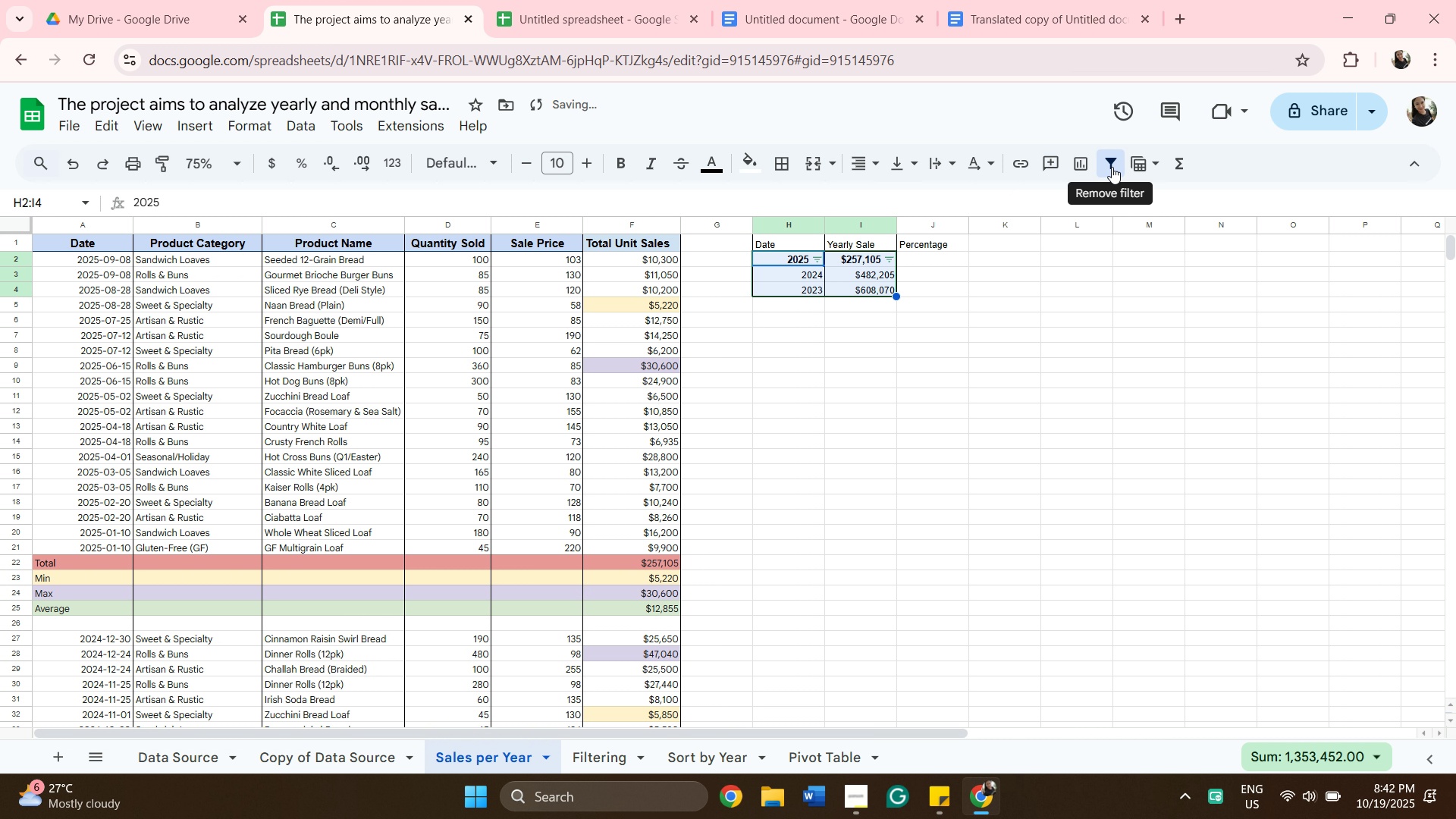 
left_click([813, 257])
 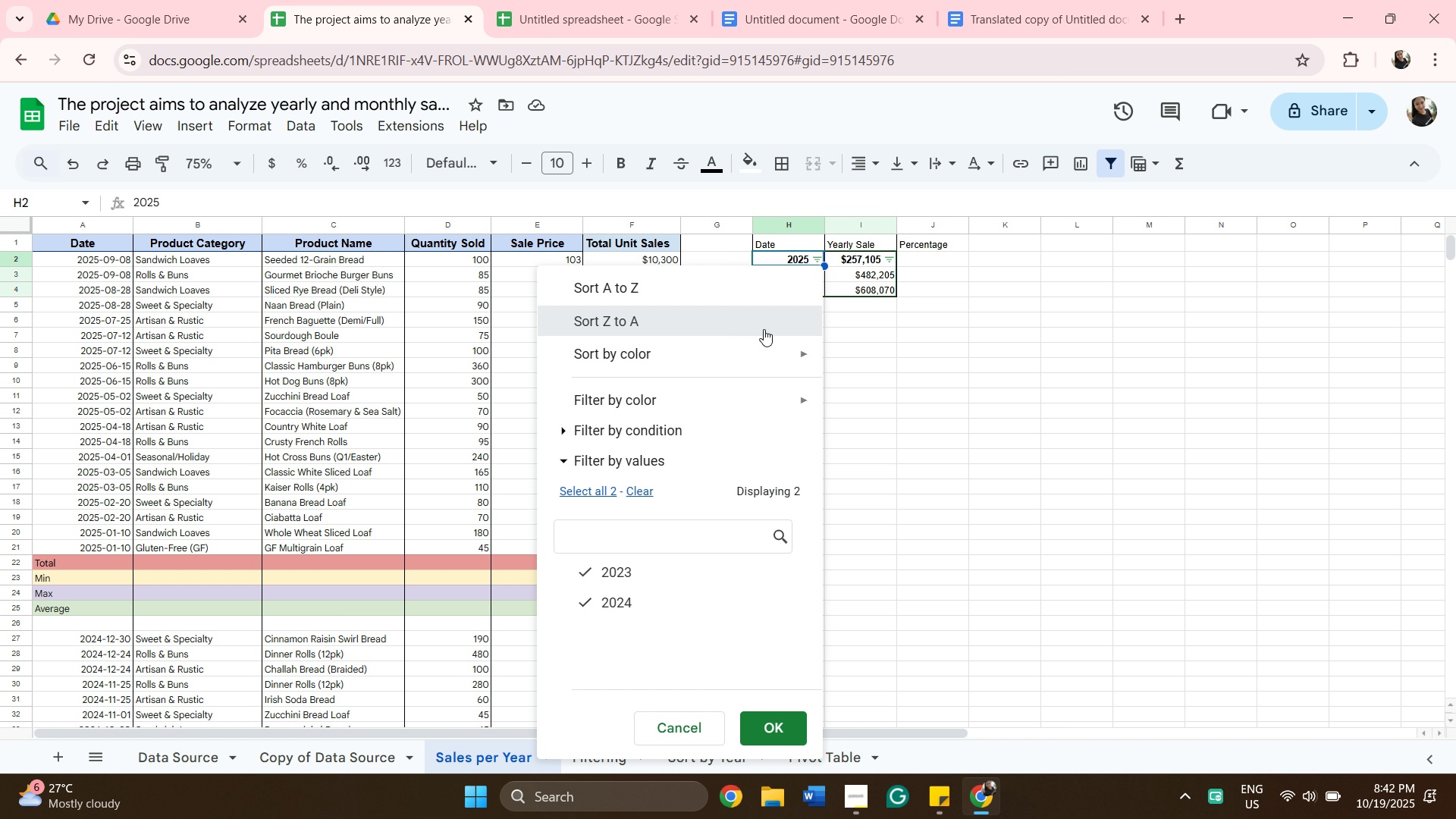 
left_click([764, 329])
 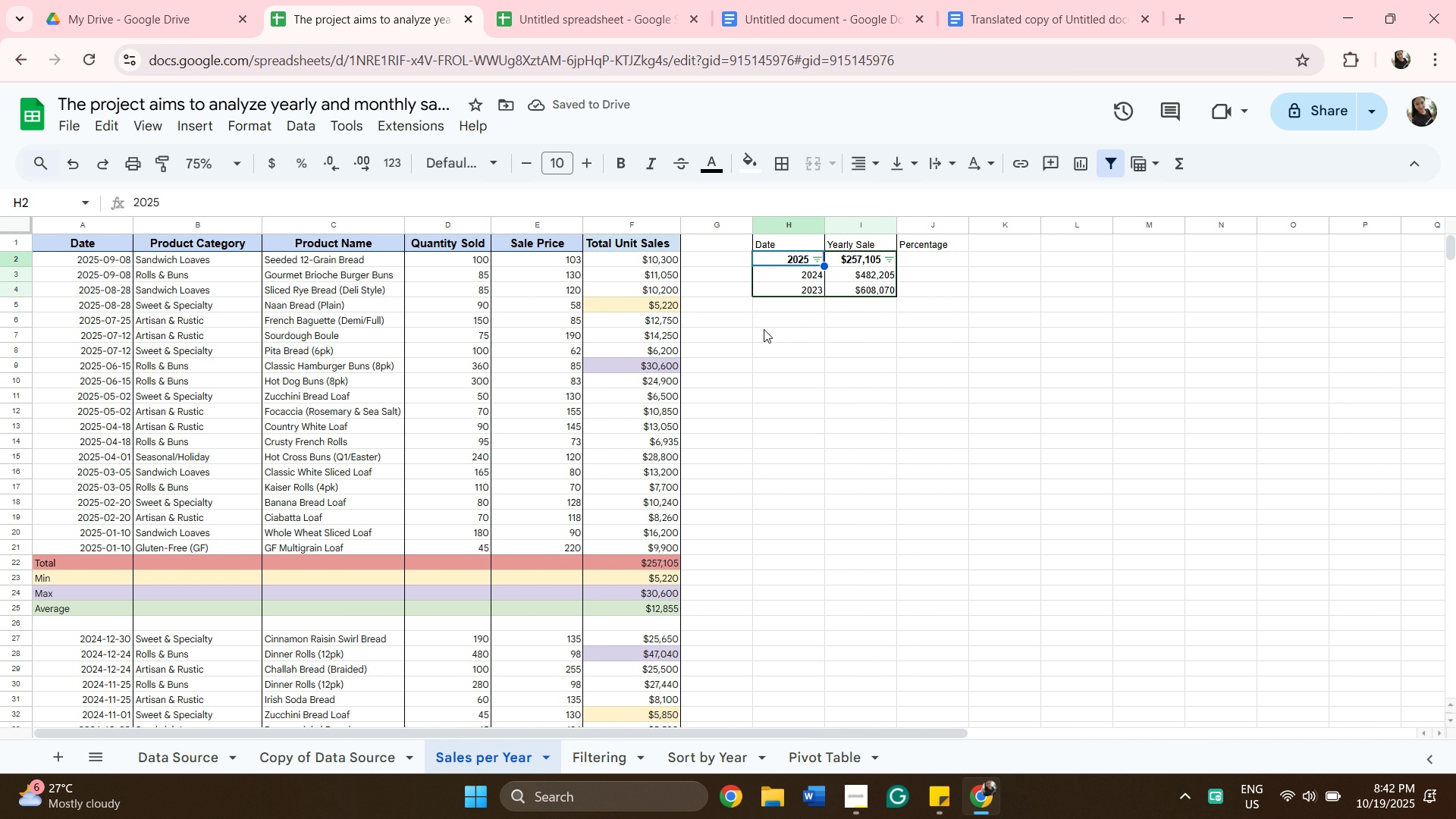 
mouse_move([813, 280])
 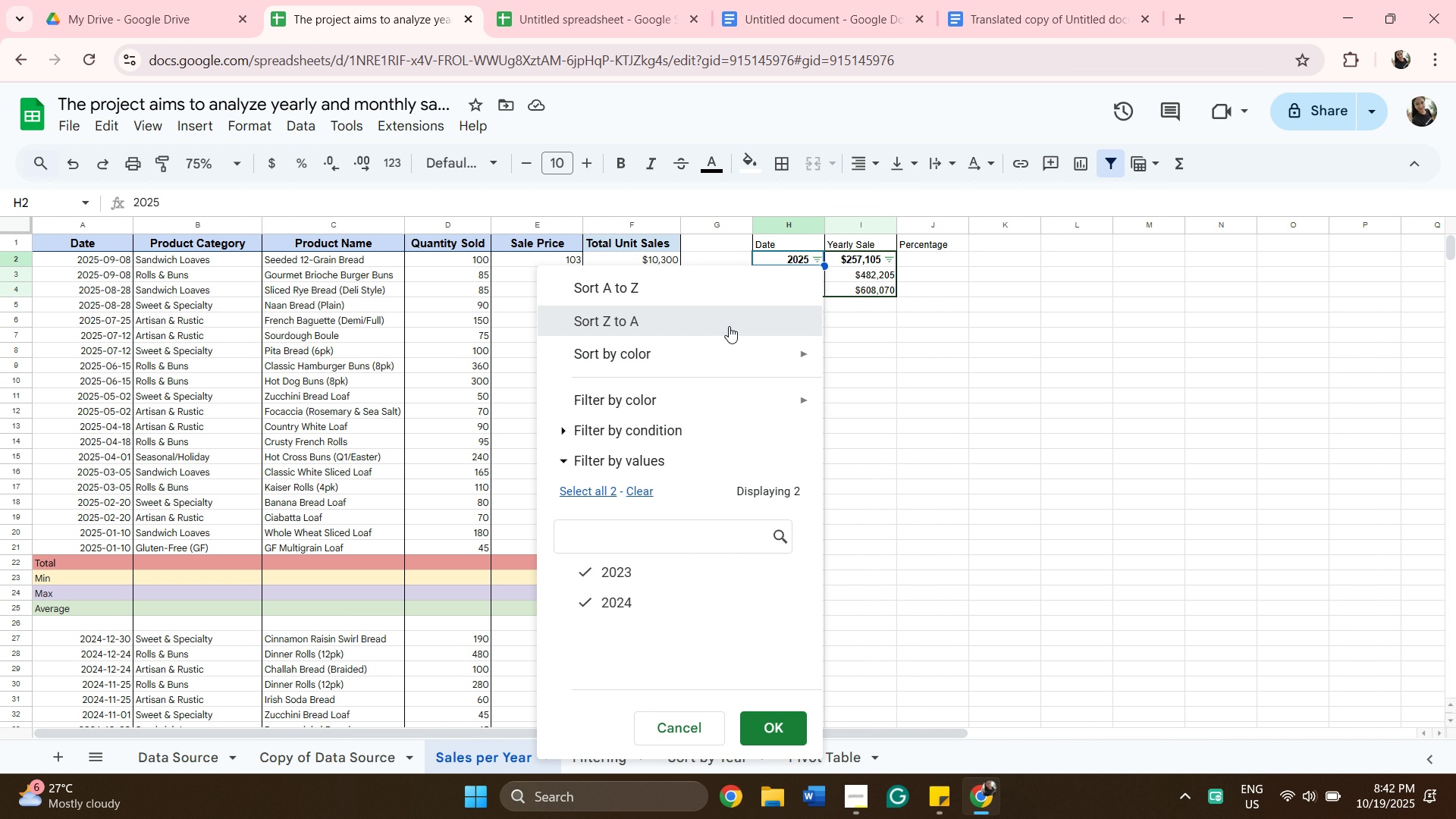 
left_click([729, 326])
 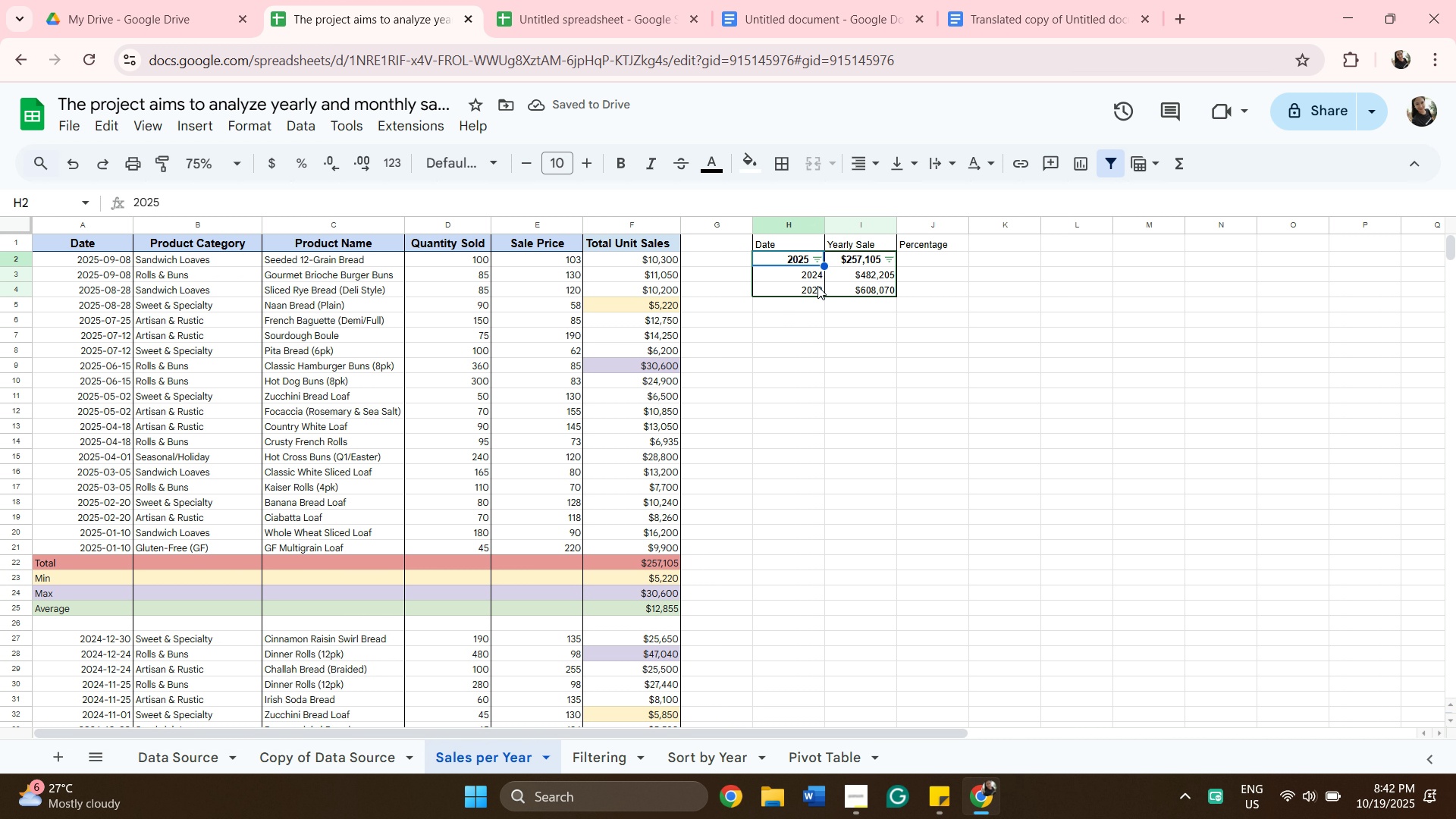 
wait(5.21)
 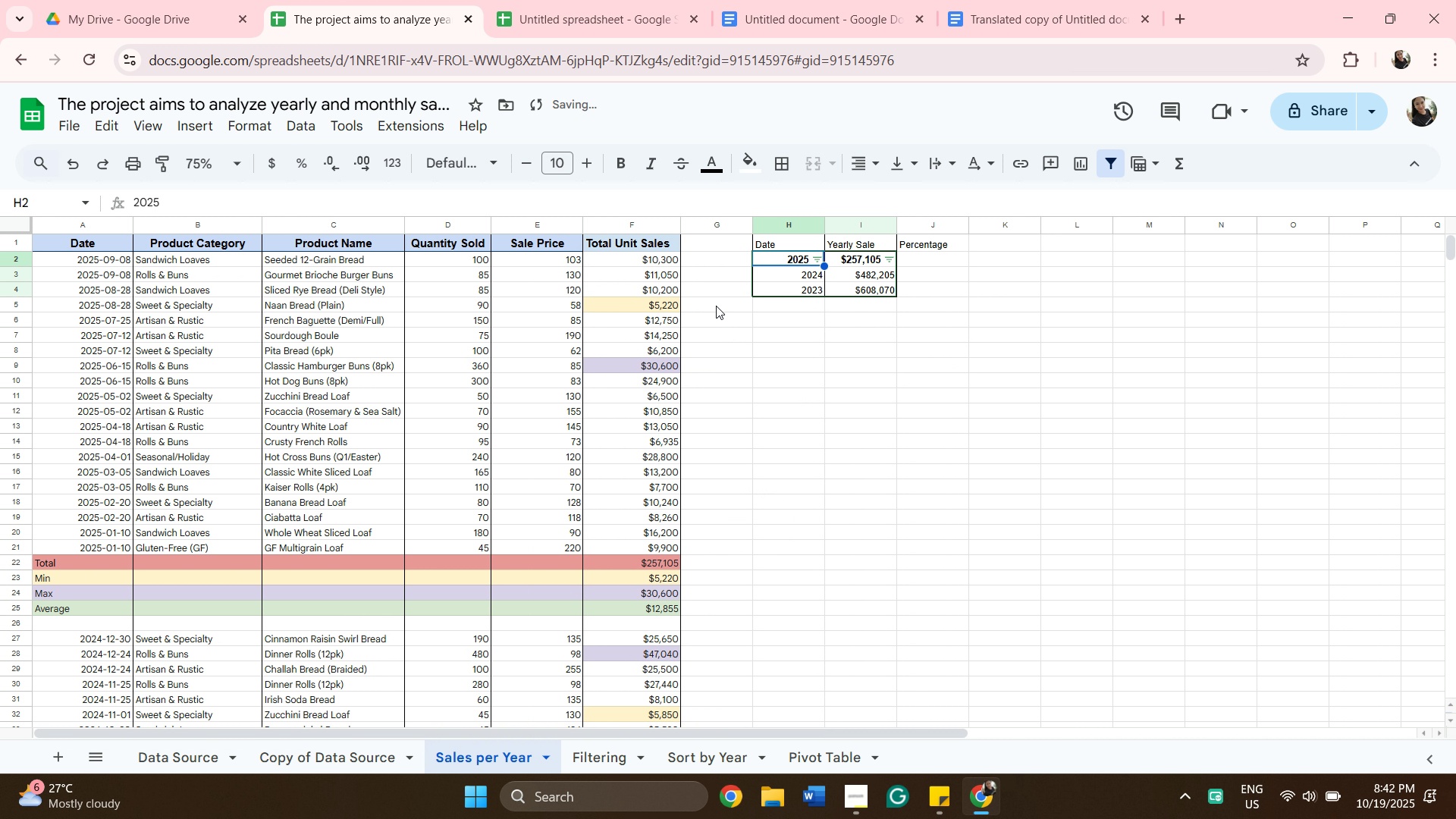 
left_click([920, 293])
 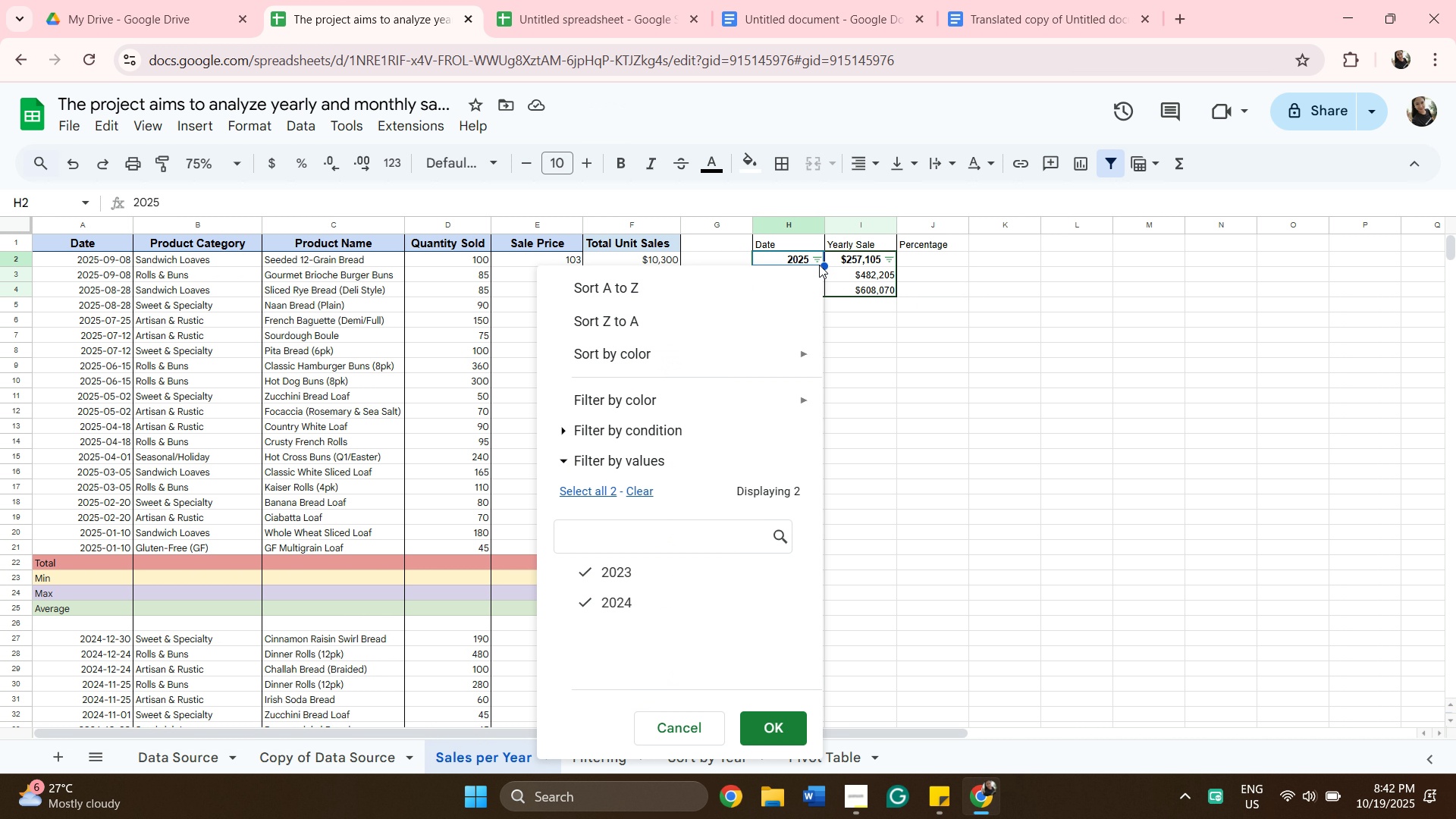 
left_click([819, 265])
 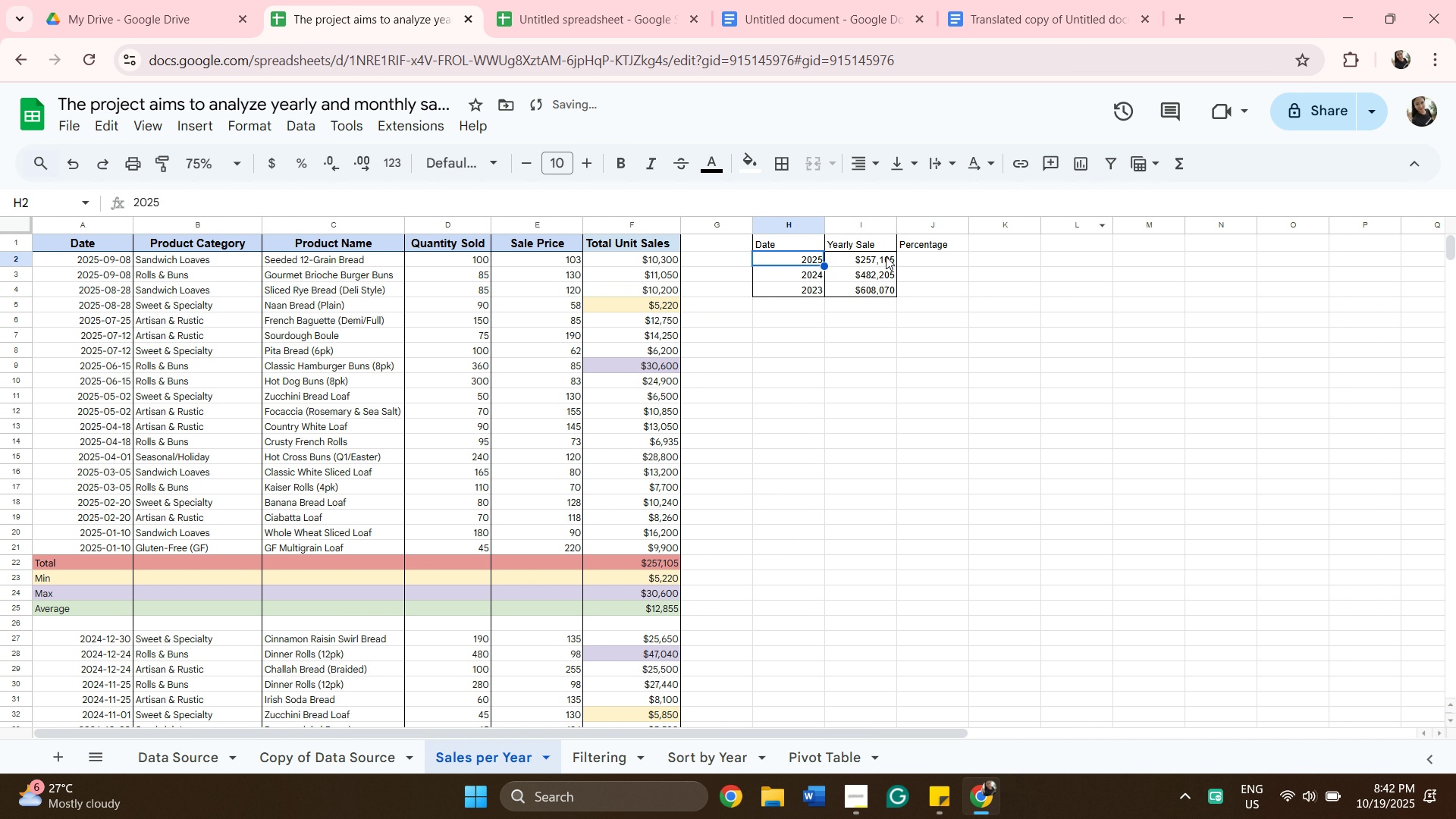 
wait(6.77)
 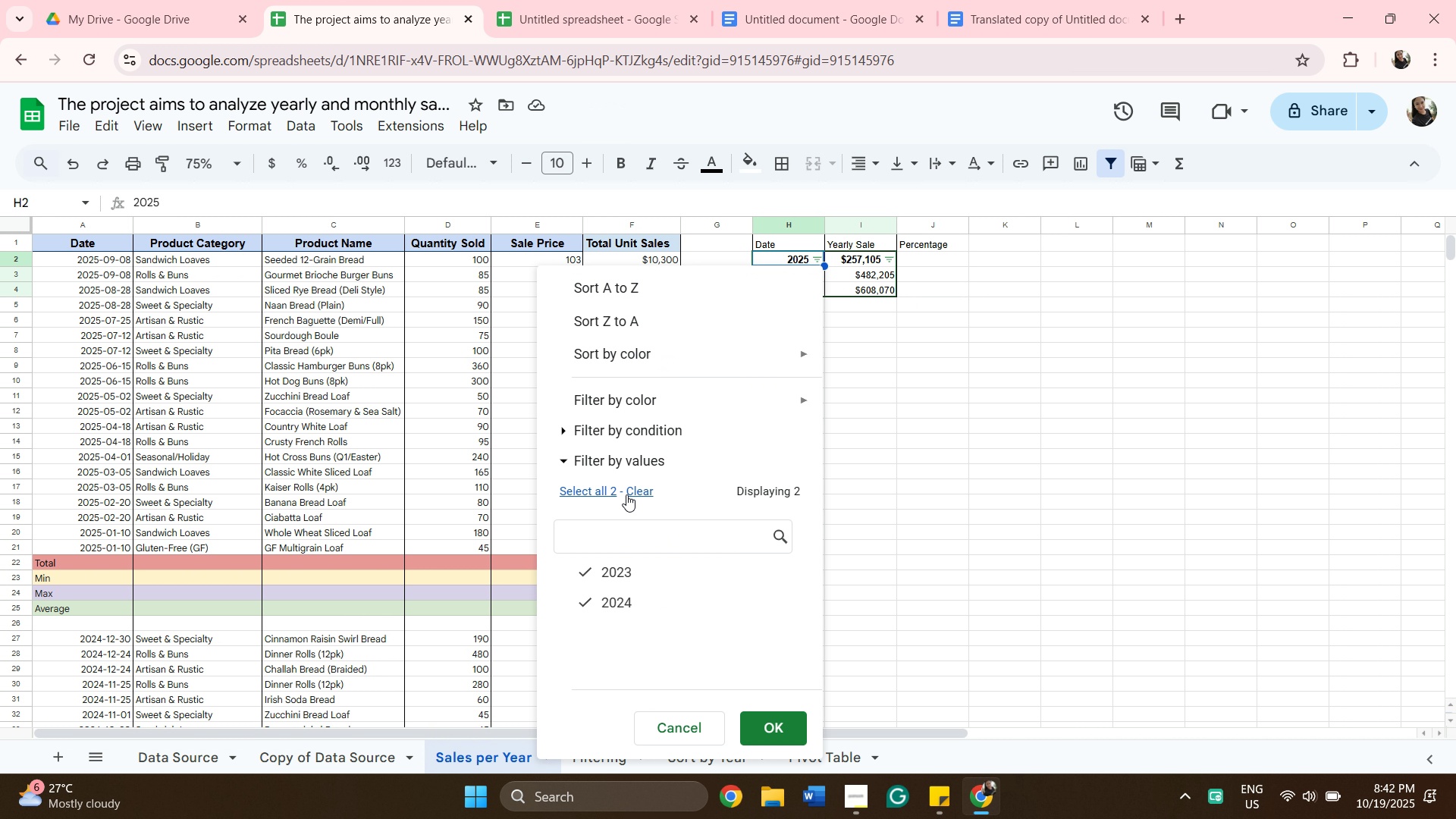 
hold_key(key=ShiftLeft, duration=0.31)
left_click([855, 290])
 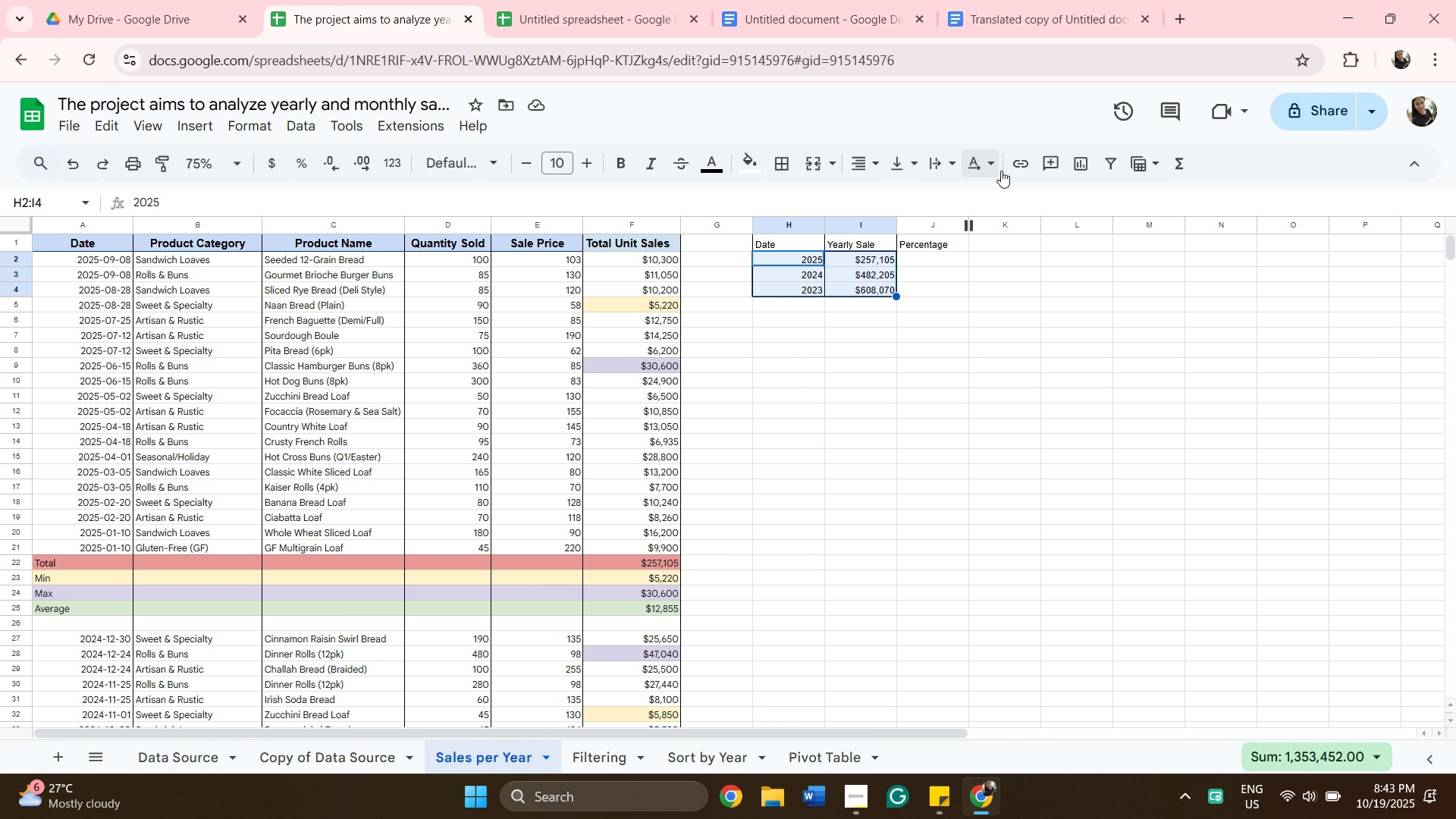 
wait(8.15)
 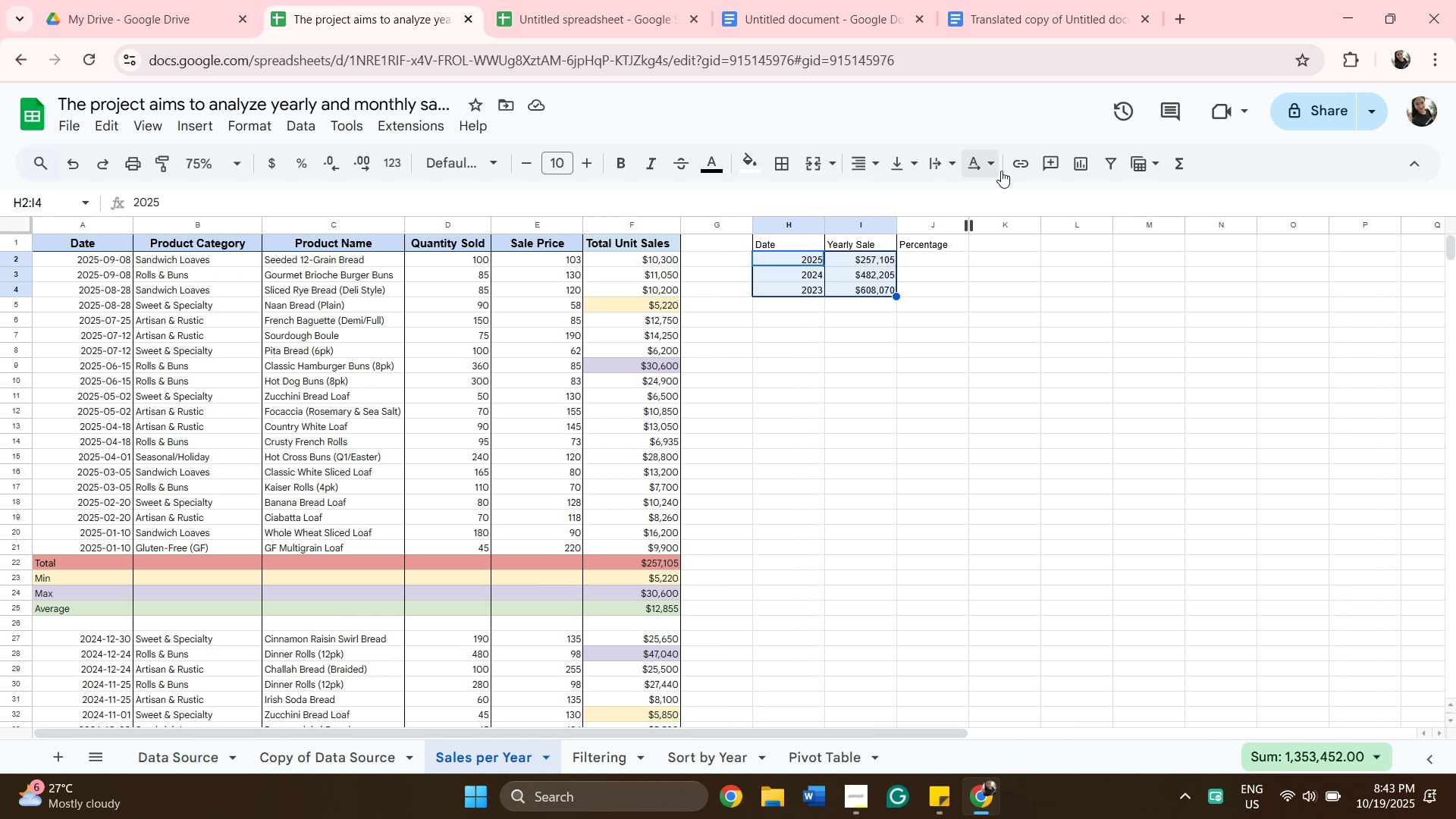 
left_click([805, 245])
 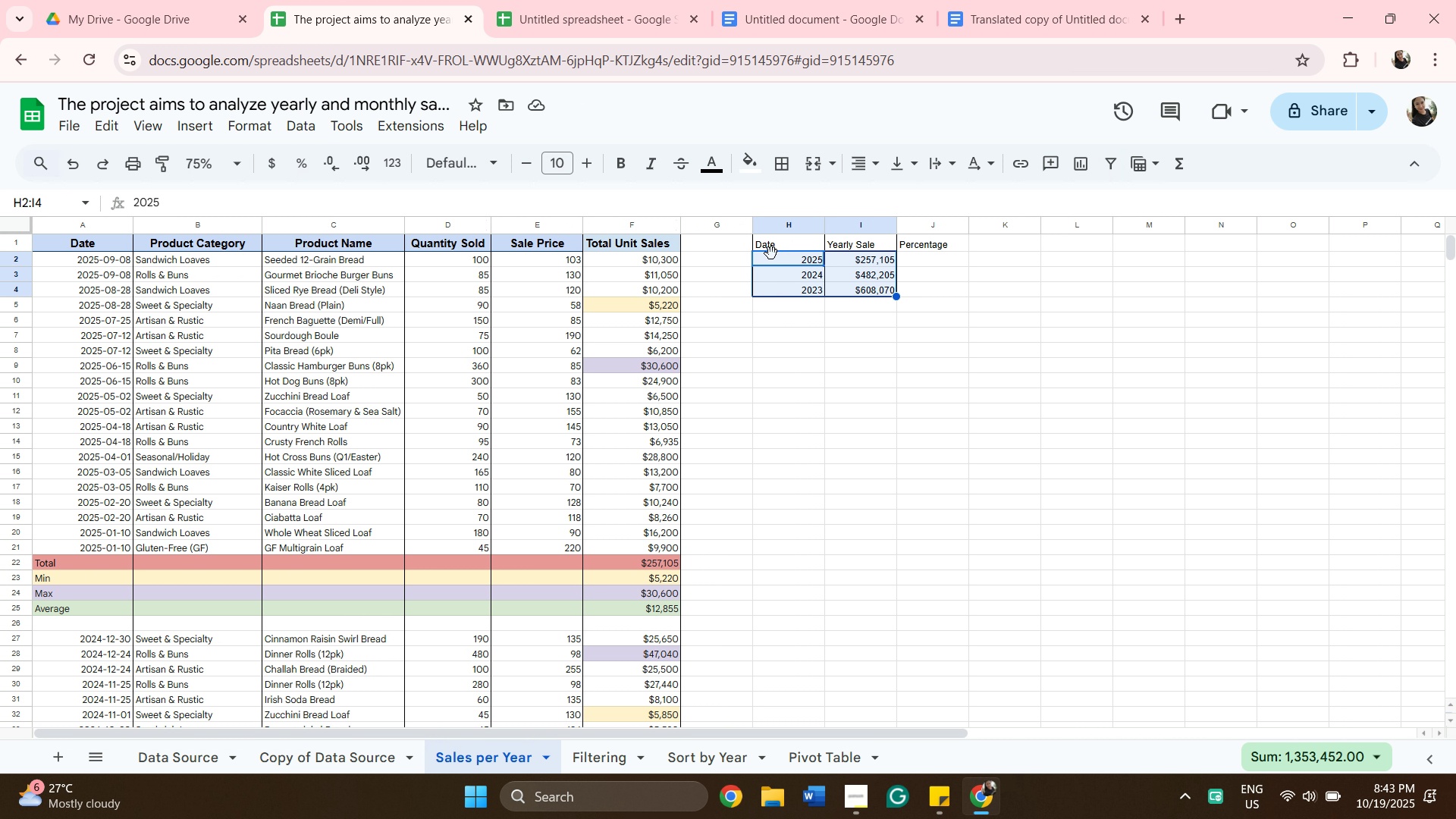 
wait(12.9)
 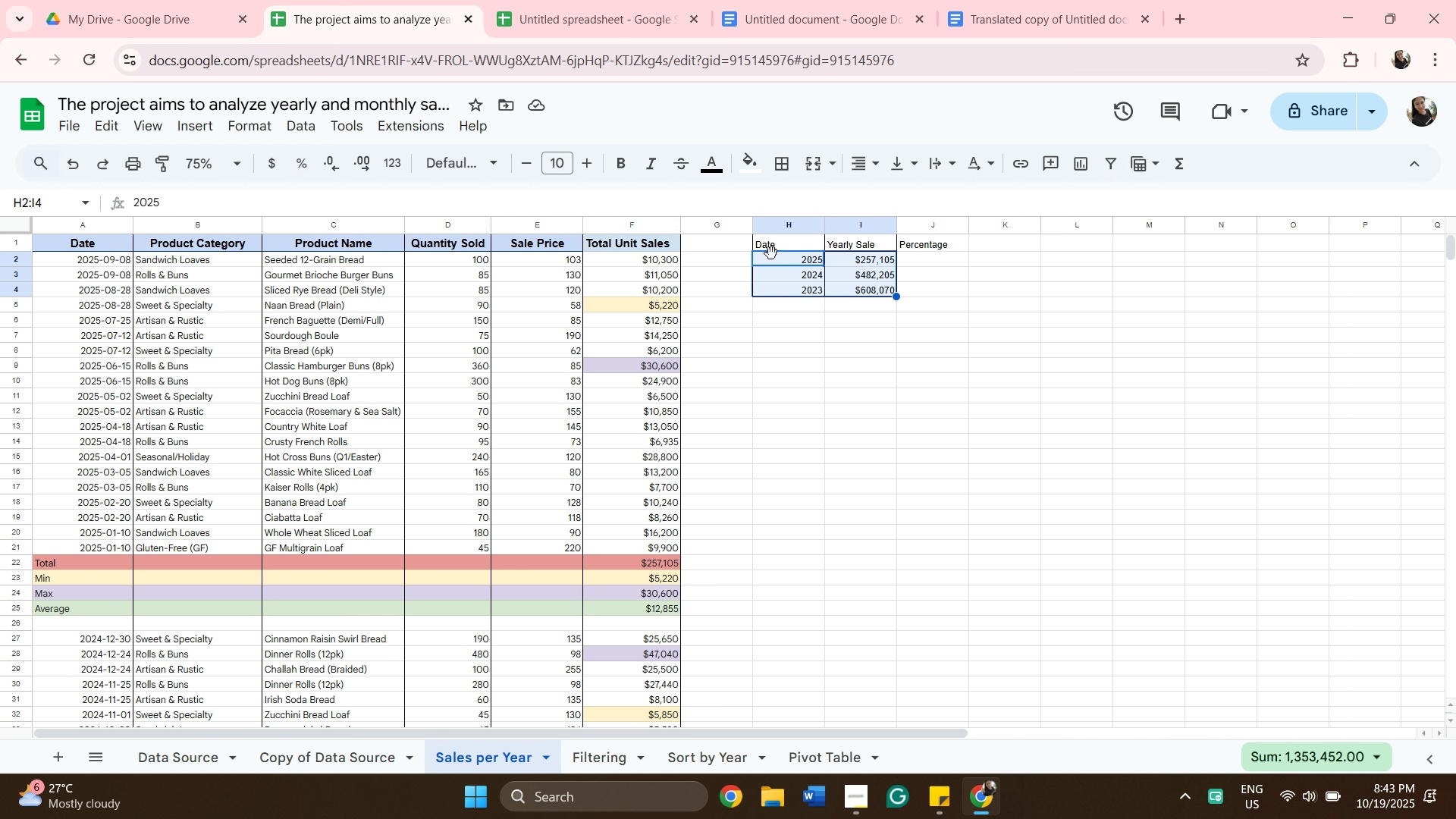 
hold_key(key=ShiftLeft, duration=0.5)
left_click([852, 287])
 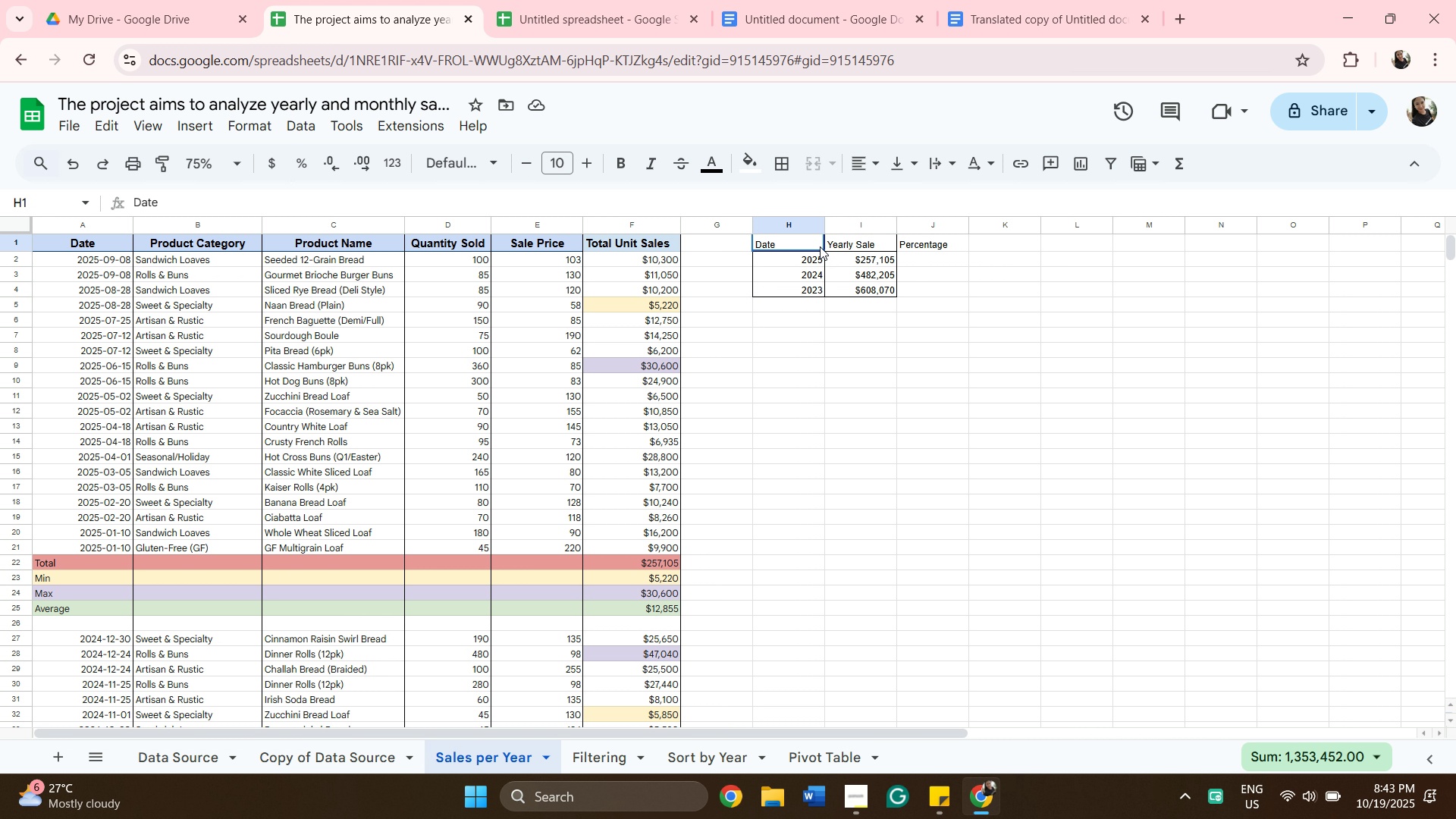 
left_click([820, 246])
 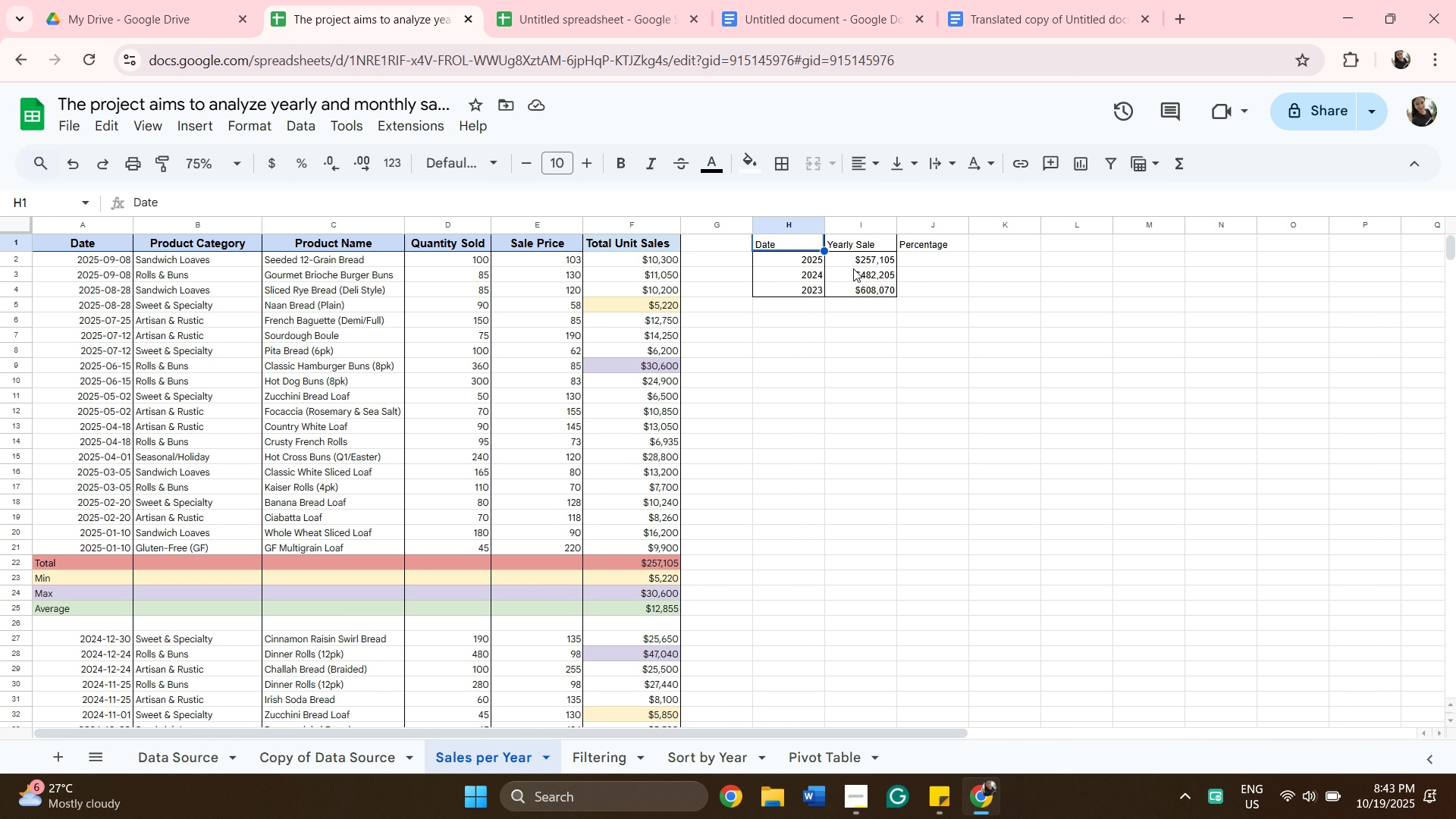 
key(Shift+ShiftLeft)
 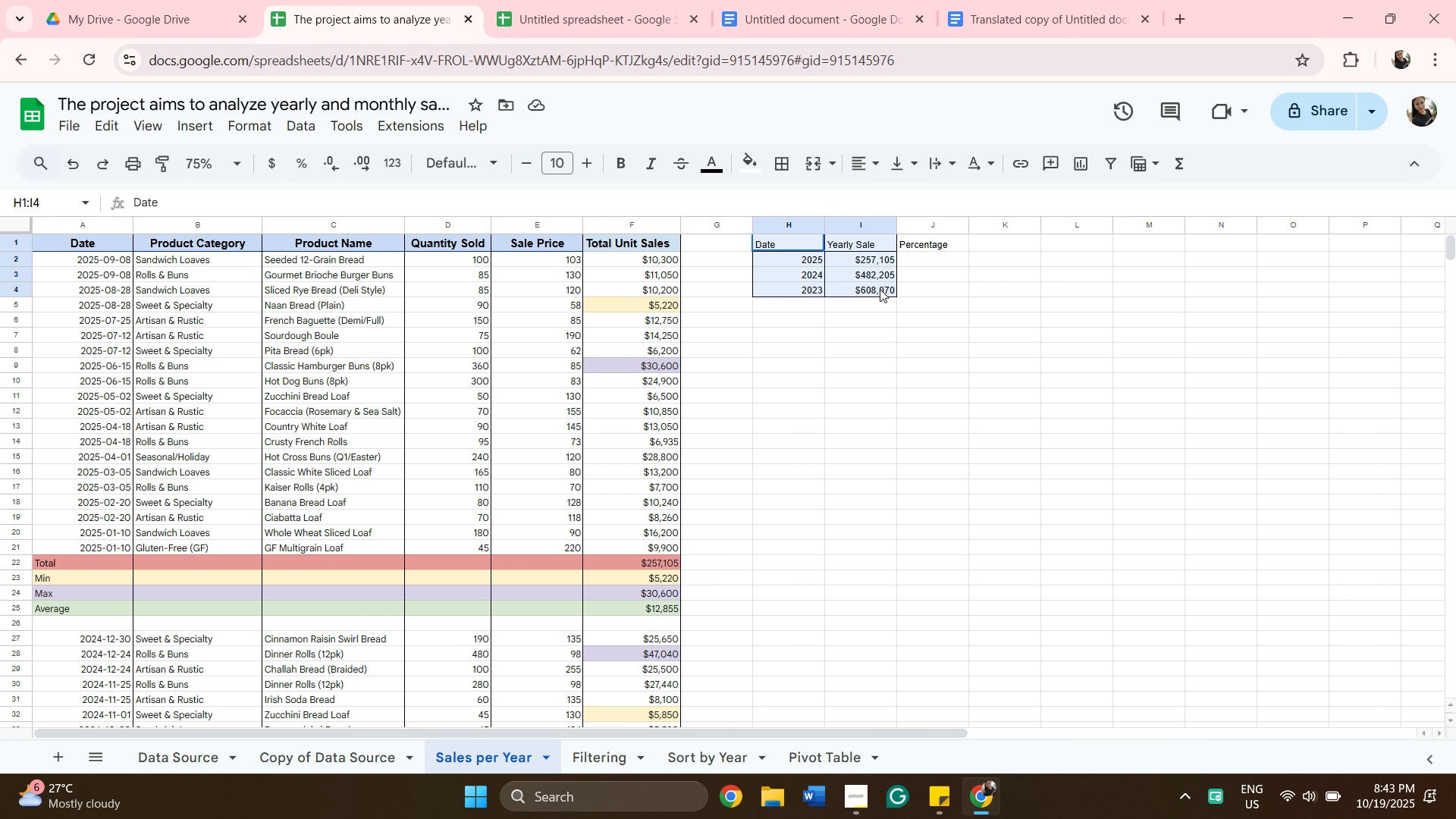 
left_click([880, 289])
 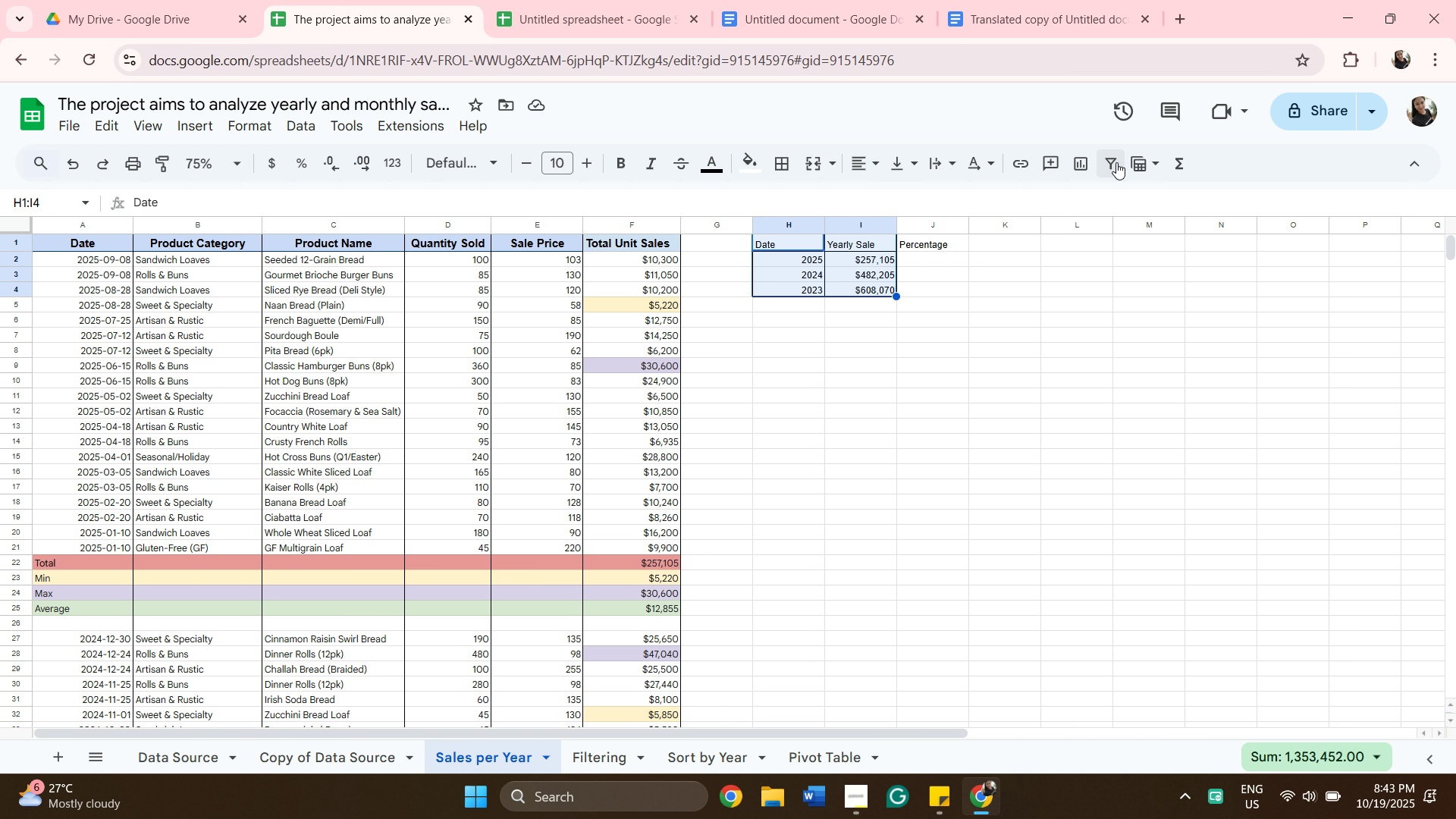 
left_click([1112, 160])
 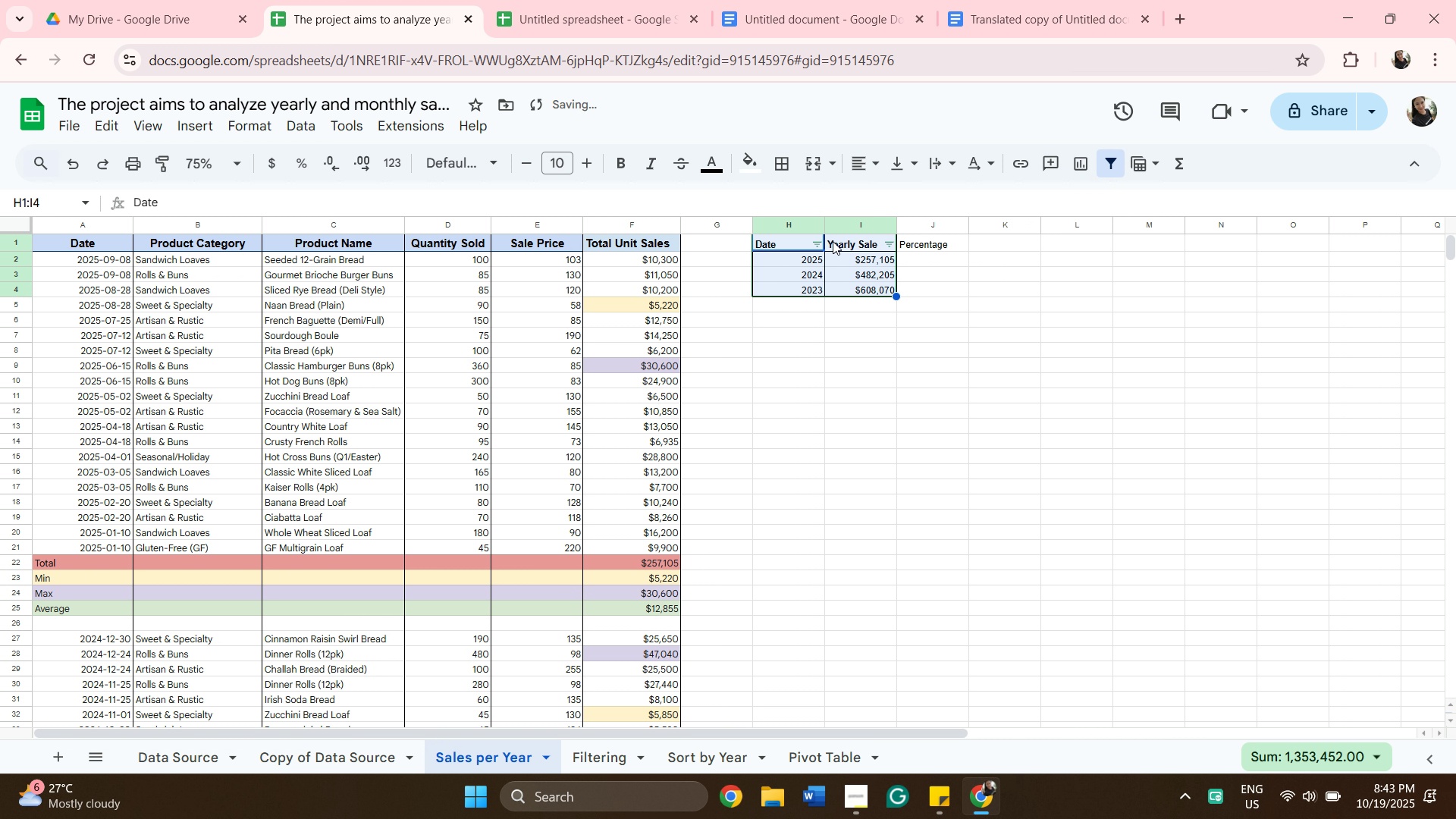 
left_click([822, 243])
 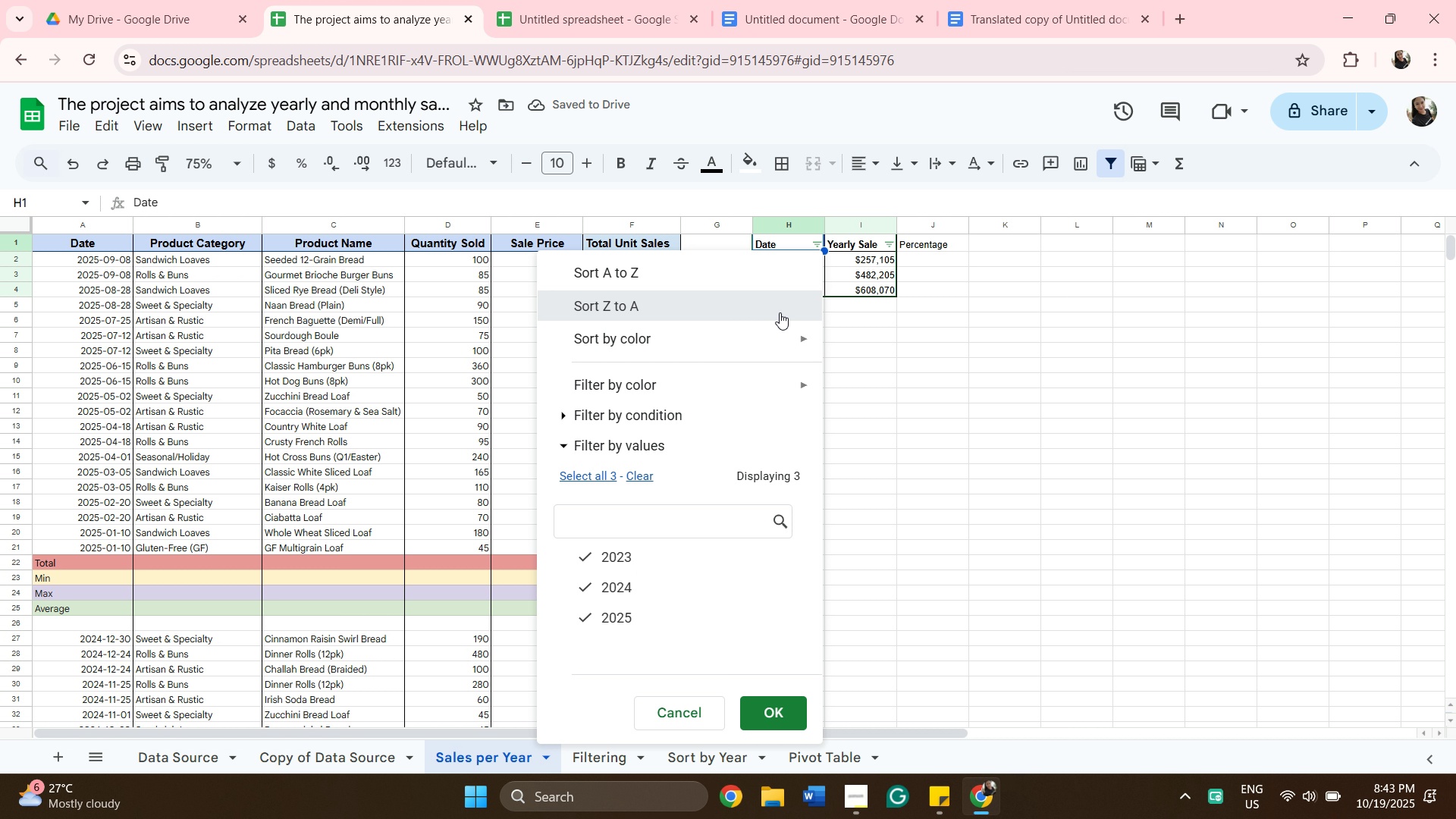 
left_click([780, 312])
 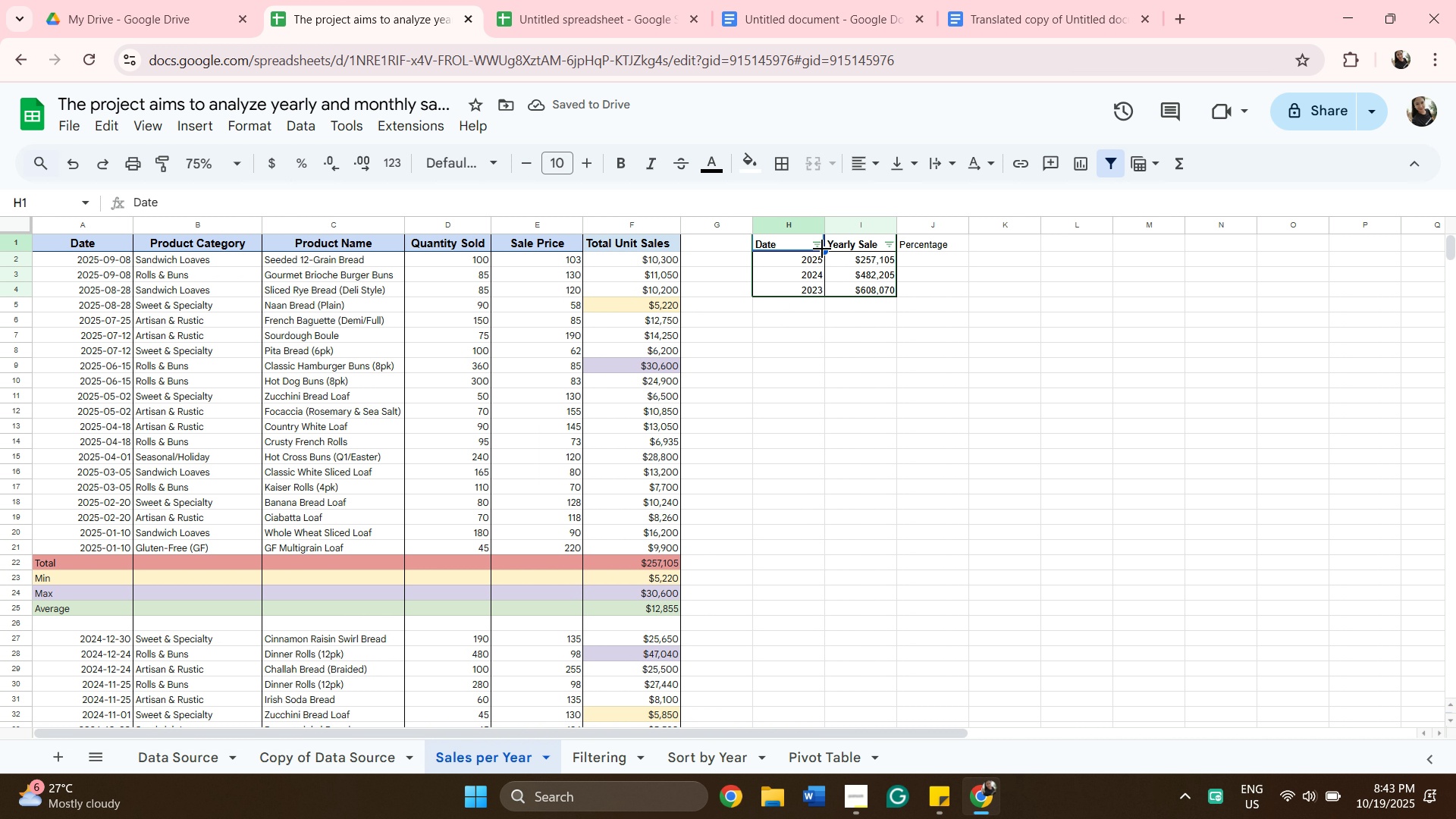 
left_click([818, 245])
 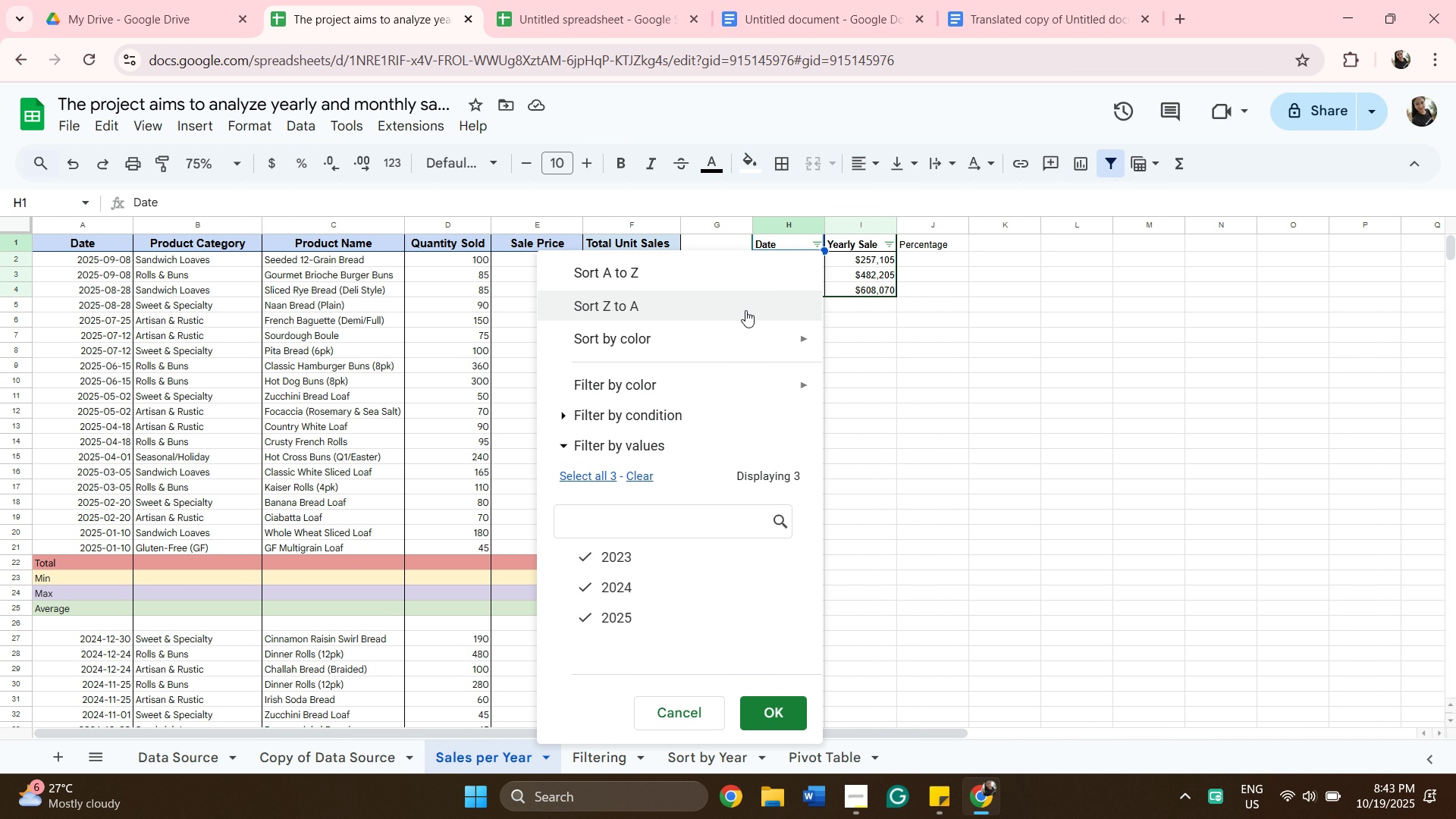 
left_click([745, 309])
 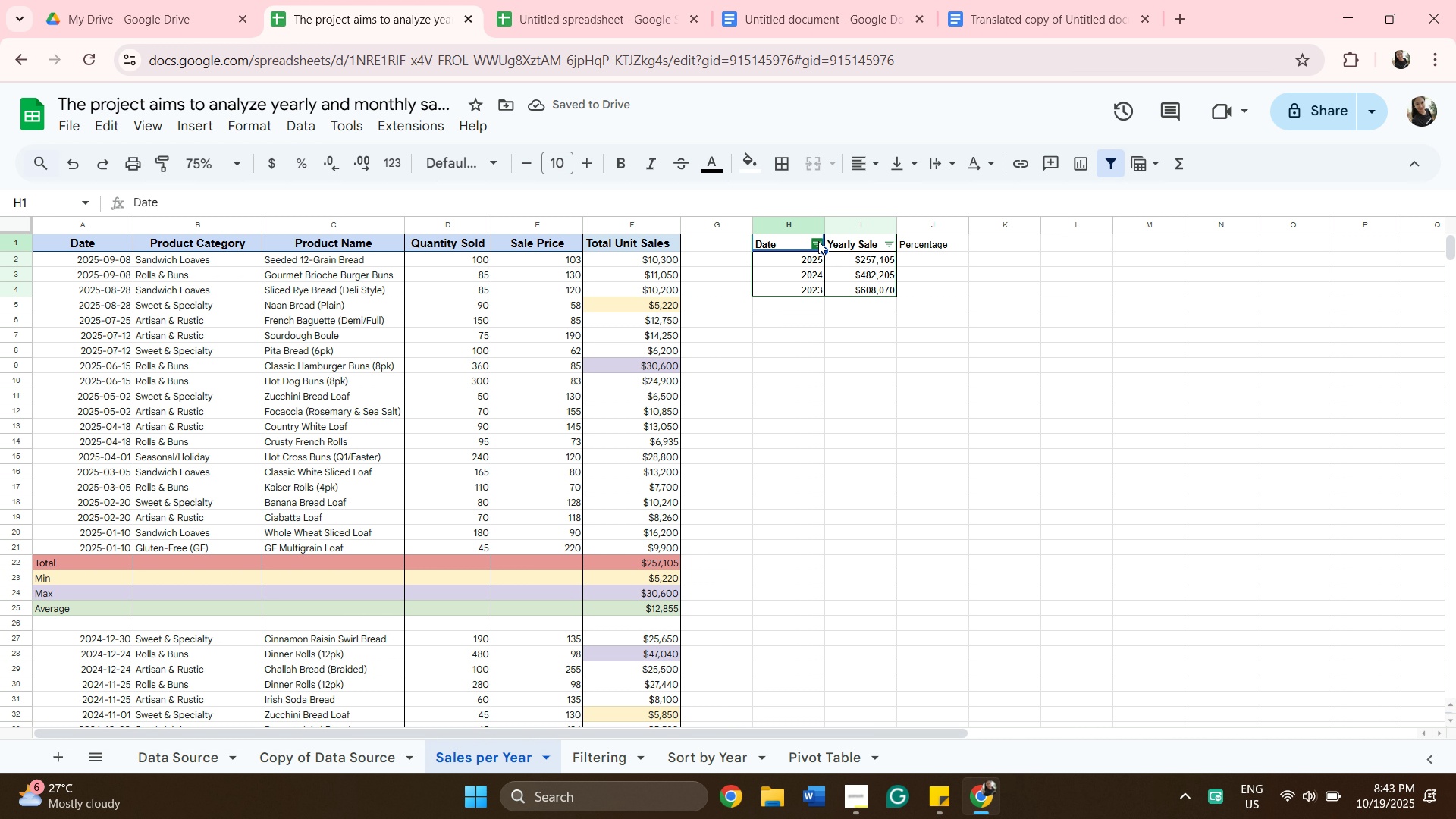 
wait(5.27)
 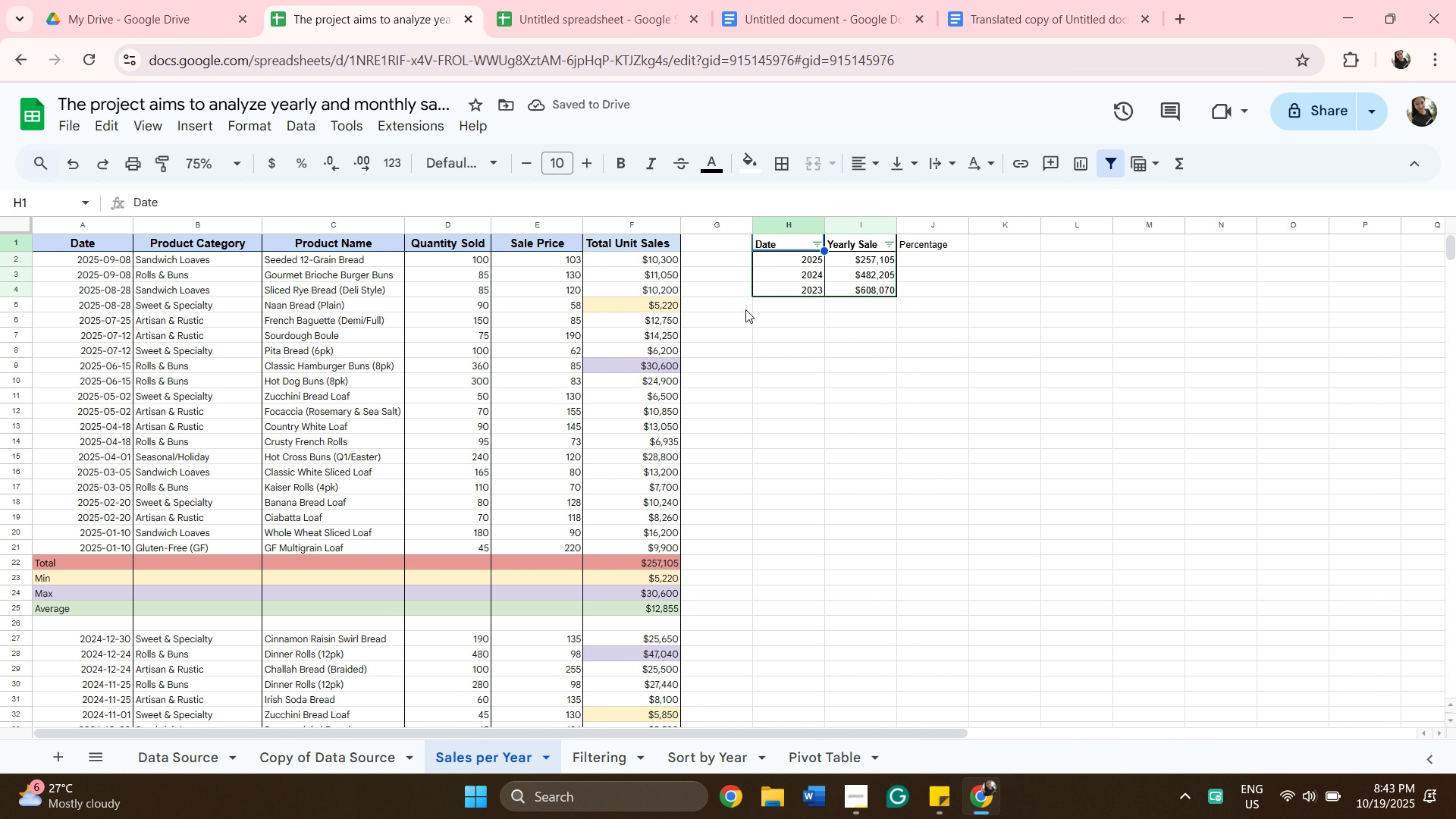 
left_click([818, 241])
 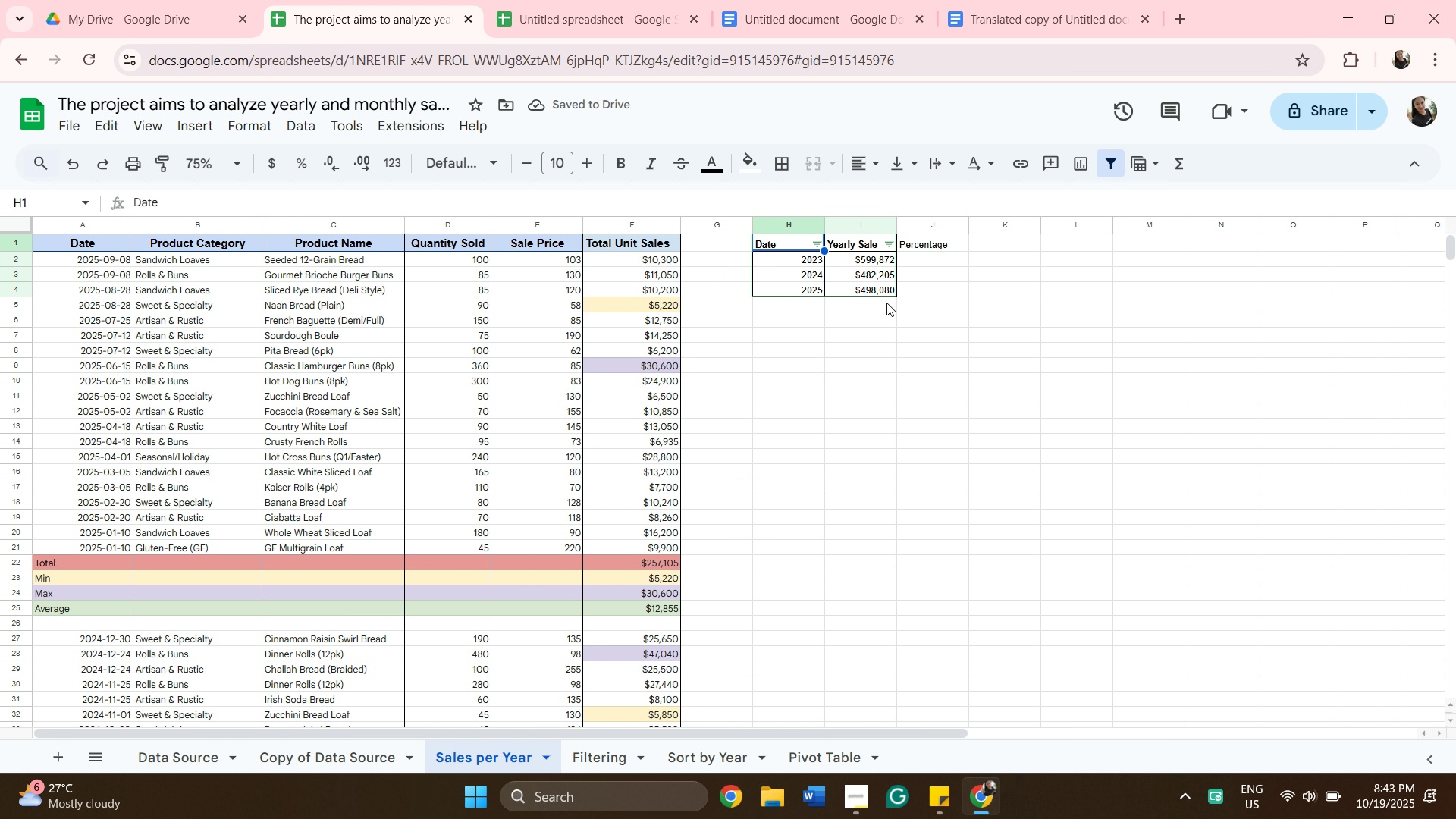 
wait(12.85)
 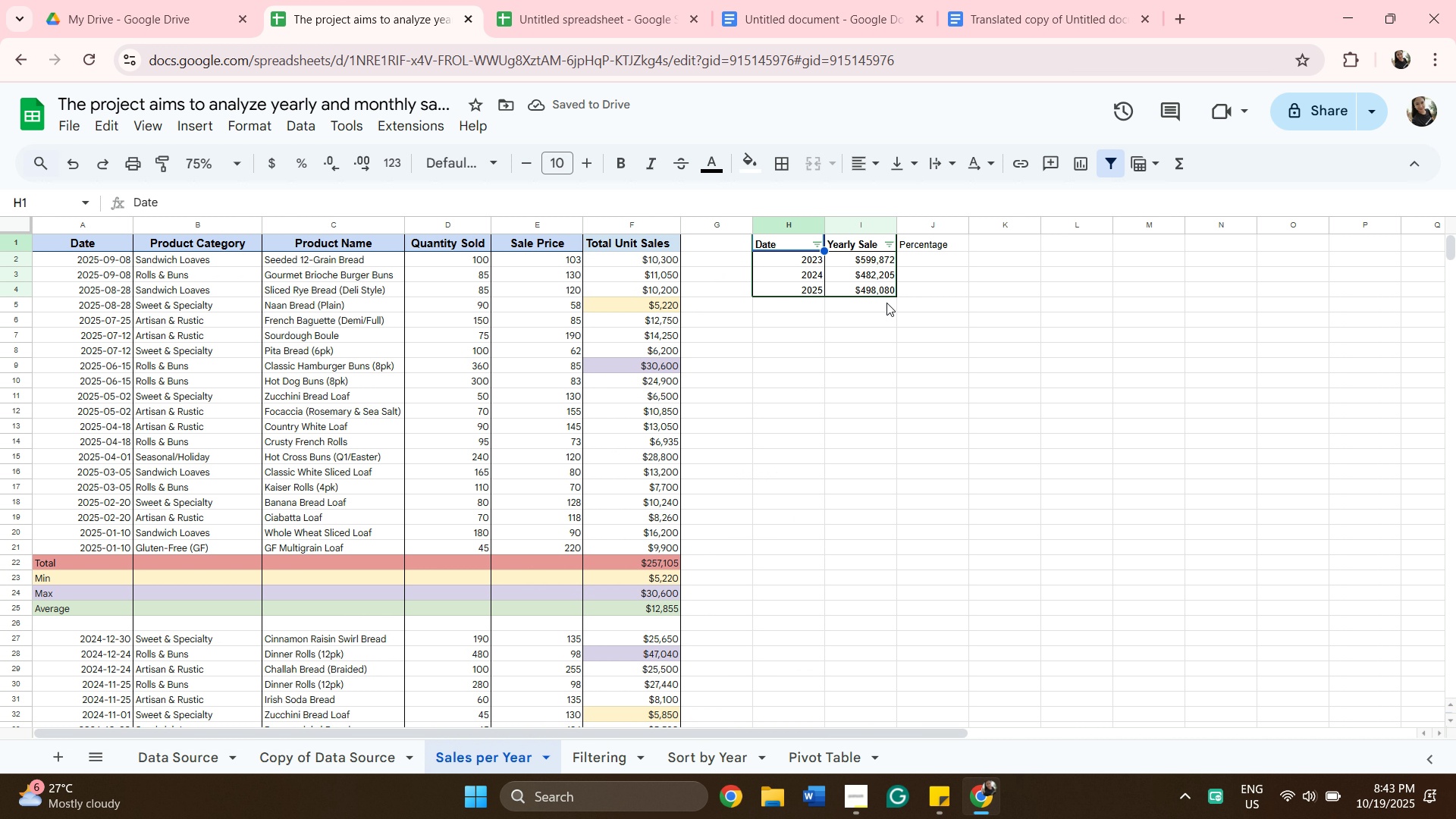 
left_click([67, 163])
 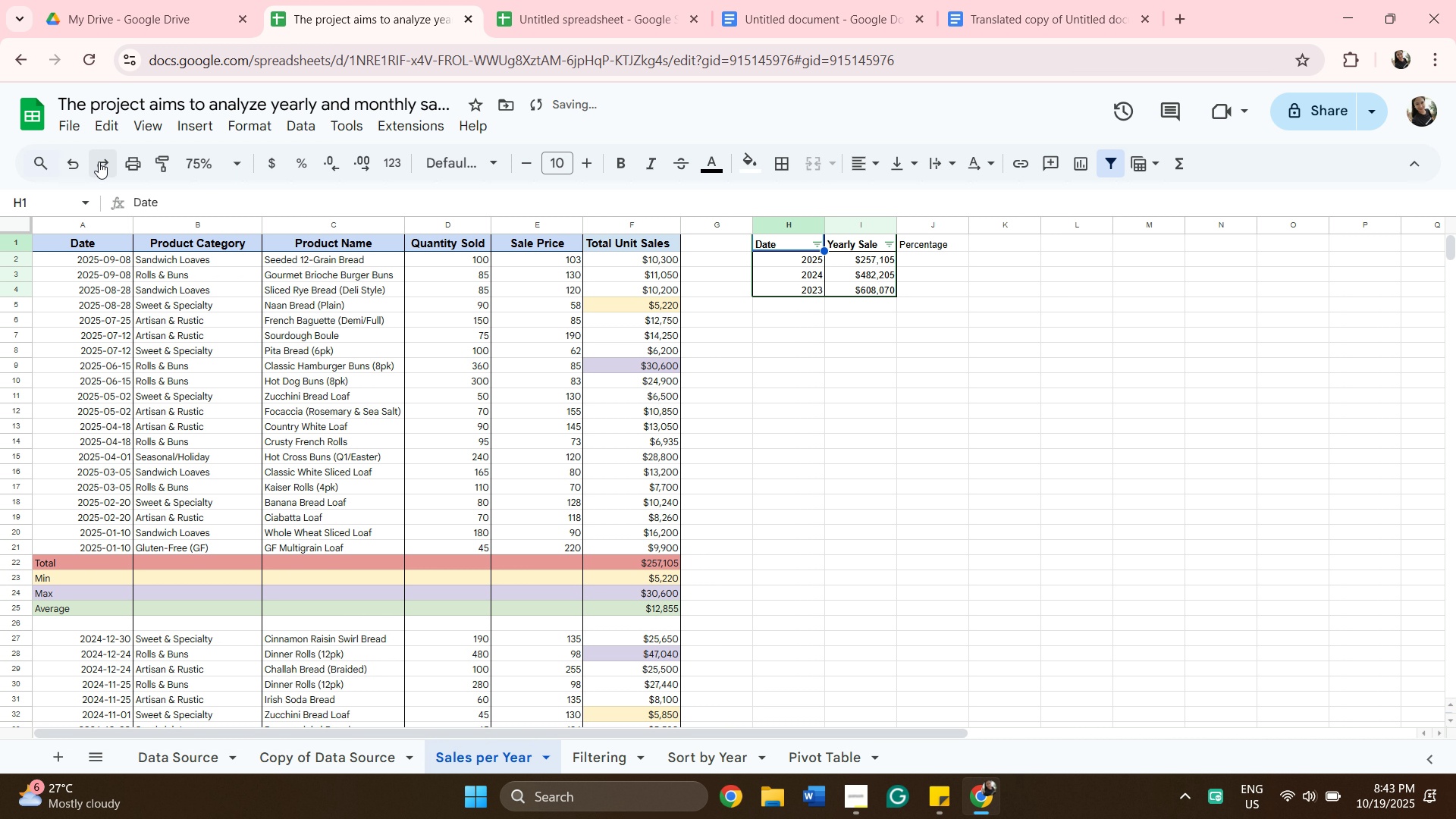 
left_click([99, 162])
 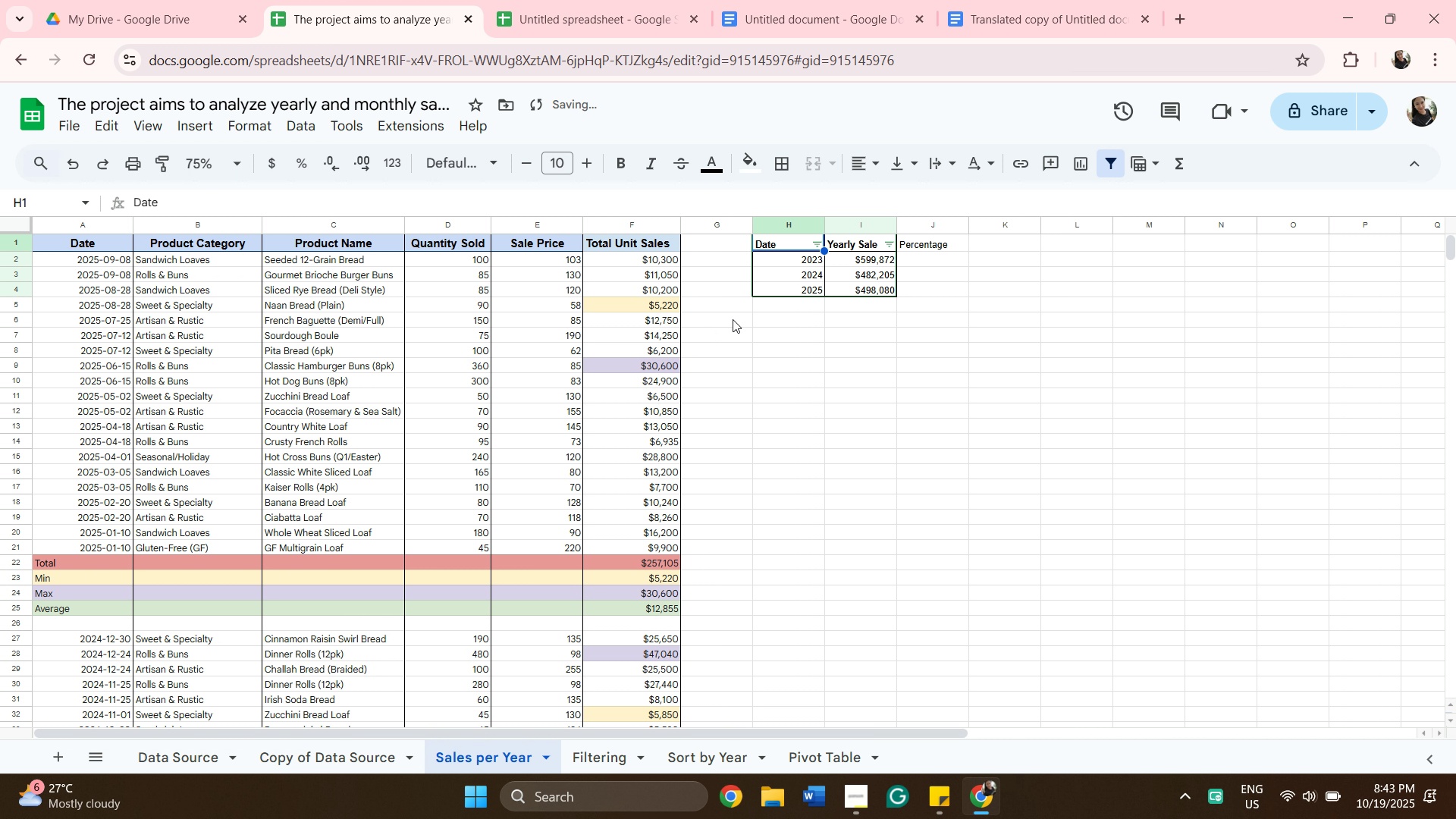 
left_click([822, 334])
 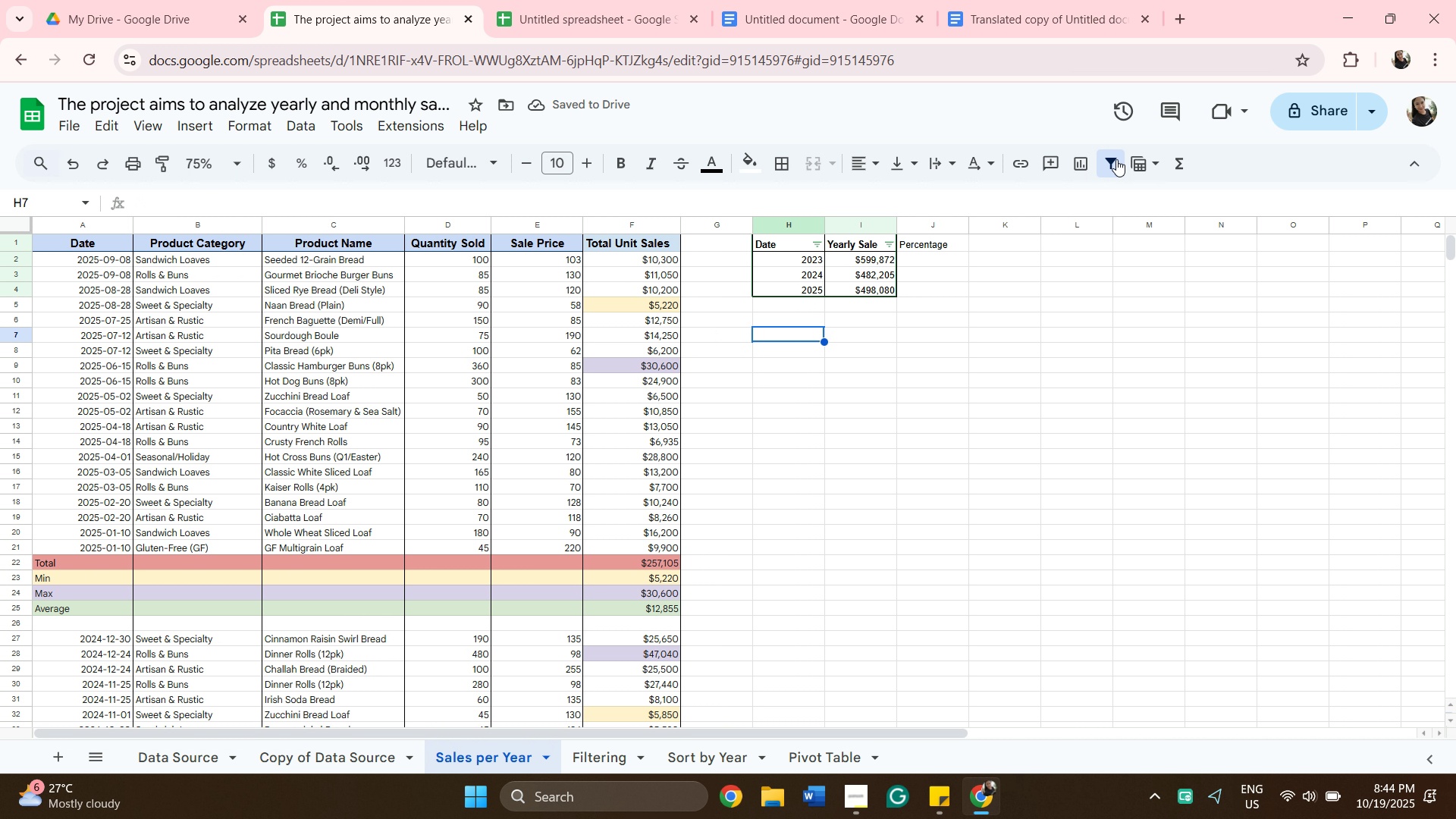 
left_click([1116, 159])
 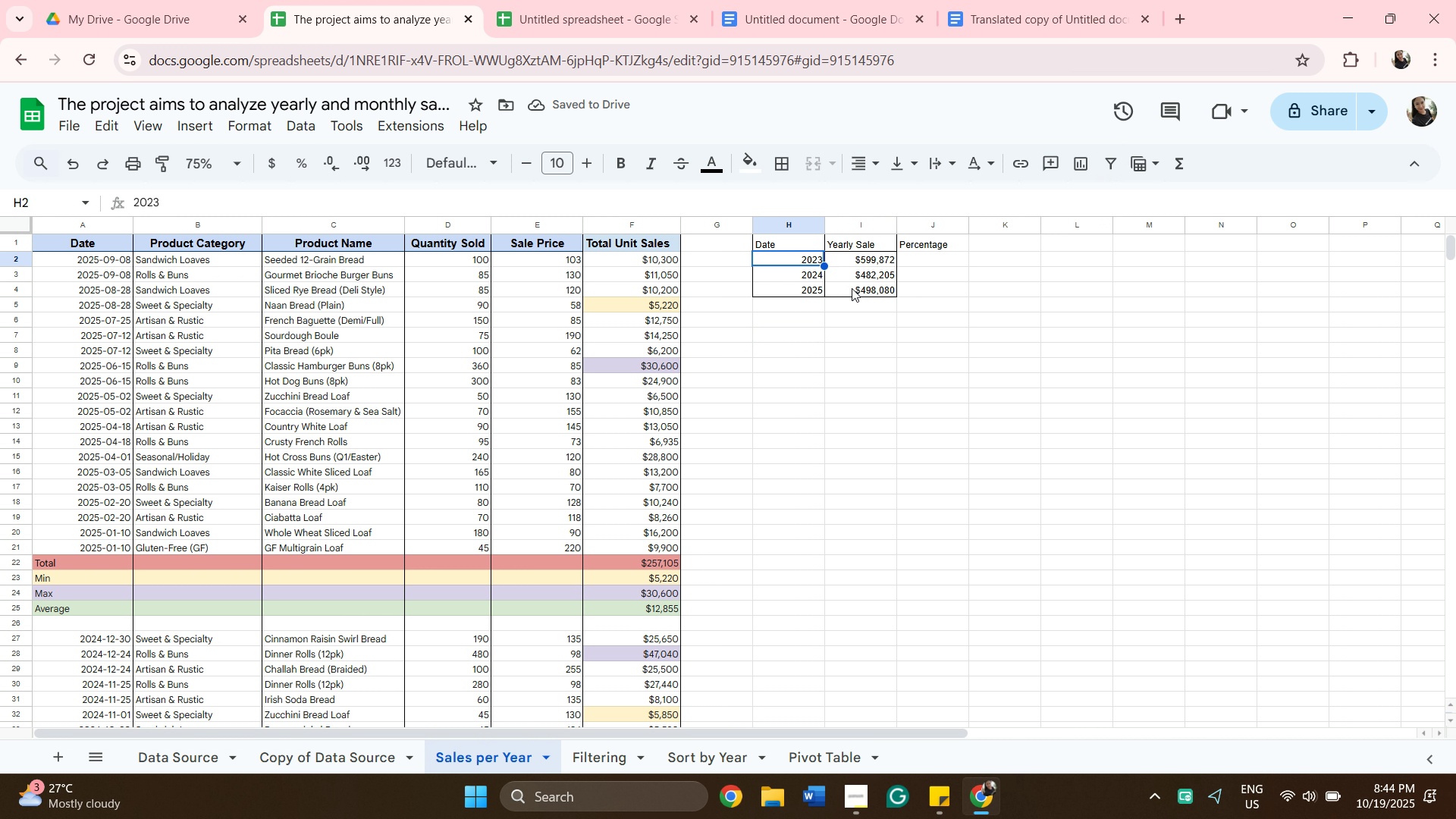 
key(Shift+ShiftLeft)
 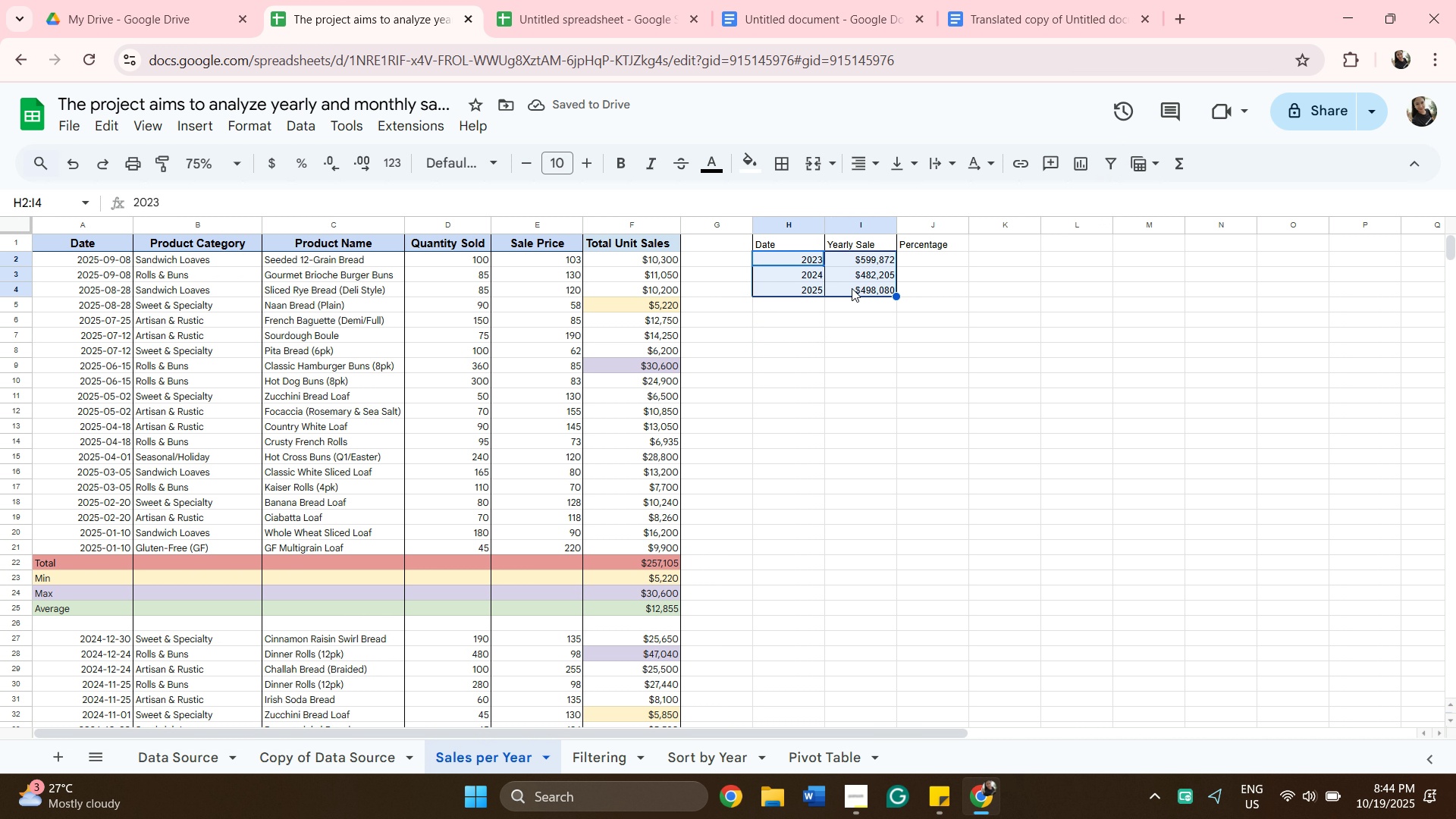 
left_click([852, 288])
 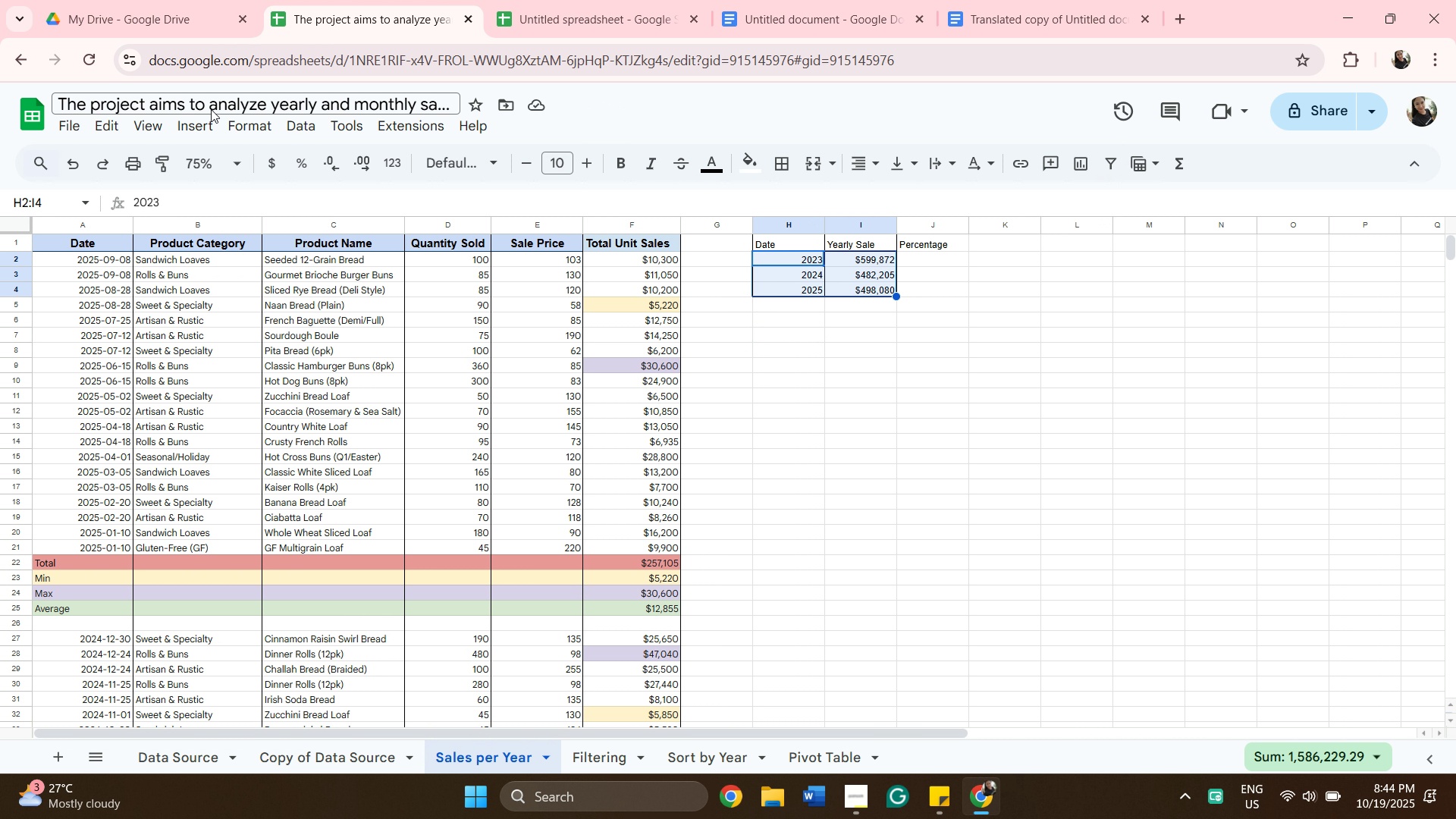 
left_click([204, 125])
 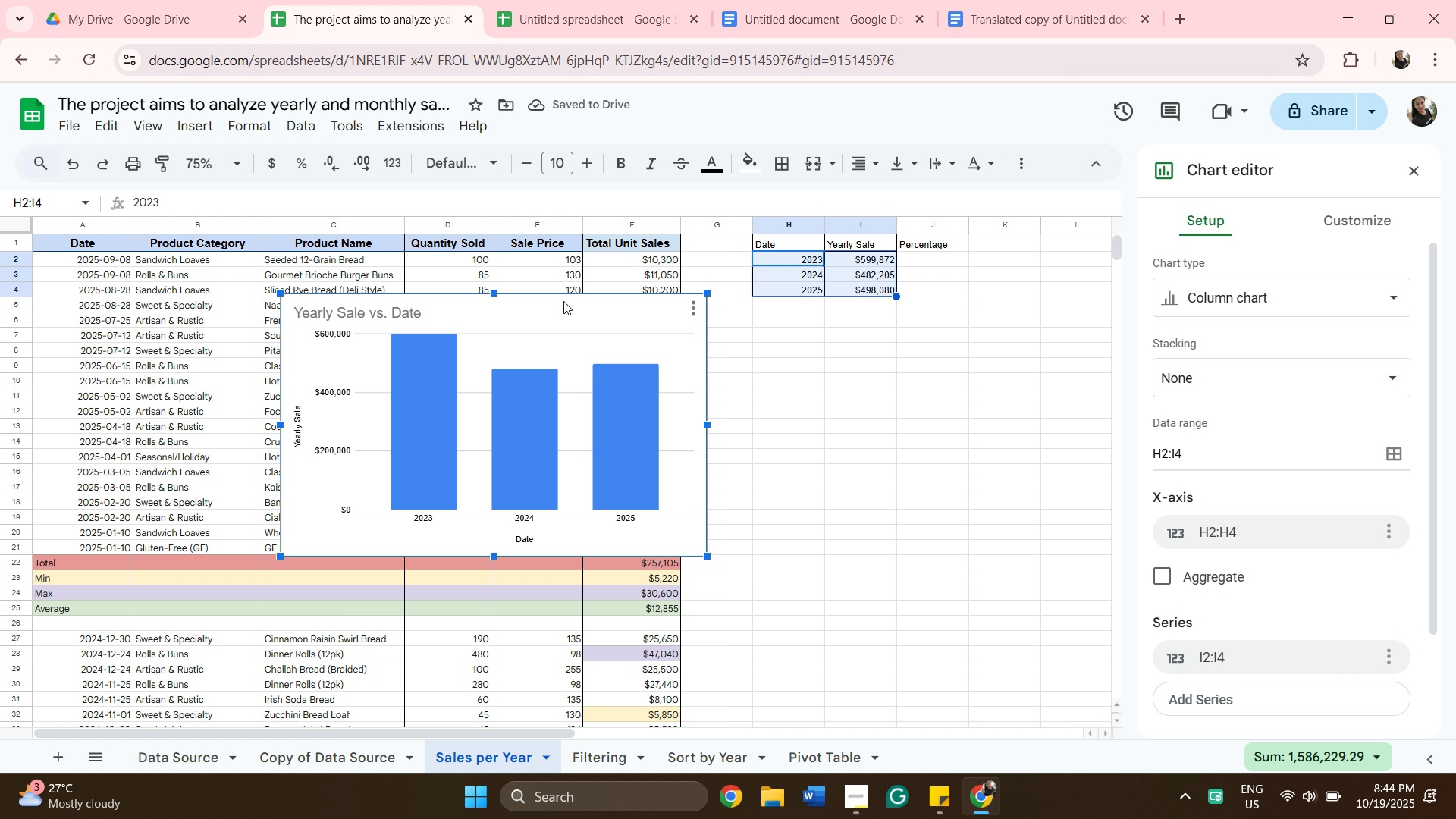 
wait(10.46)
 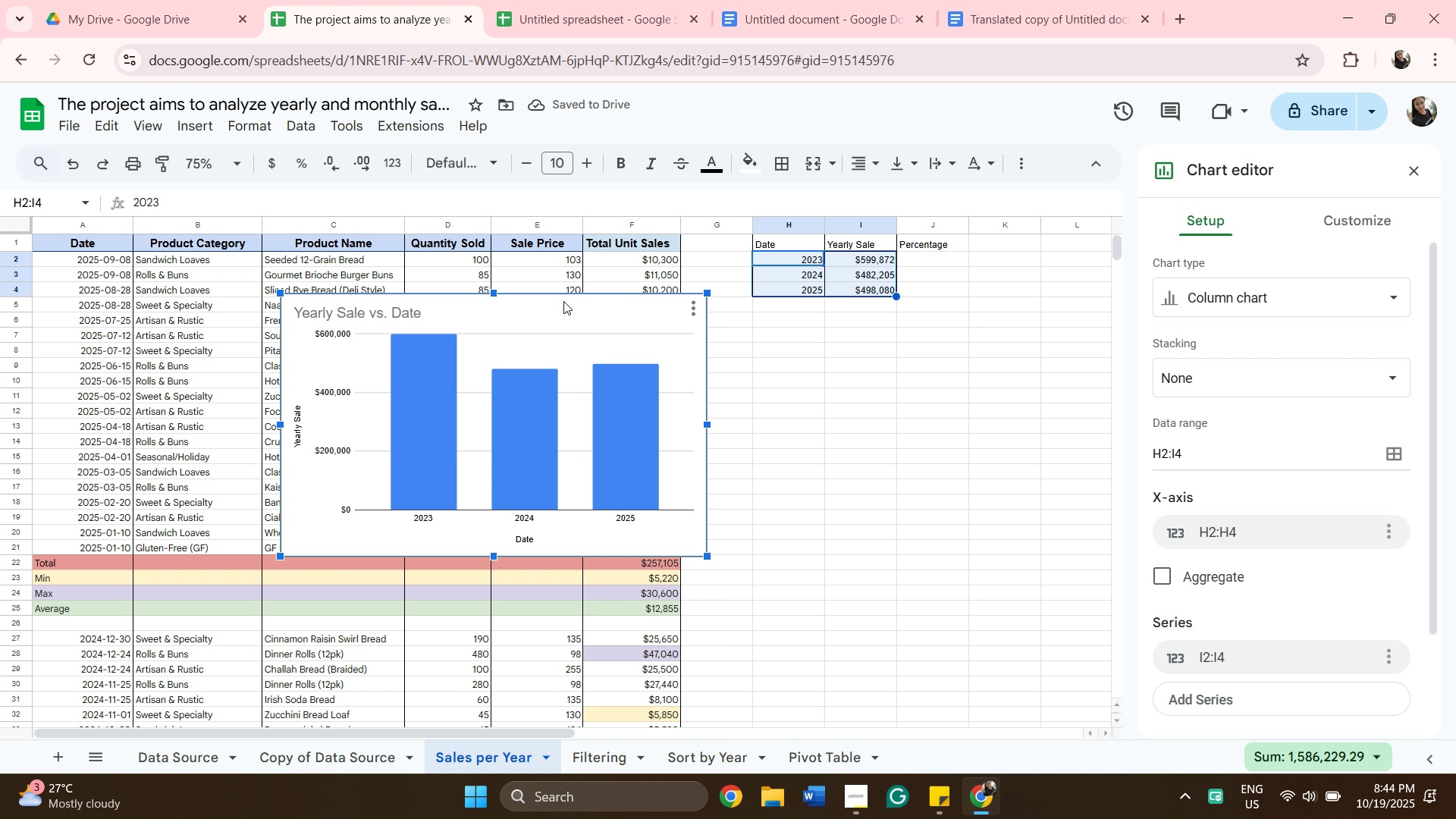 
left_click([531, 331])
 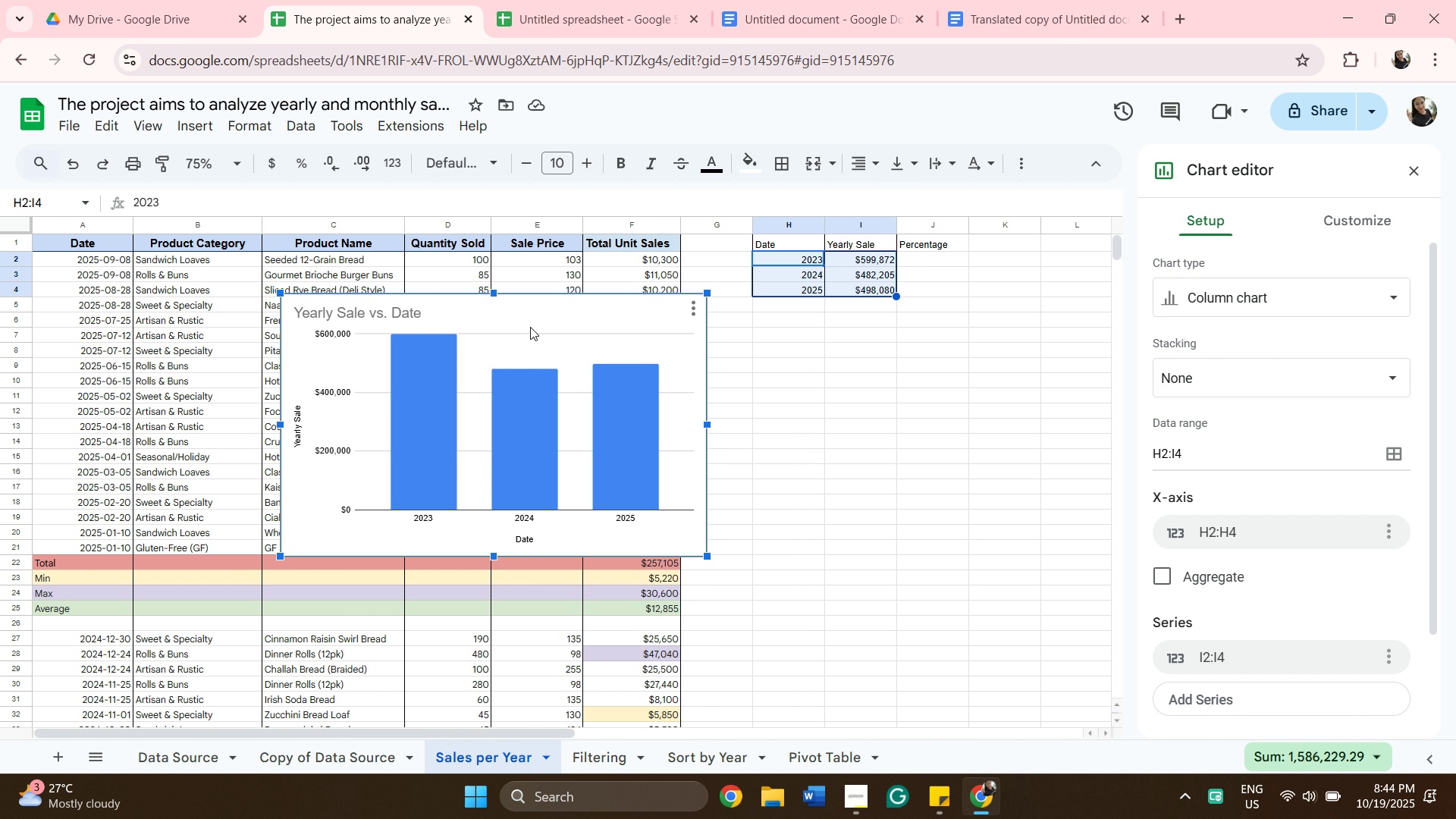 
left_click_drag(start_coordinate=[530, 327], to_coordinate=[915, 395])
 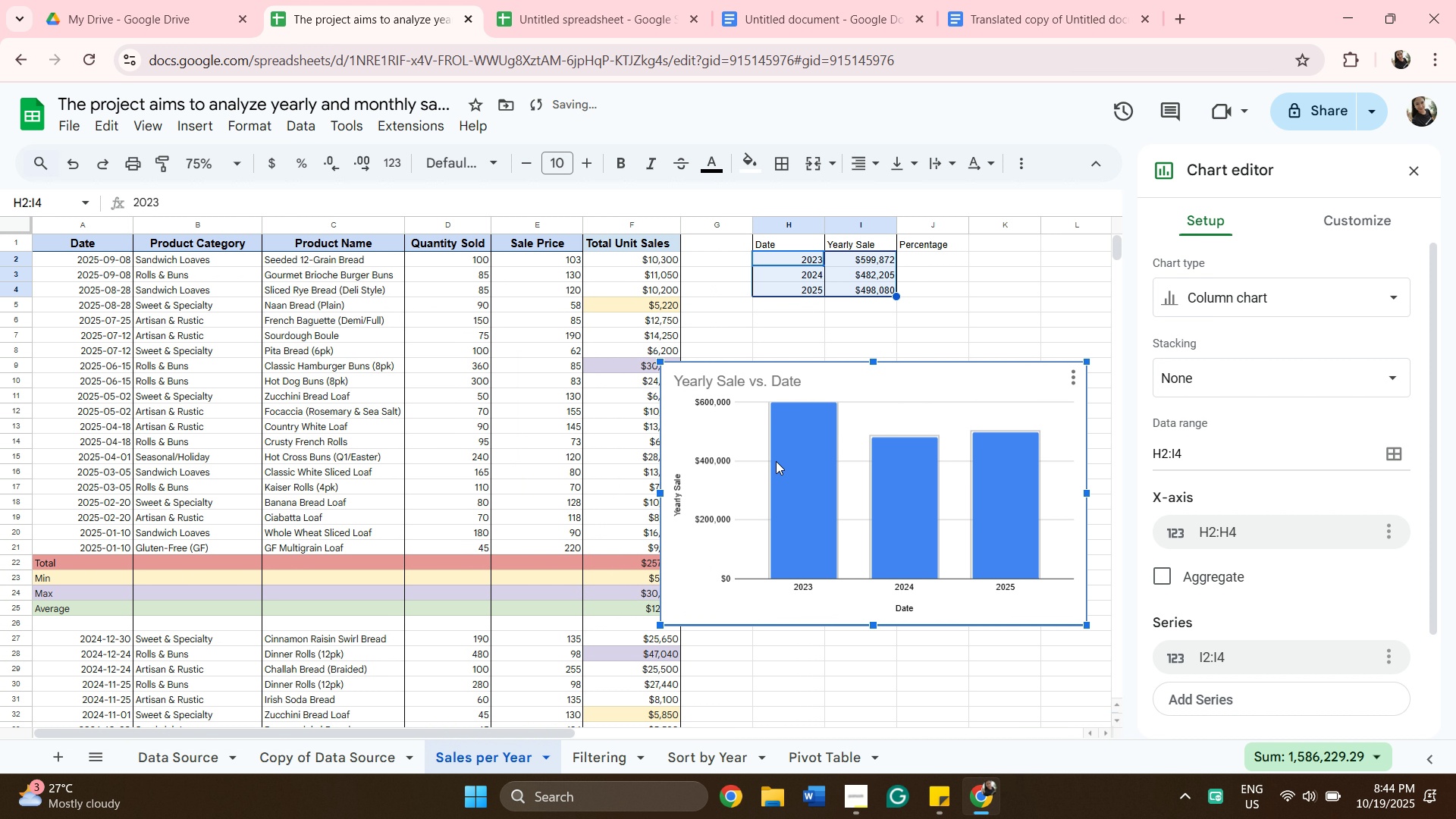 
scroll: coordinate [835, 371], scroll_direction: down, amount: 2.0
 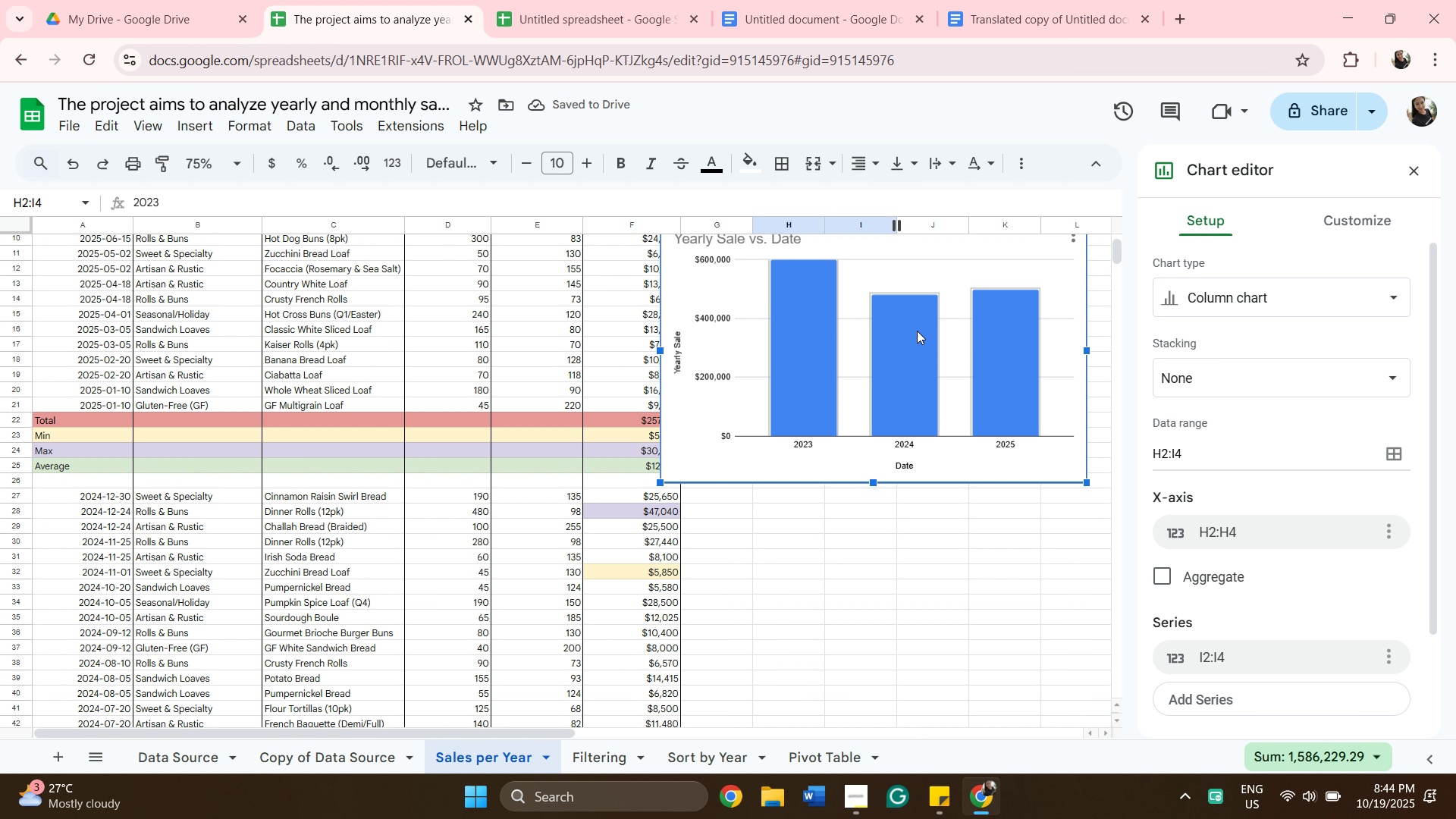 
scroll: coordinate [954, 461], scroll_direction: up, amount: 1.0
 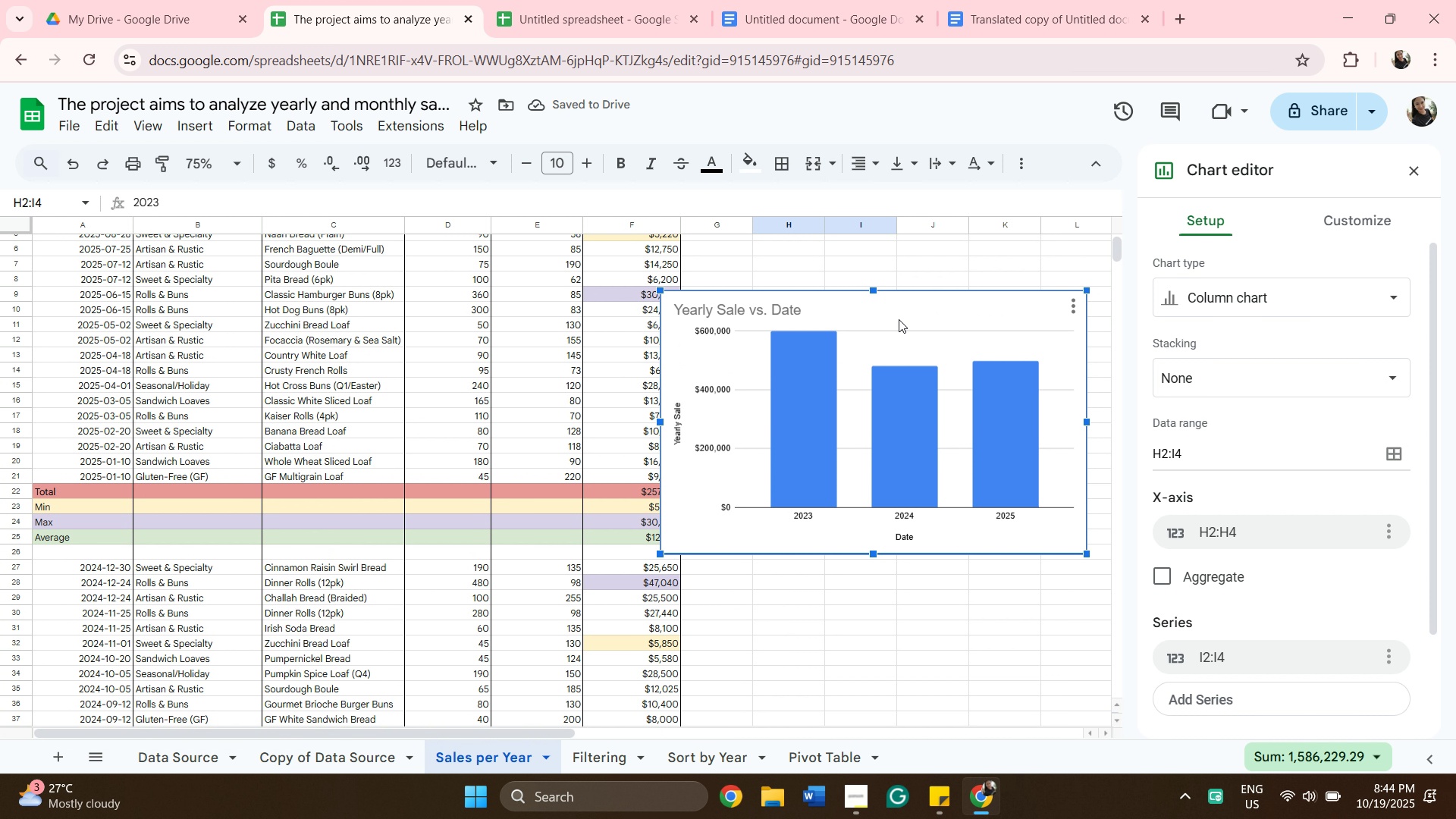 
left_click_drag(start_coordinate=[899, 318], to_coordinate=[938, 336])
 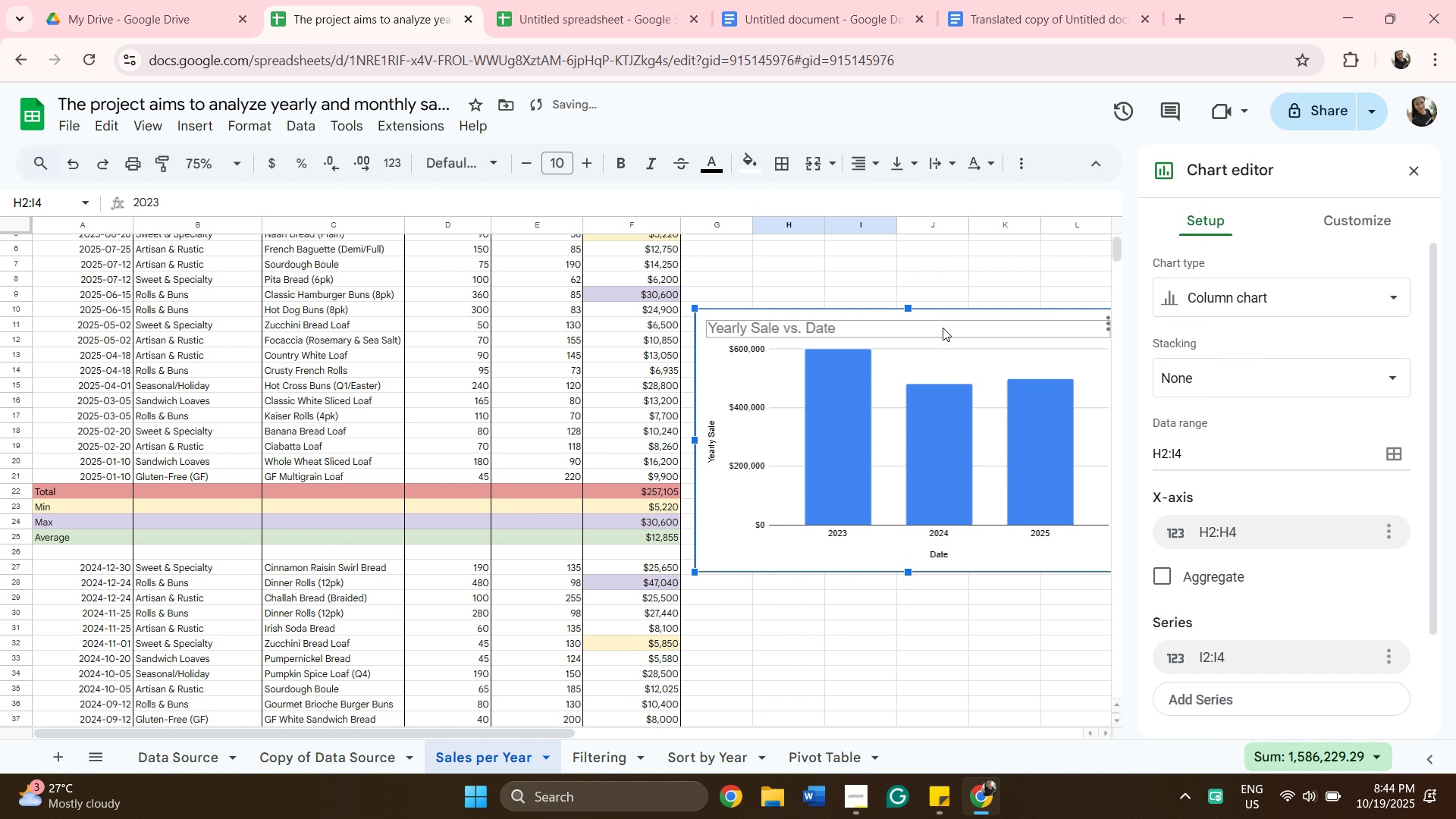 
scroll: coordinate [943, 326], scroll_direction: up, amount: 2.0
 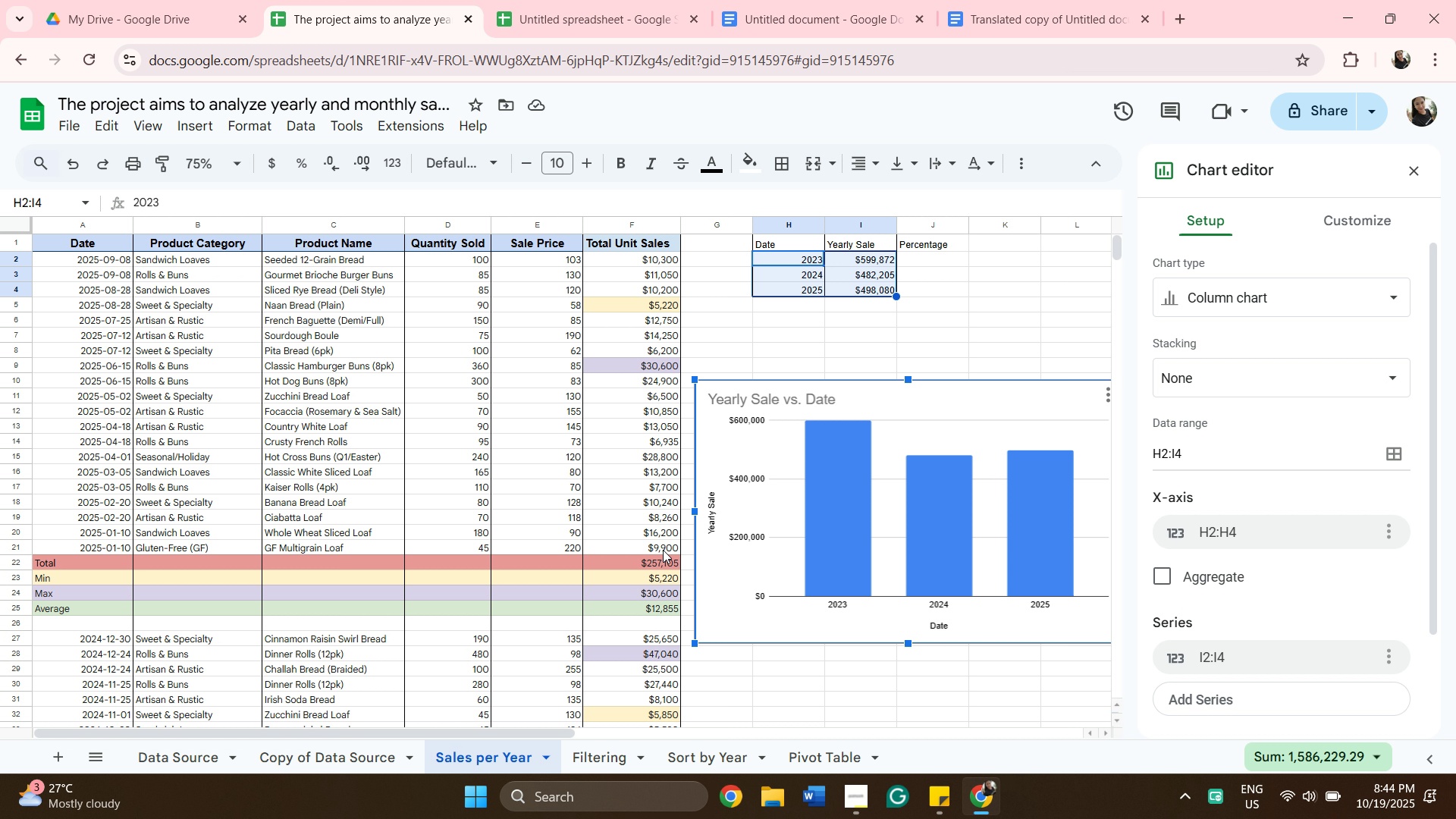 
wait(9.51)
 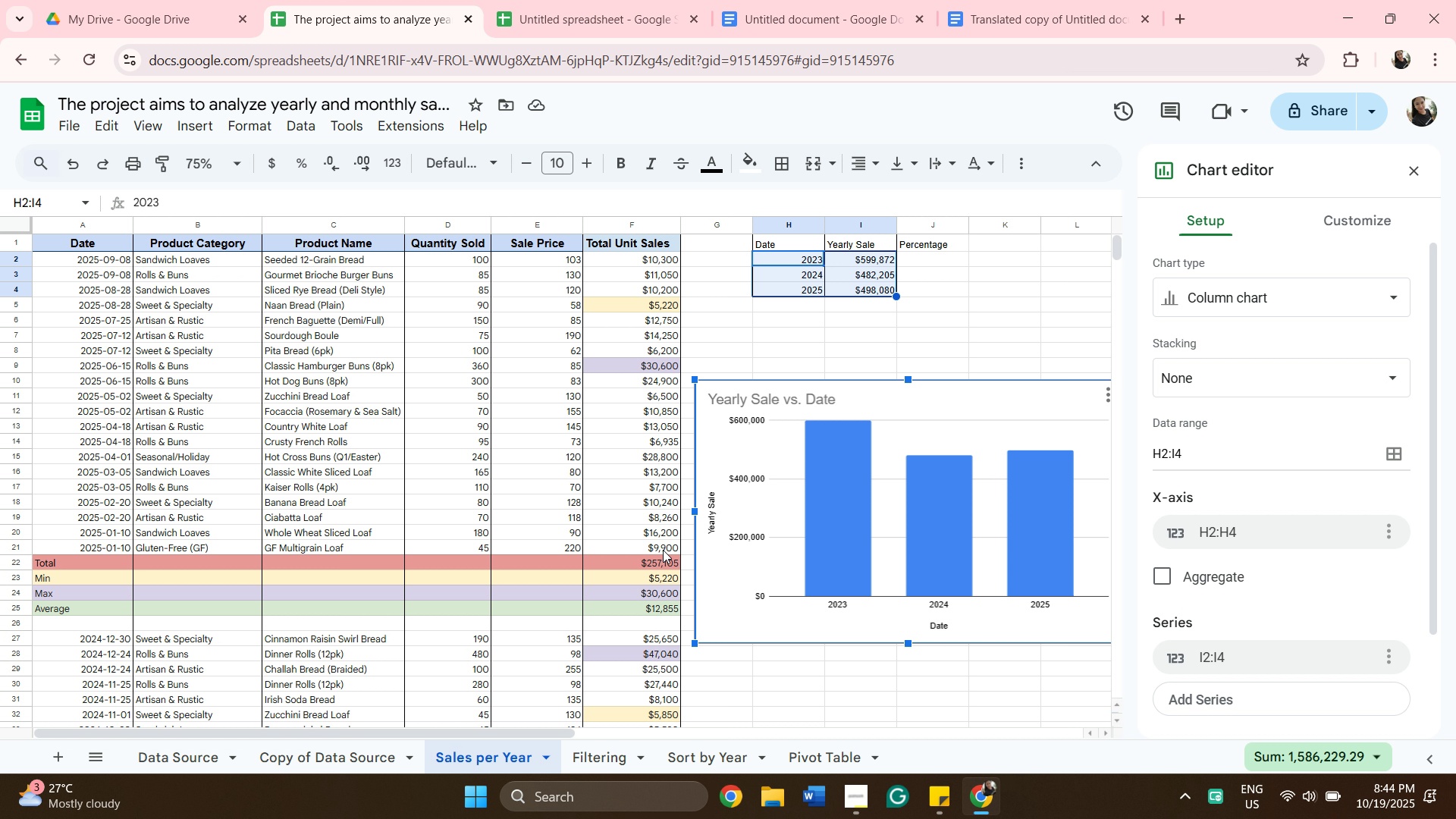 
left_click([814, 354])
 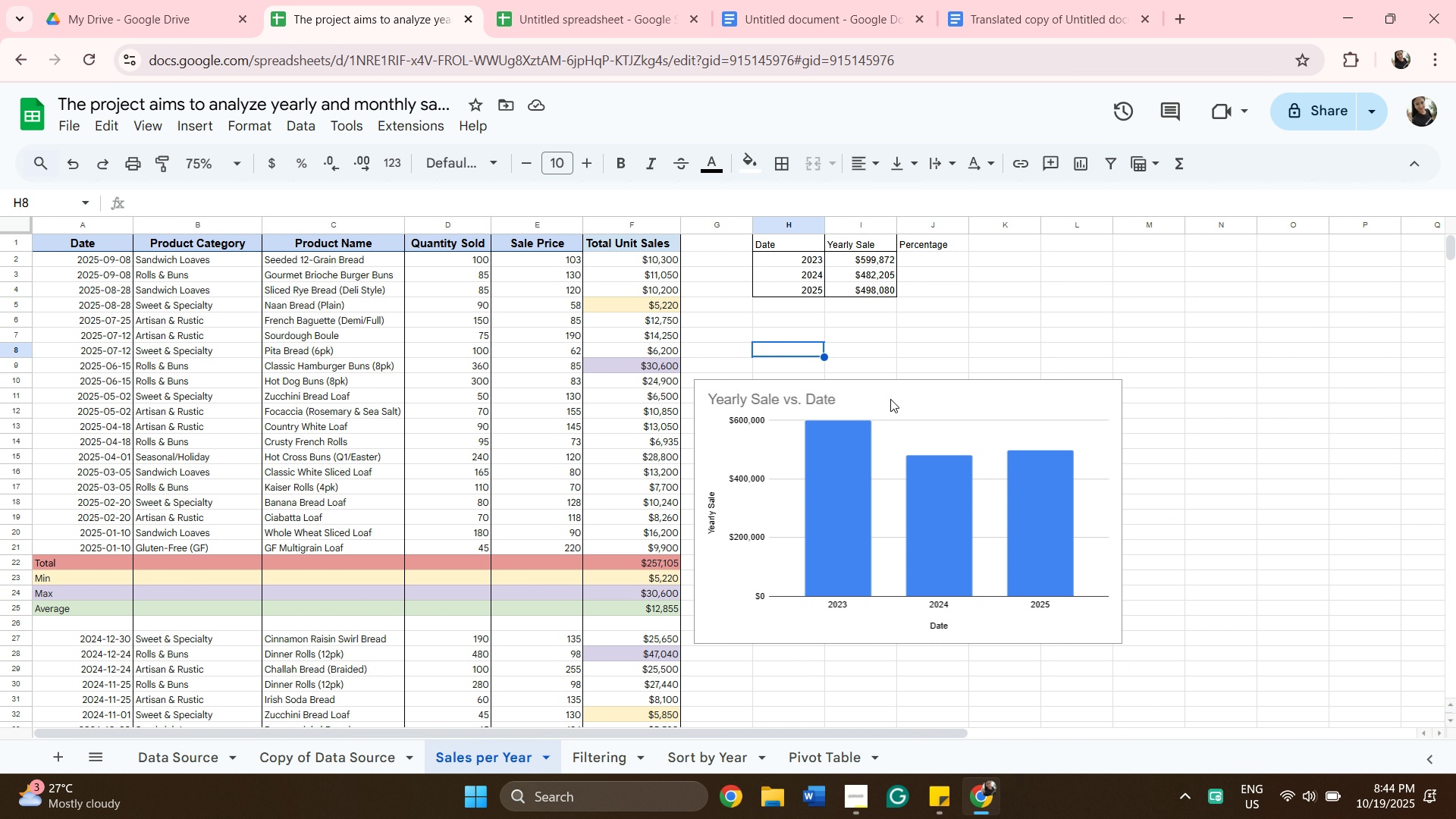 
left_click_drag(start_coordinate=[915, 334], to_coordinate=[920, 328])
 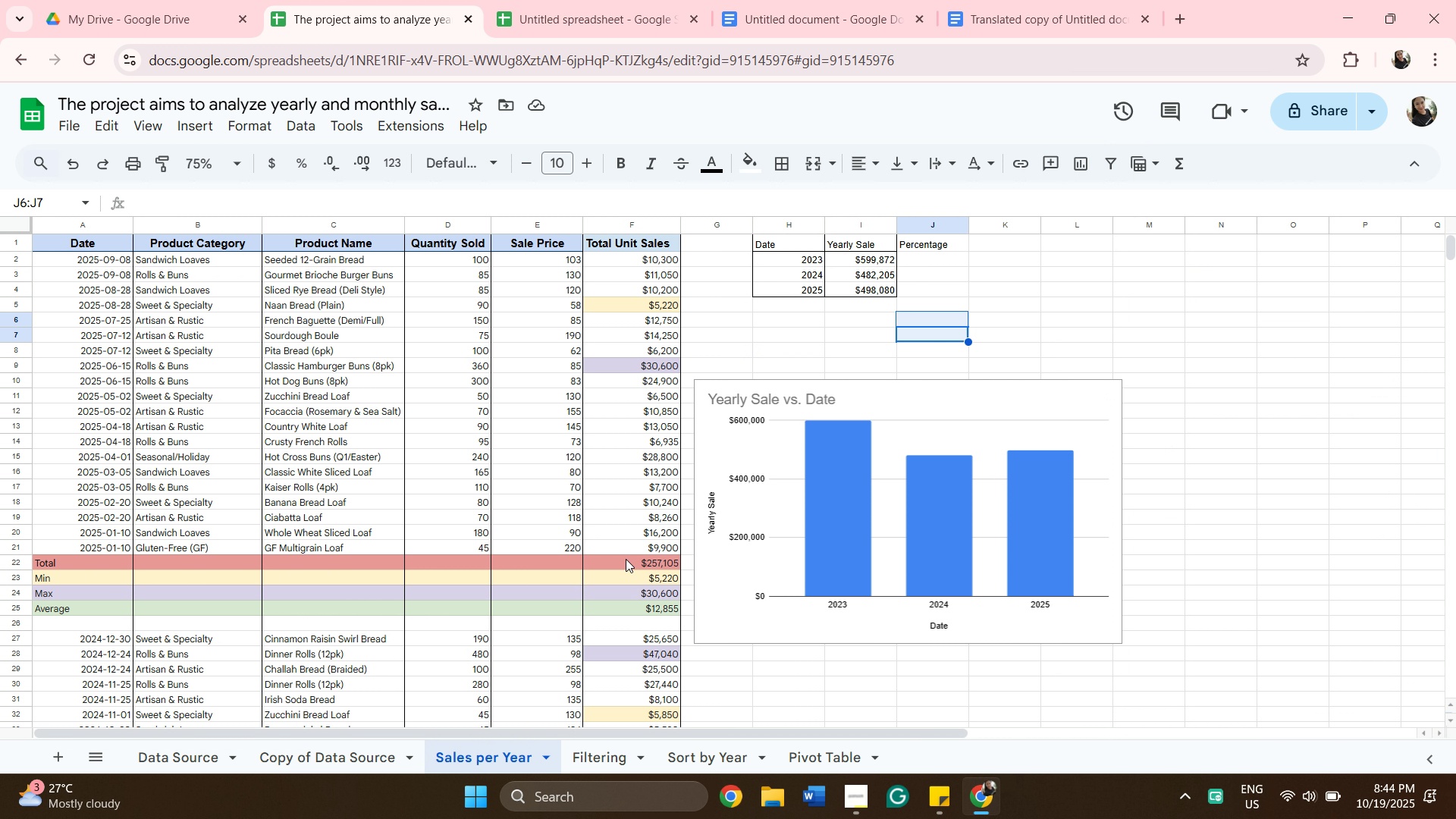 
double_click([626, 559])
 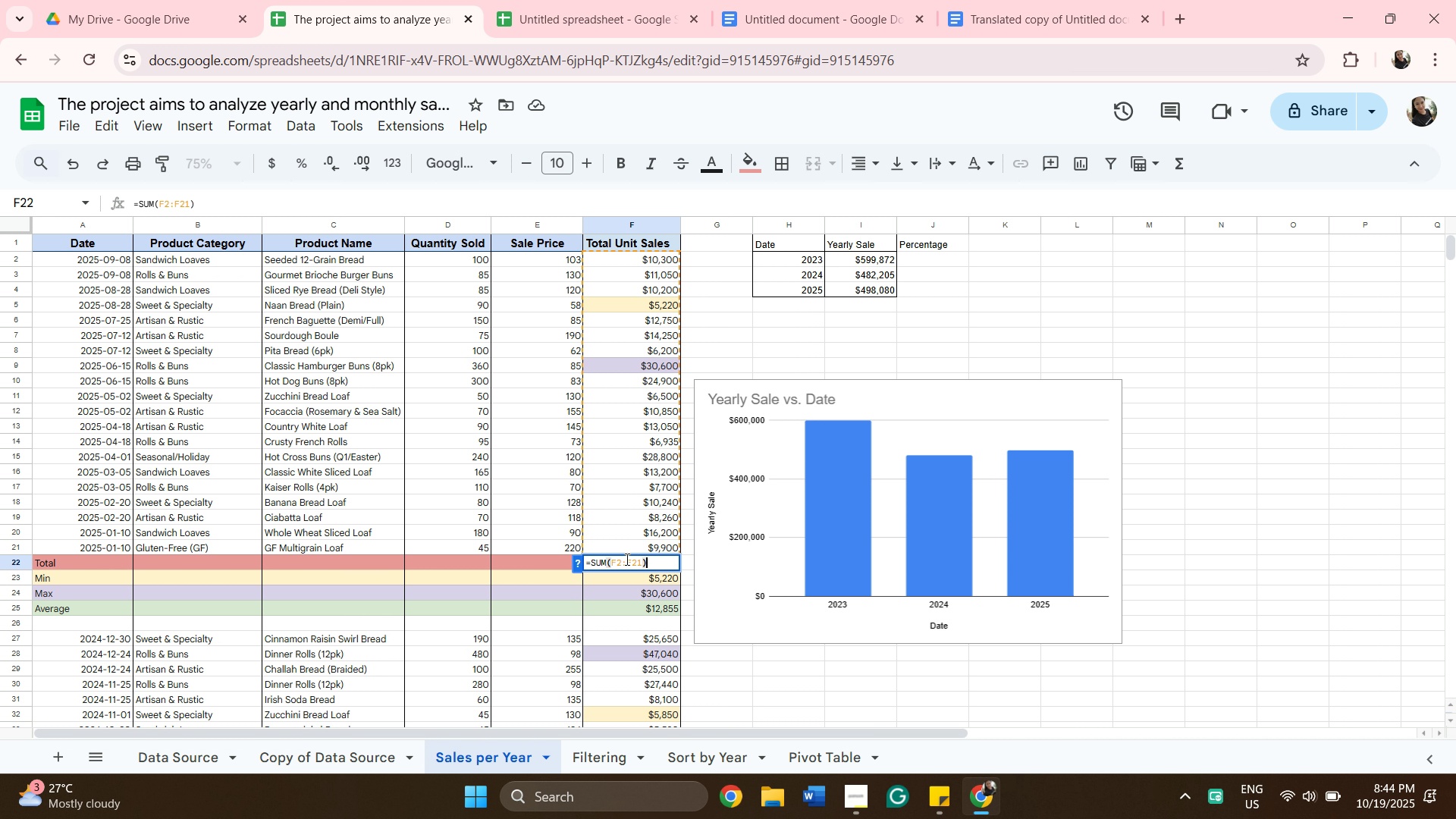 
key(Control+A)
 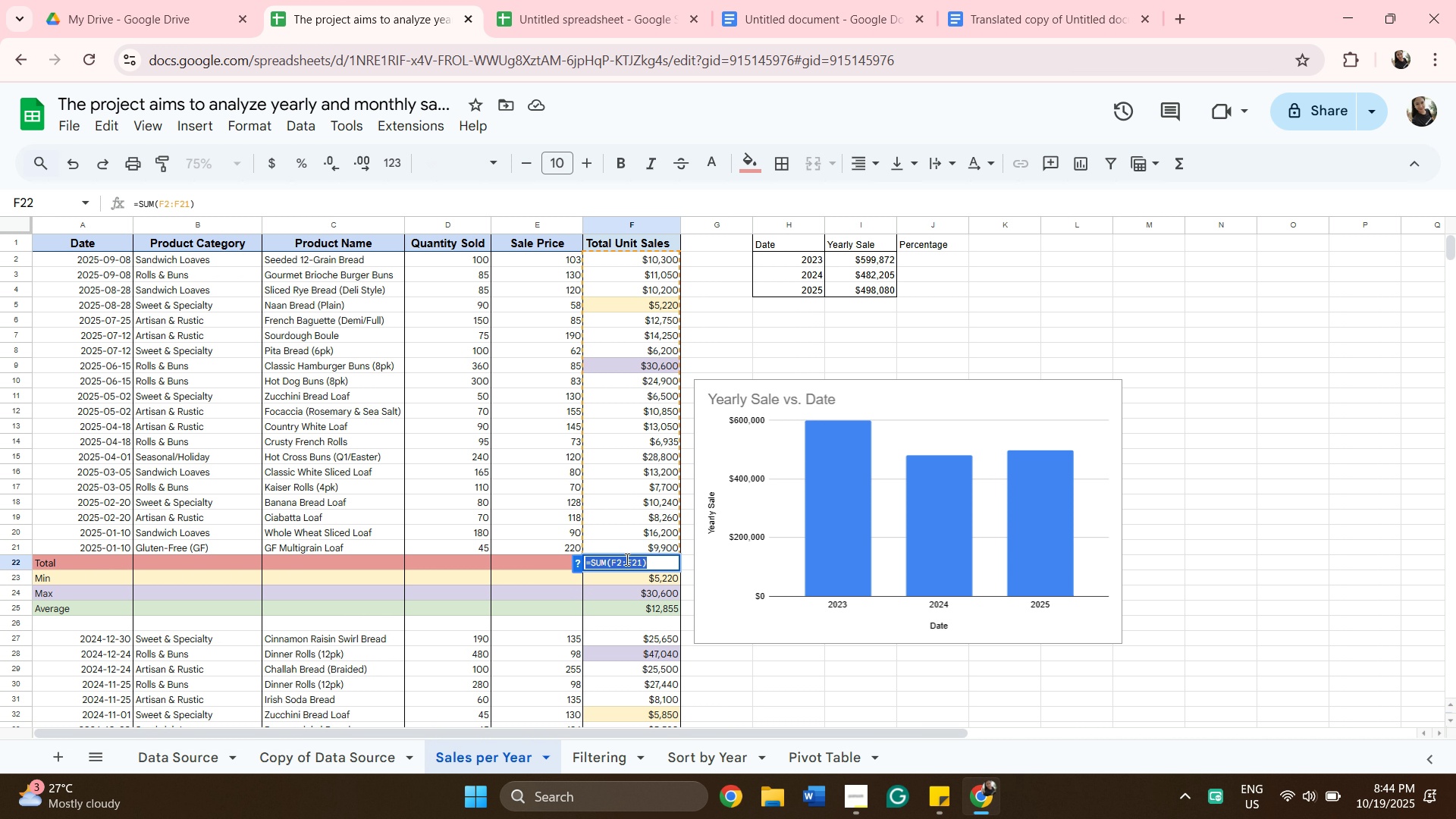 
key(Control+C)
 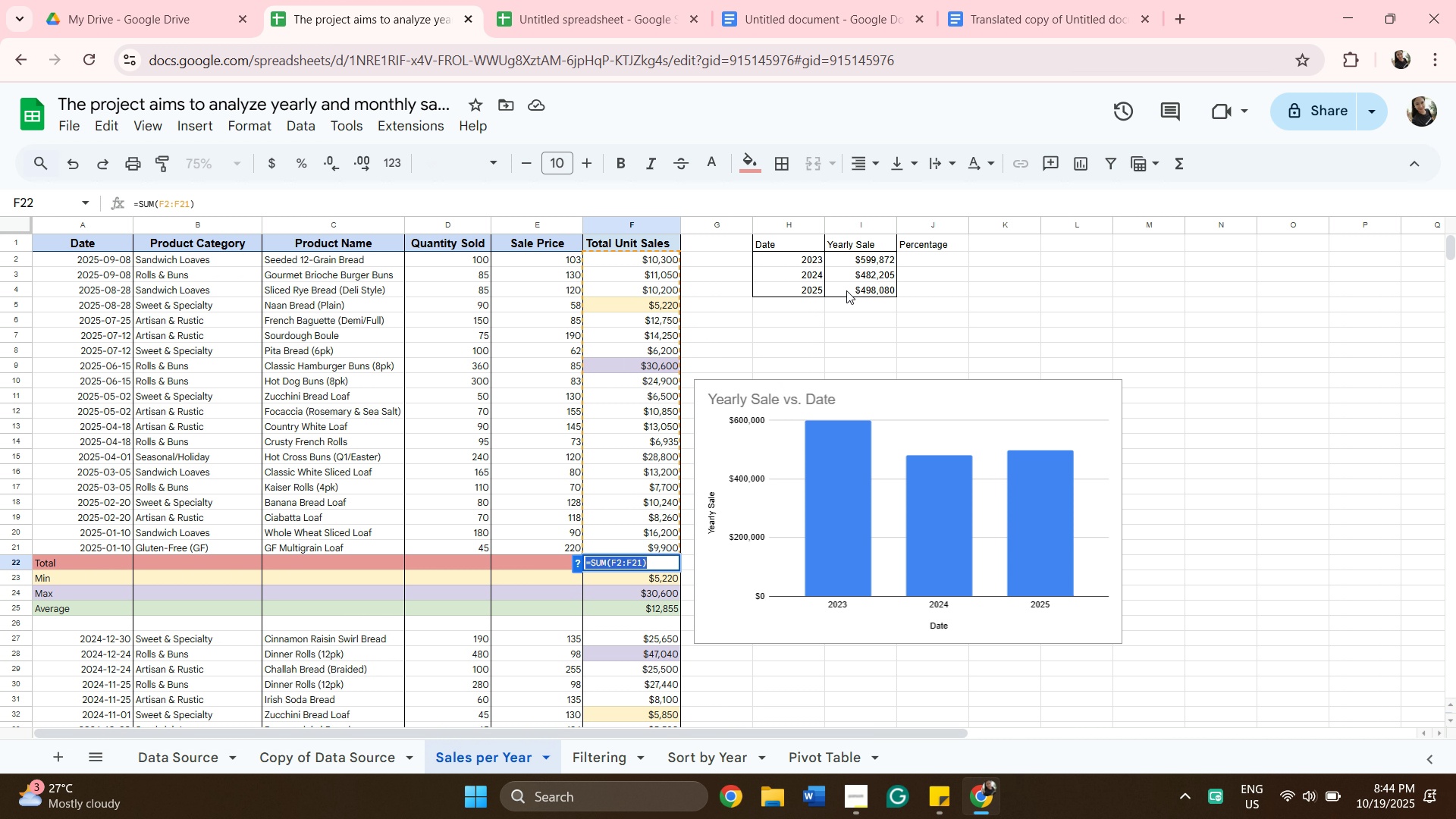 
wait(7.35)
 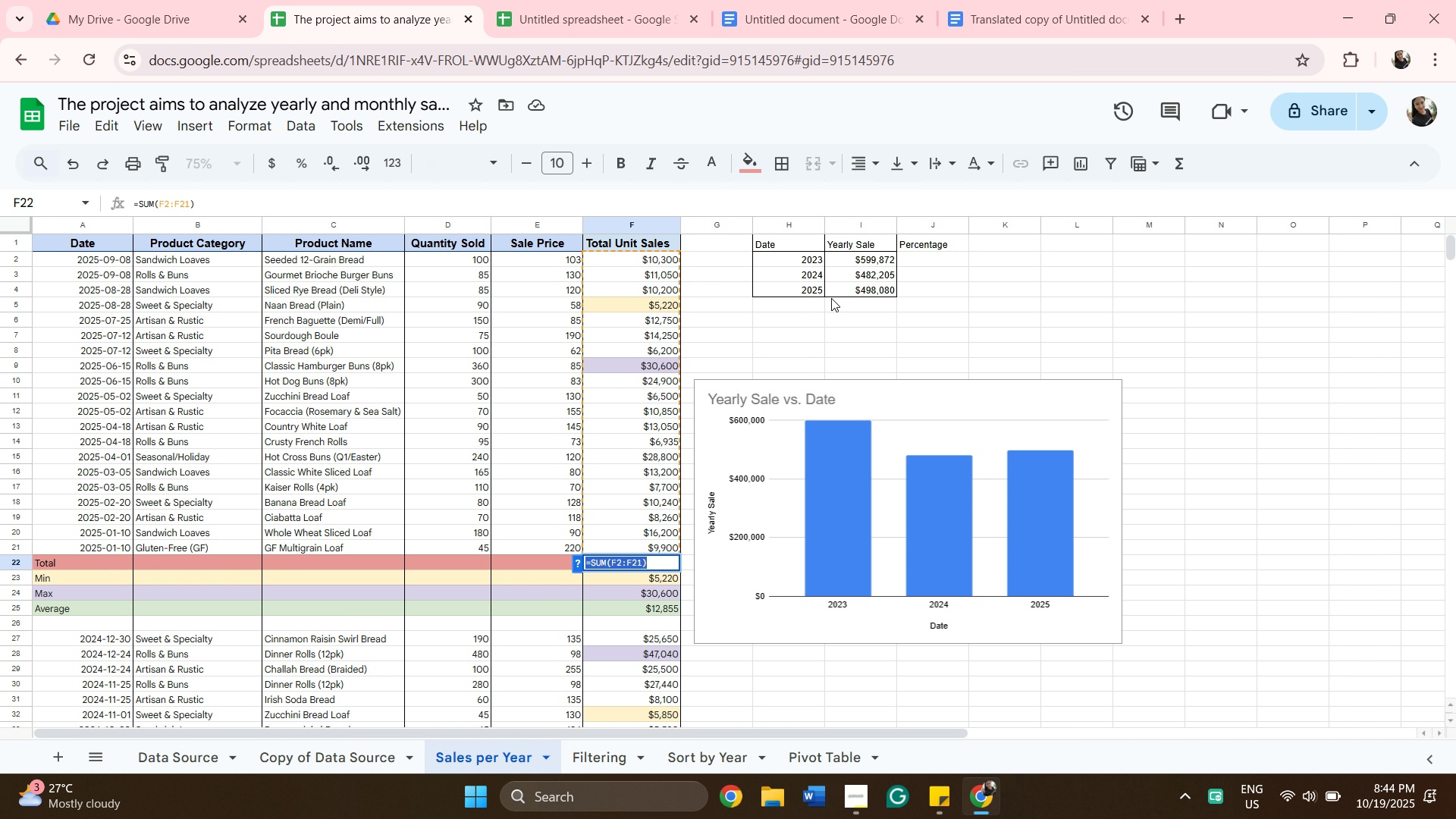 
double_click([846, 290])
 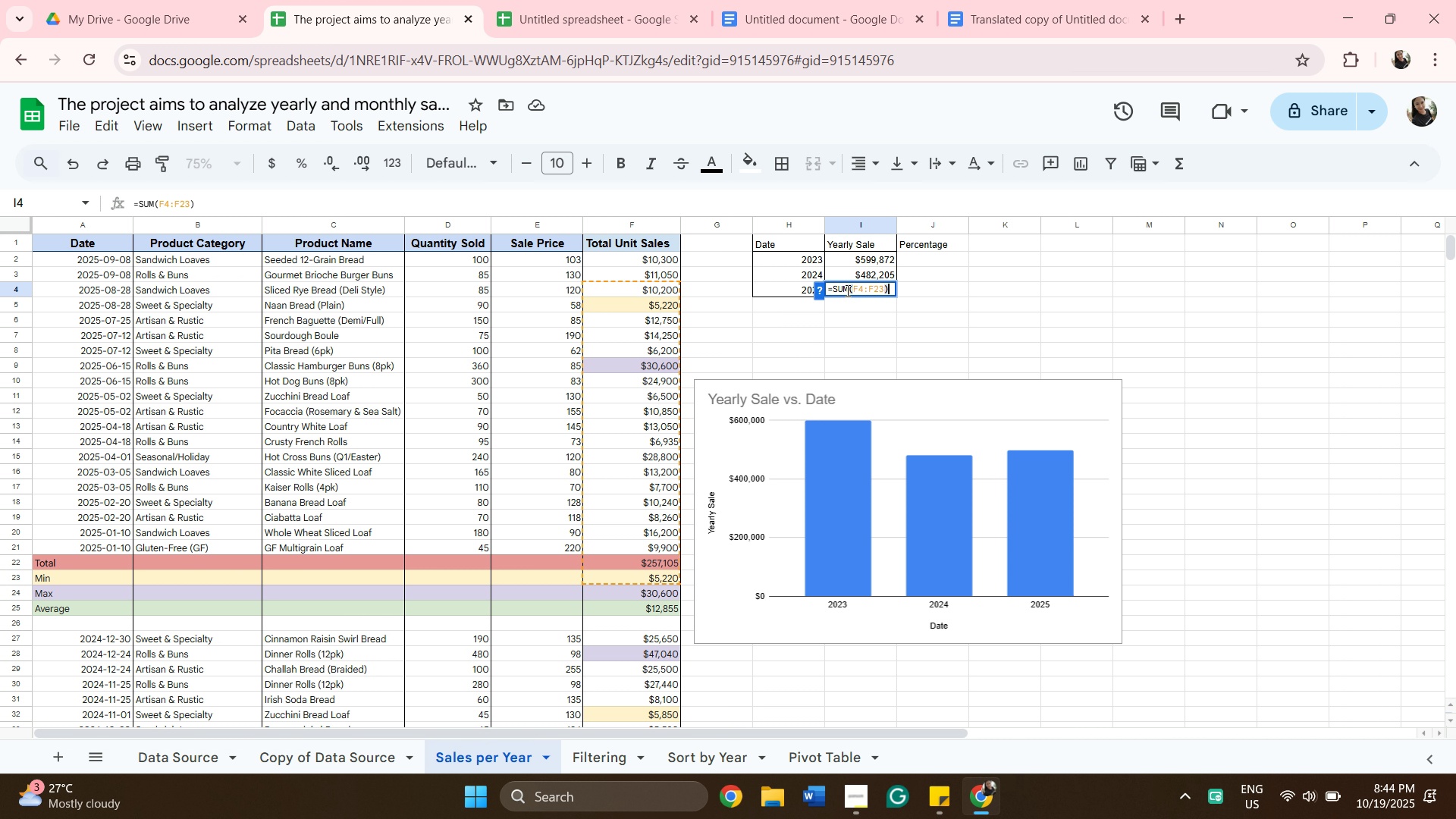 
hold_key(key=ControlLeft, duration=1.52)
 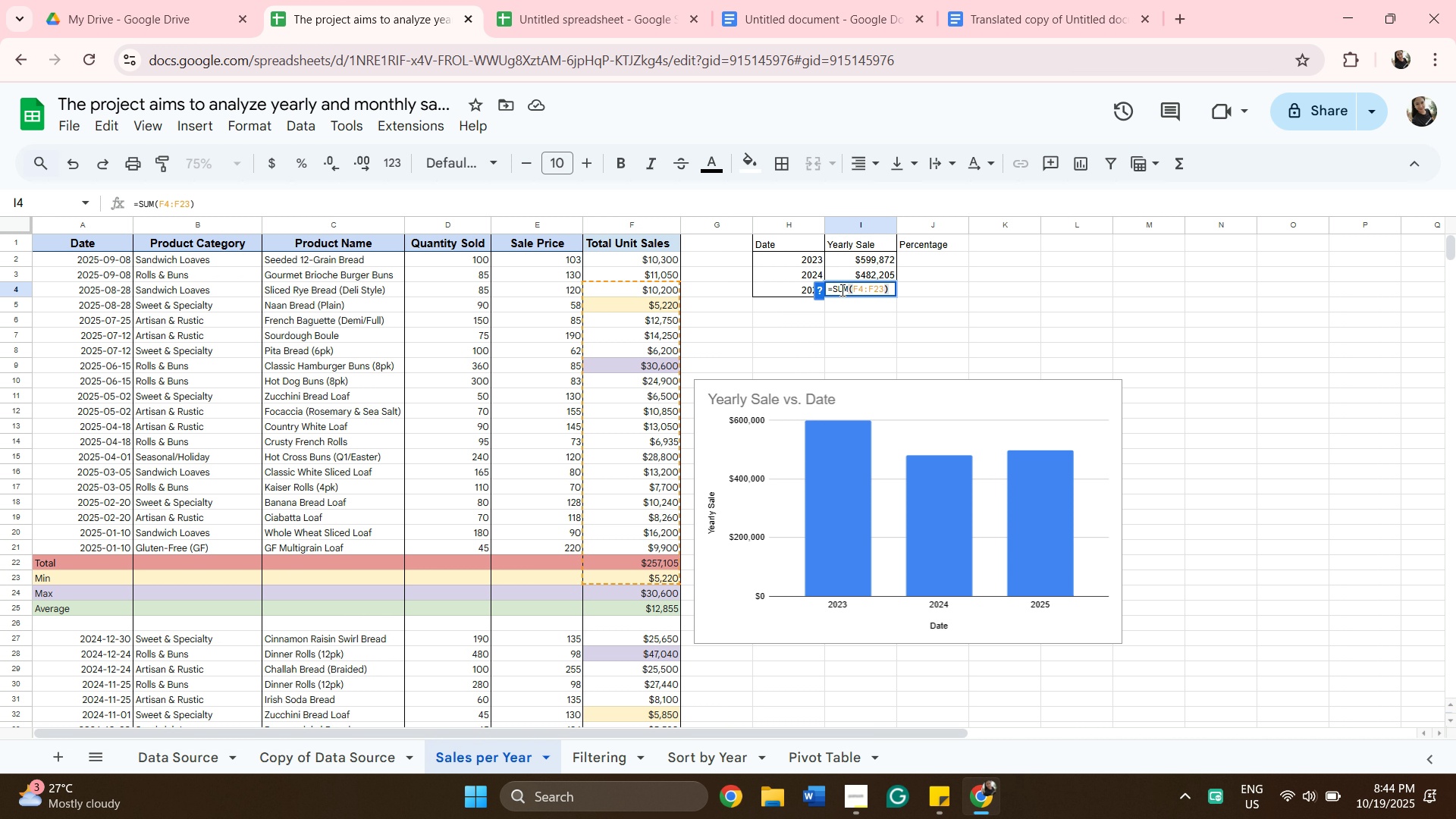 
key(Backspace)
 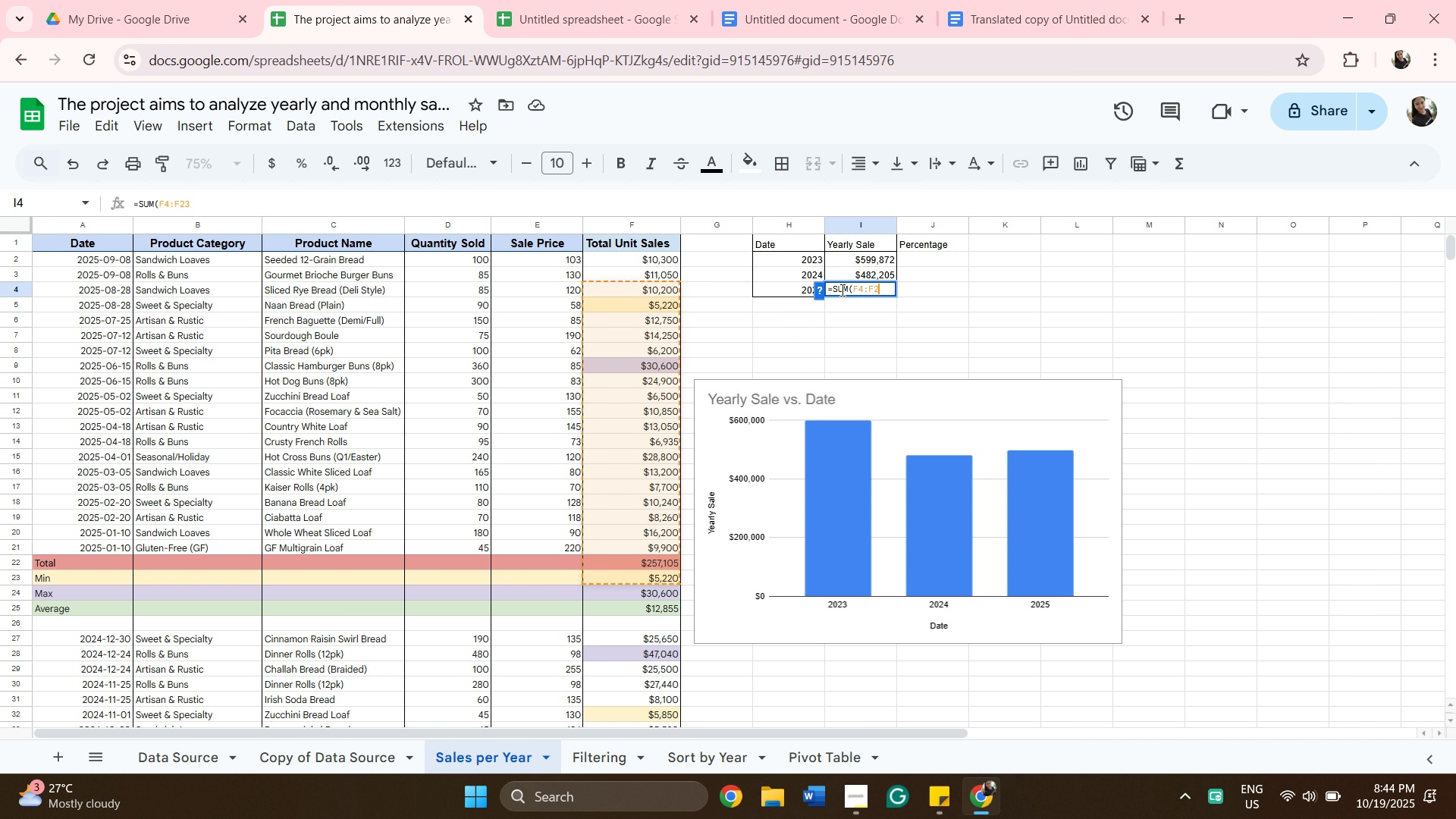 
key(Backspace)
 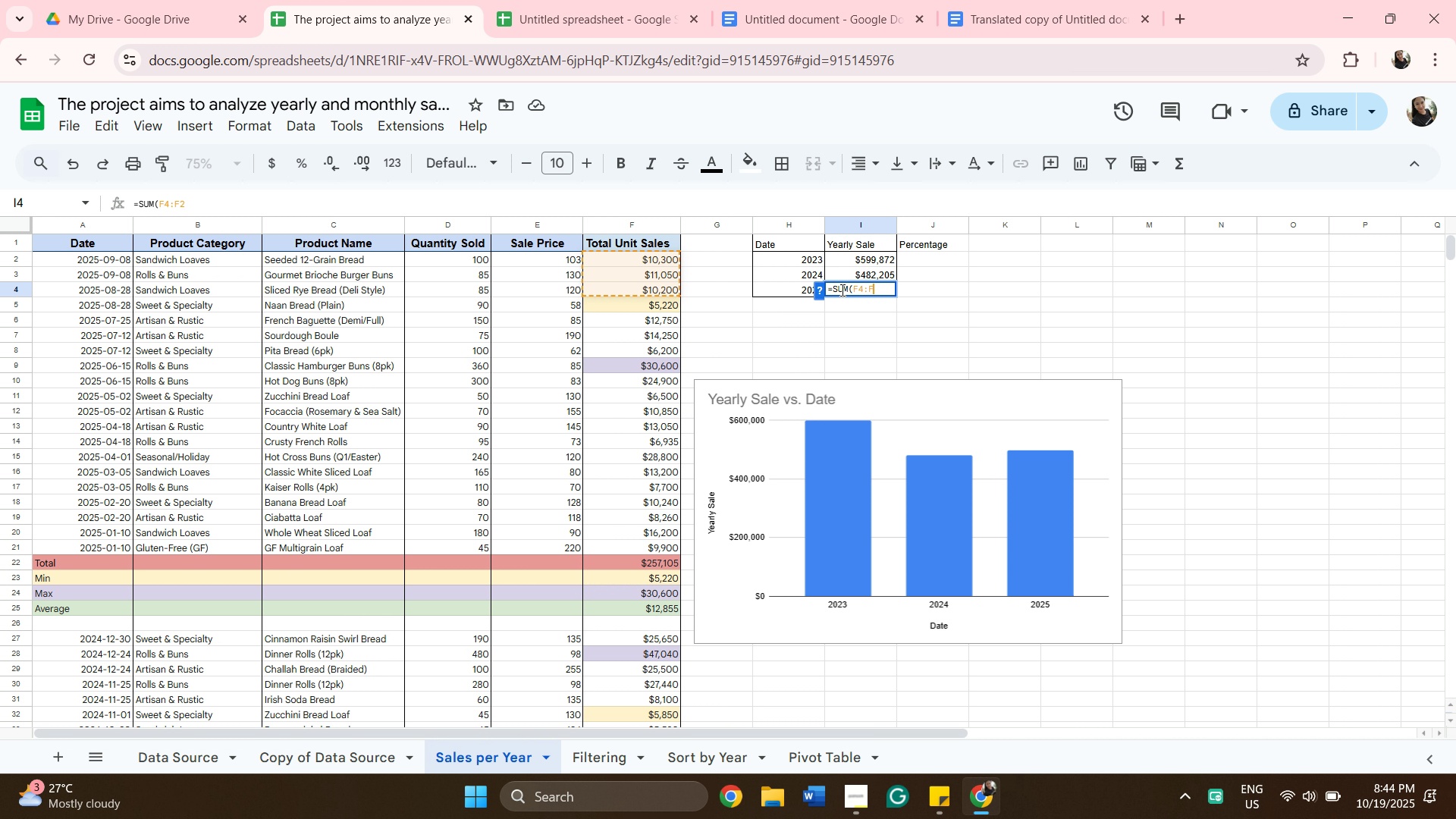 
key(Backspace)
 